 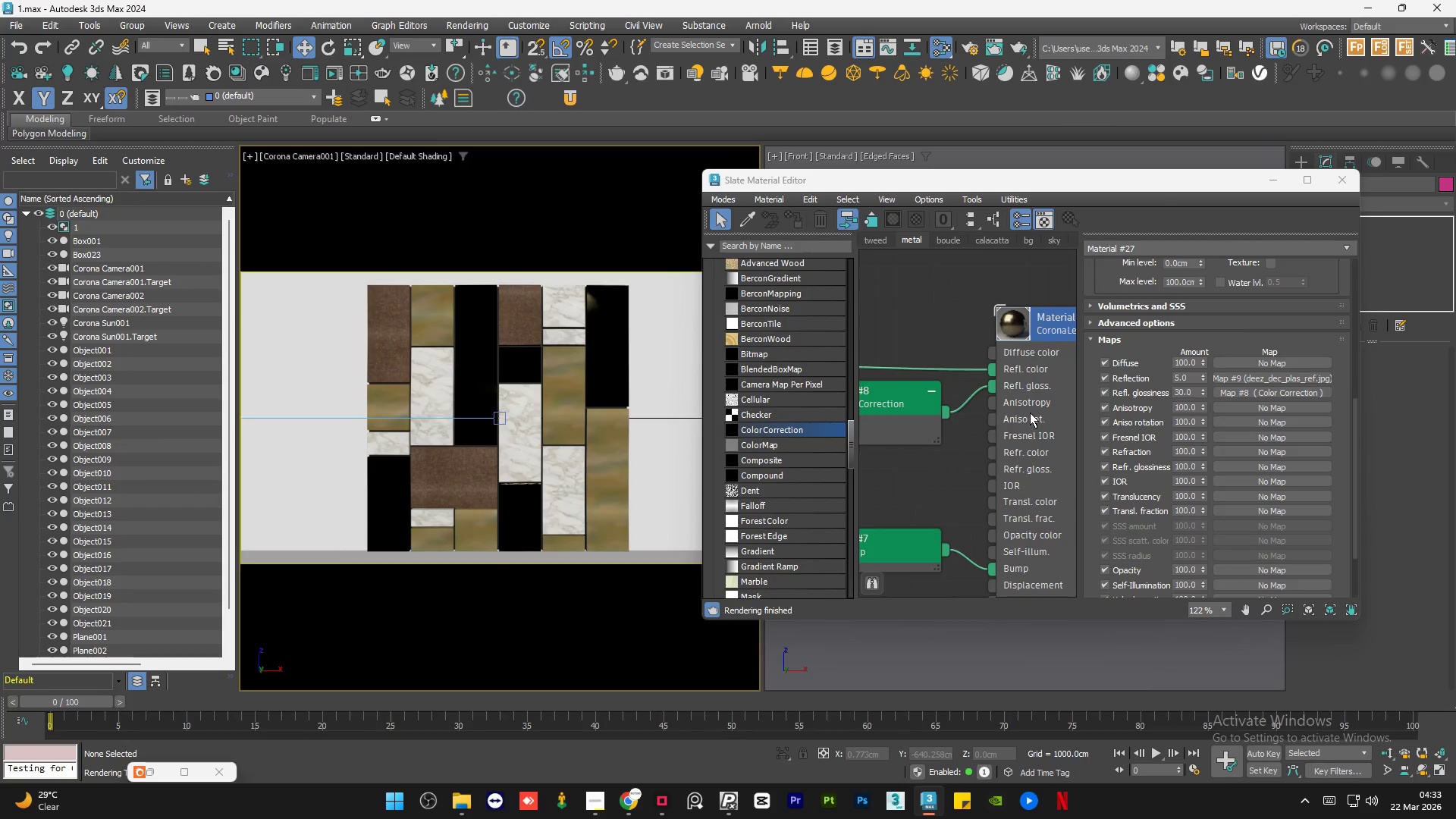 
left_click([1030, 413])
 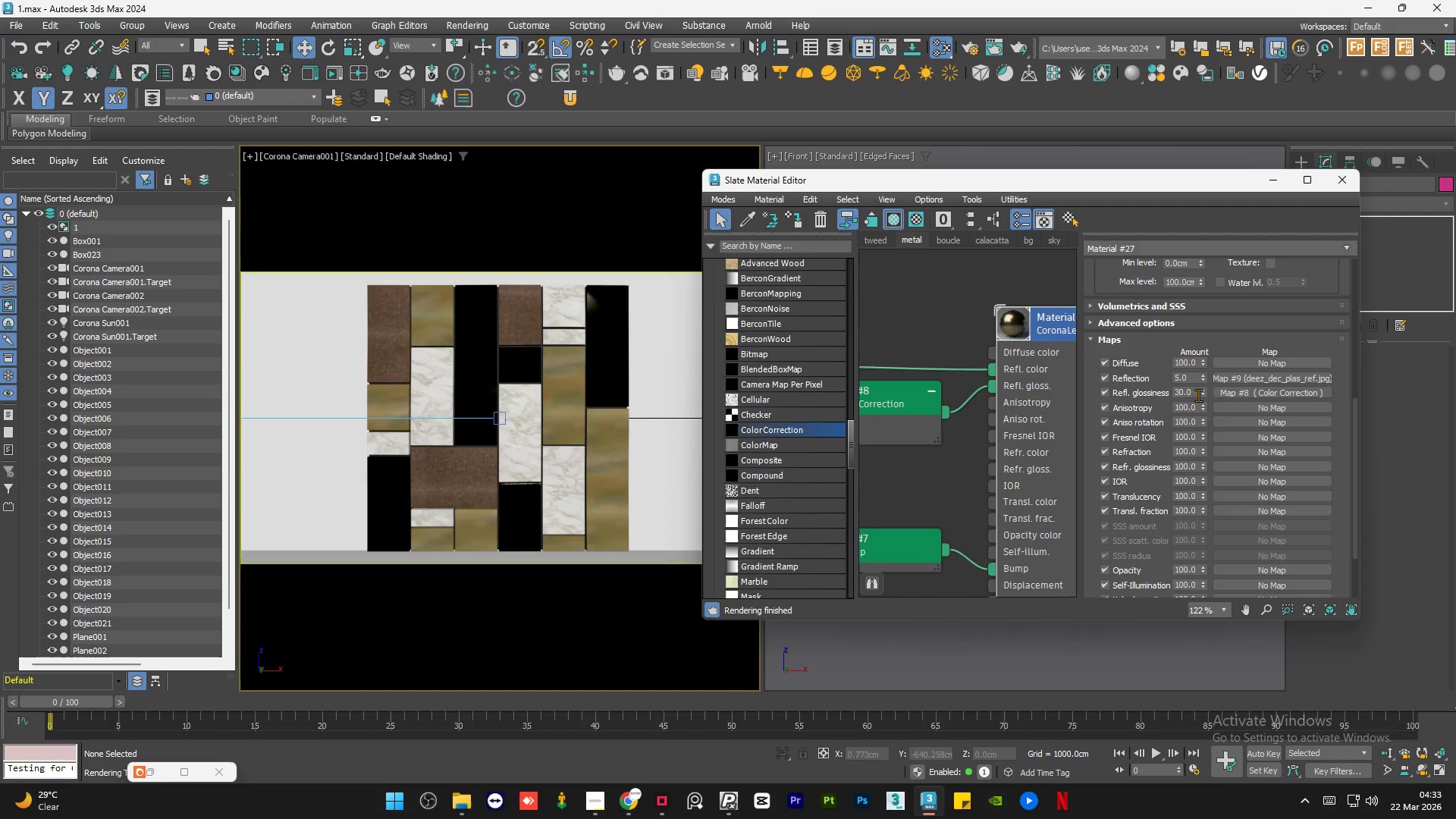 
double_click([1191, 389])
 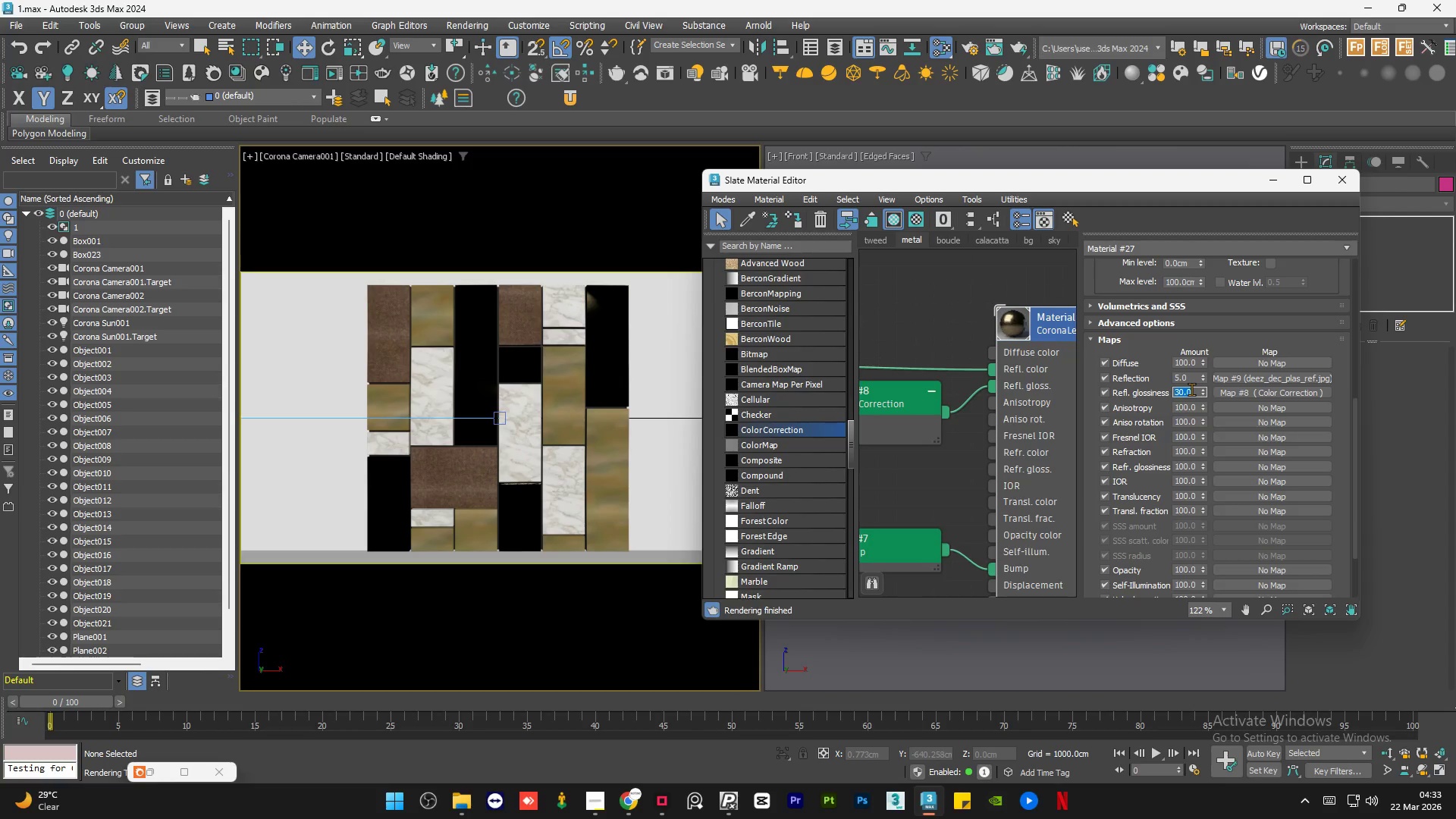 
key(Numpad5)
 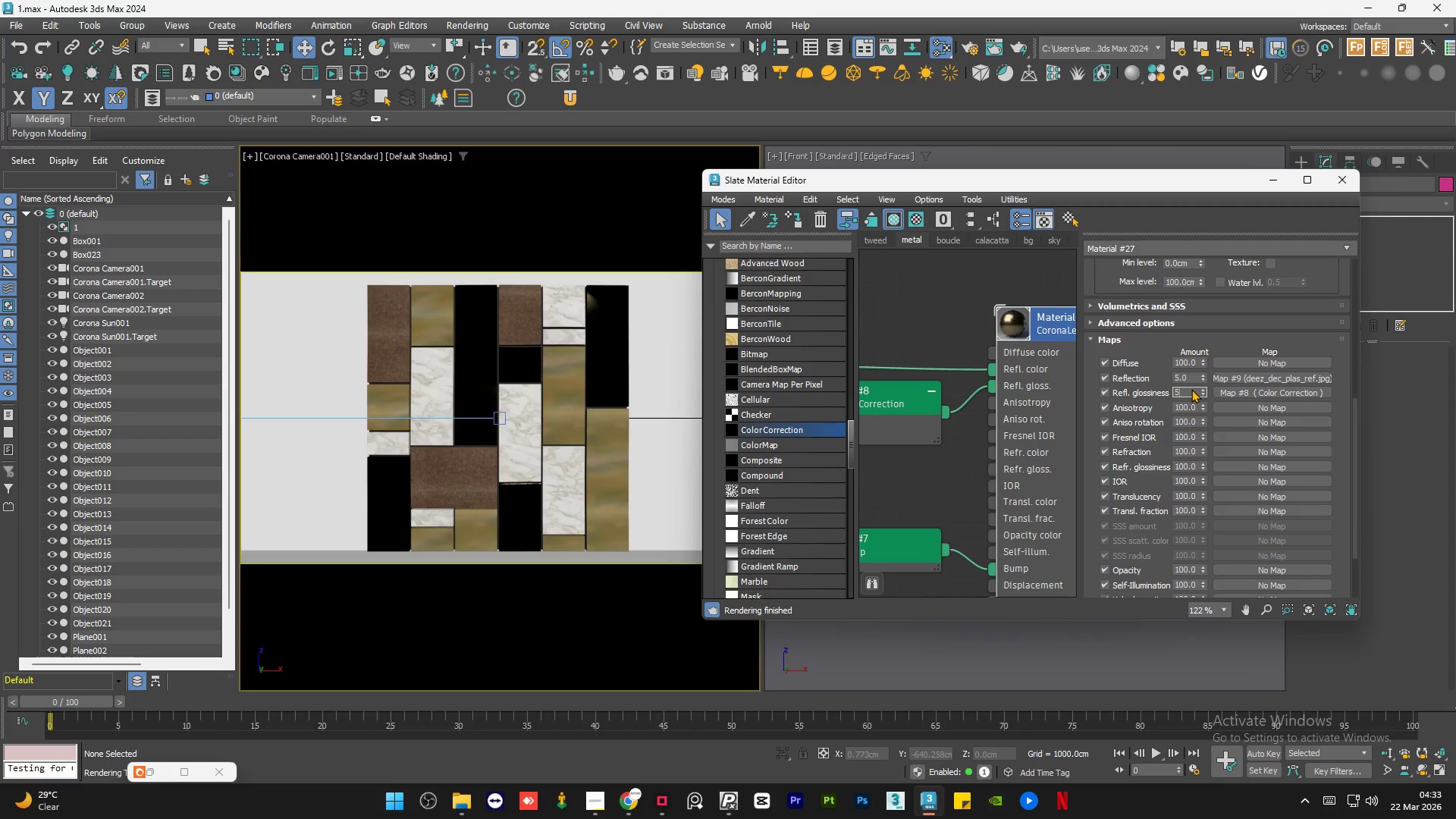 
key(NumpadEnter)
 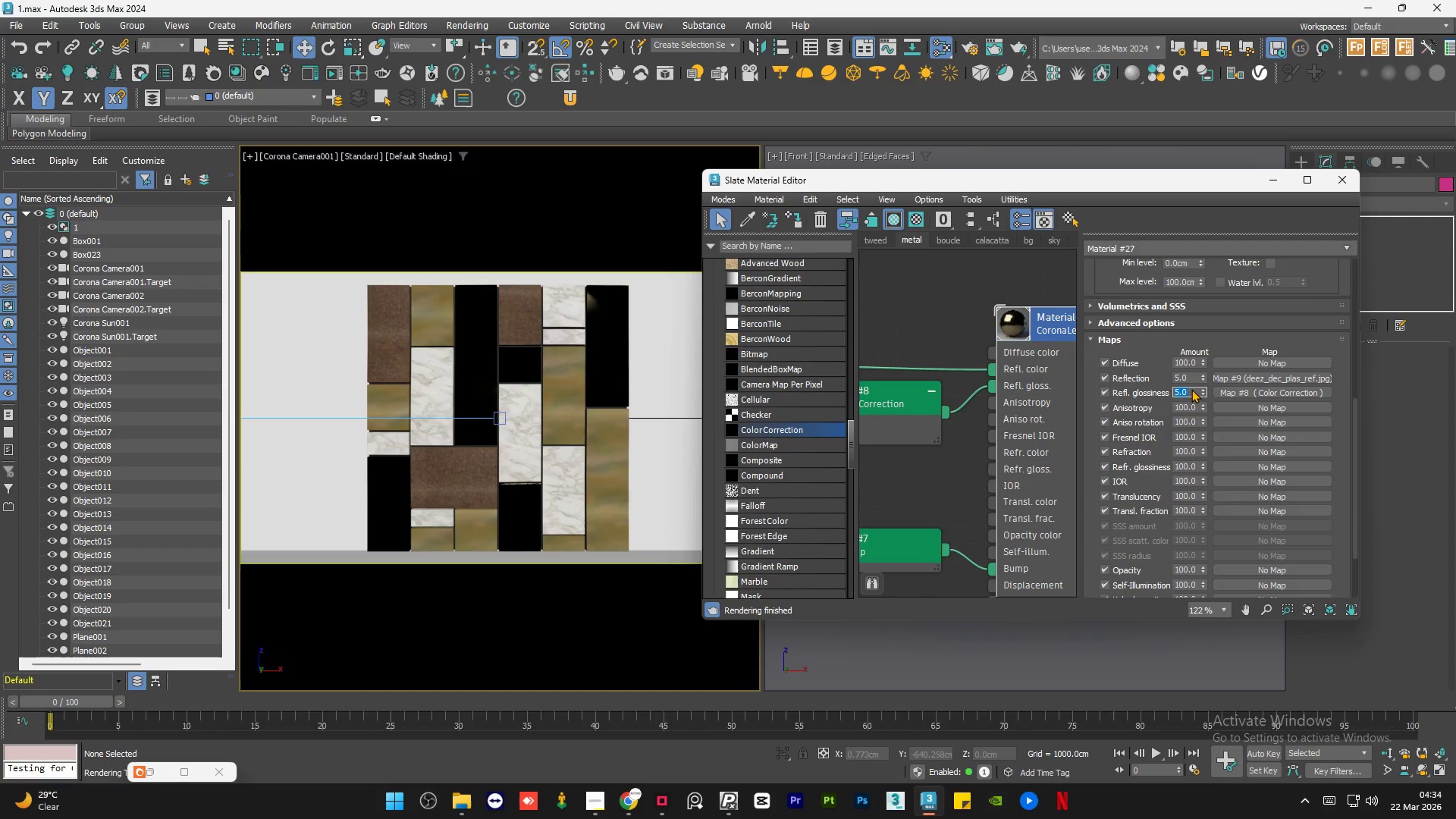 
key(Numpad4)
 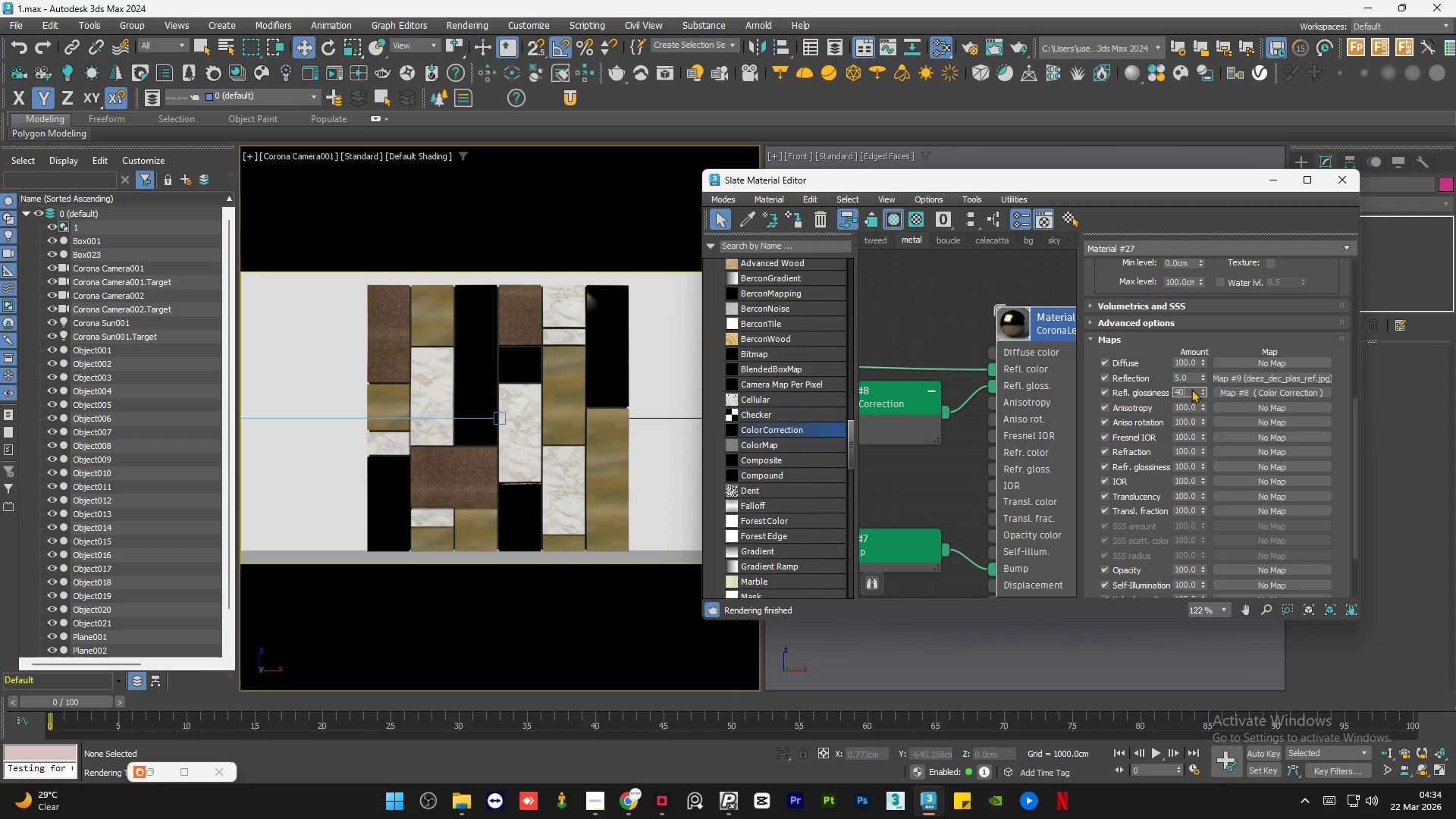 
key(Numpad0)
 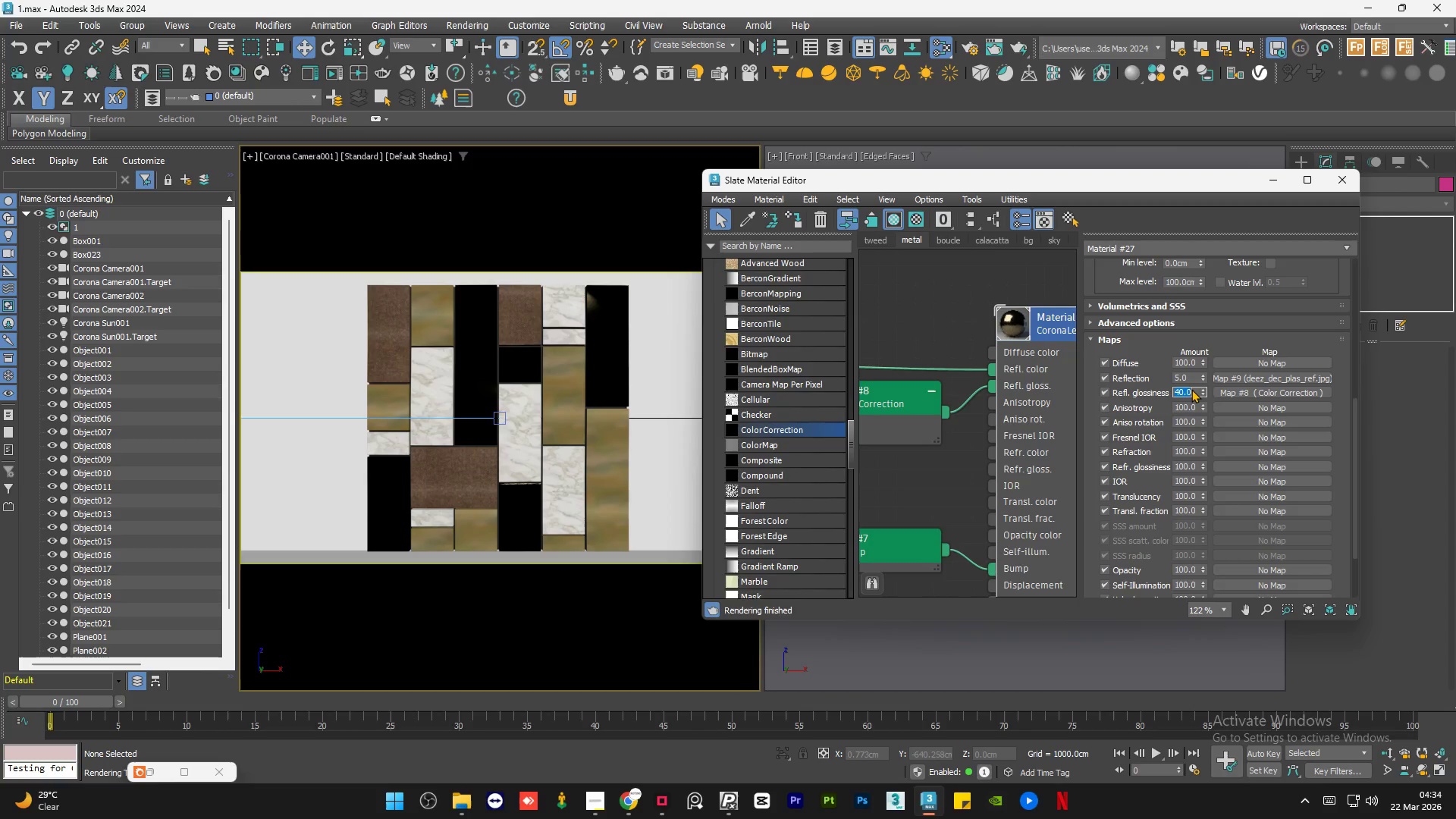 
key(NumpadEnter)
 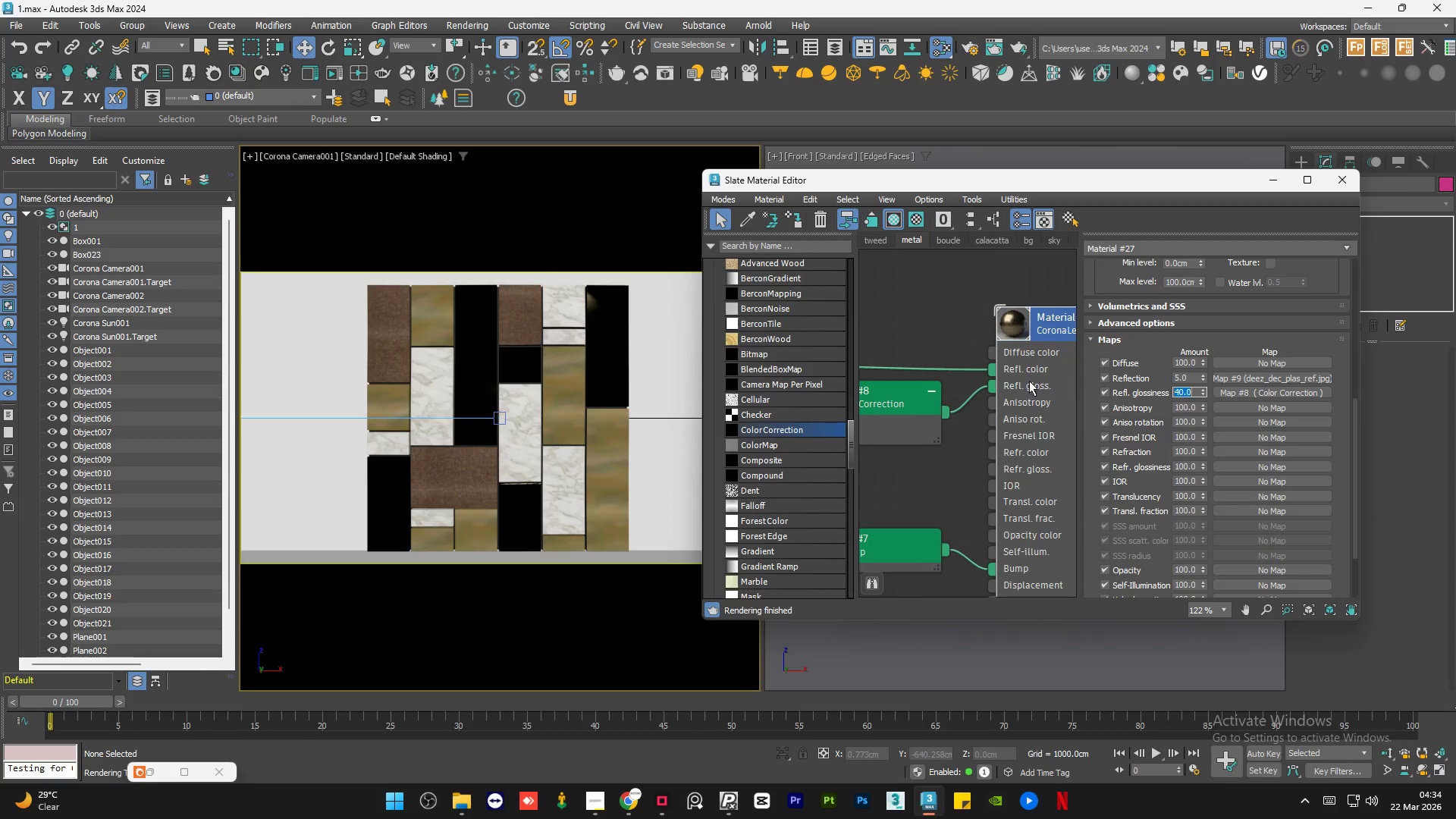 
left_click([912, 312])
 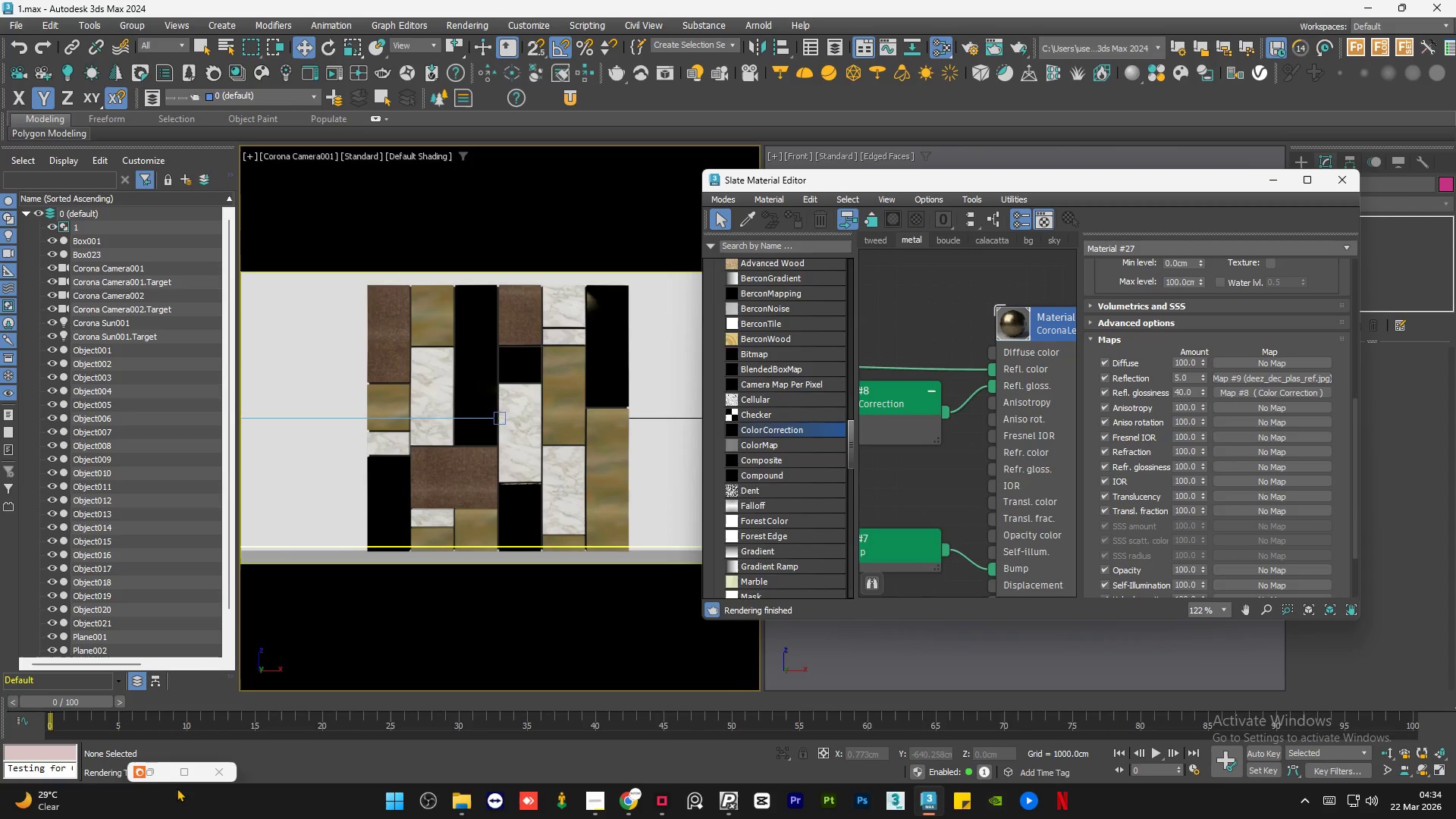 
left_click([155, 779])
 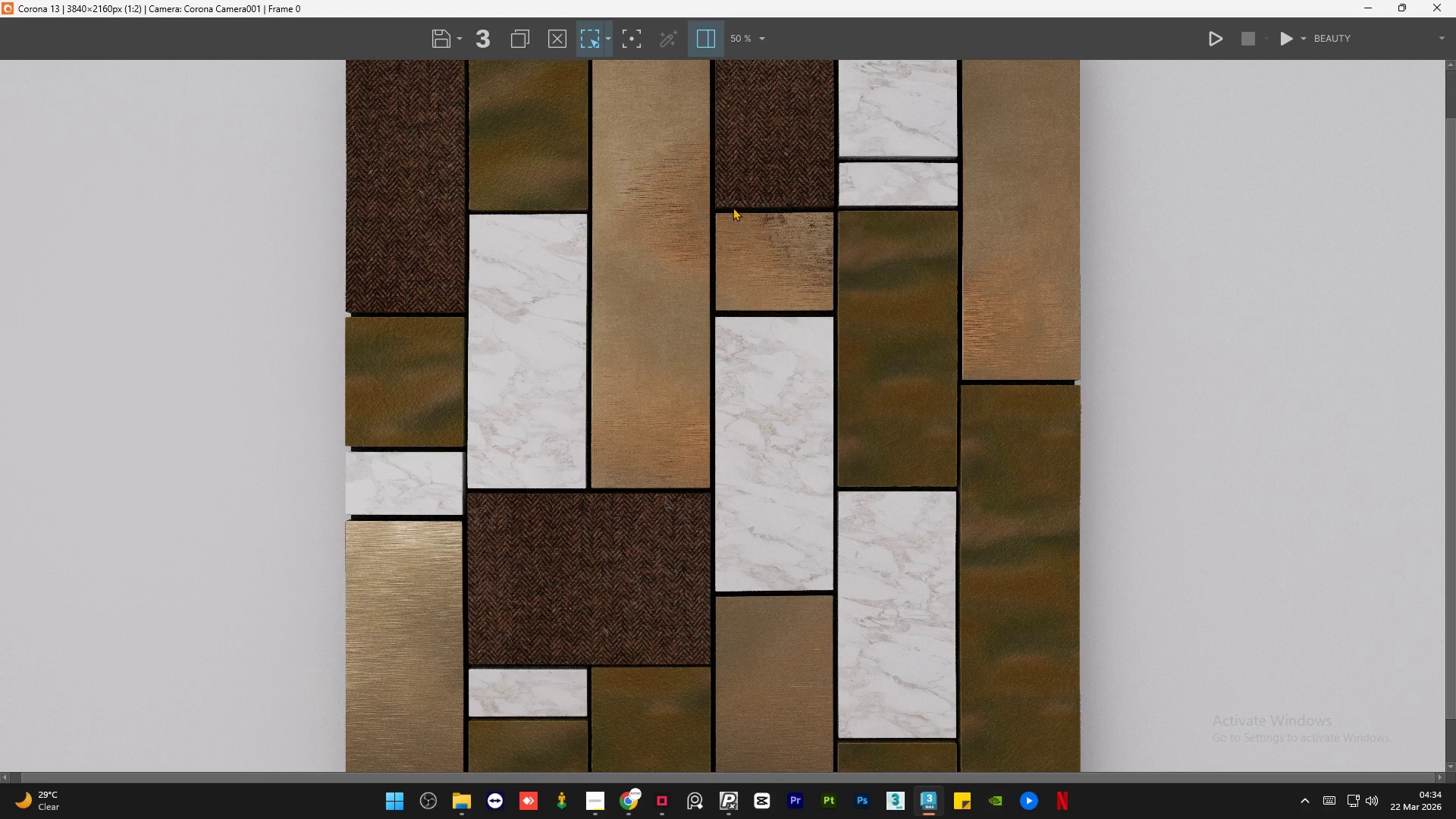 
scroll: coordinate [800, 344], scroll_direction: up, amount: 3.0
 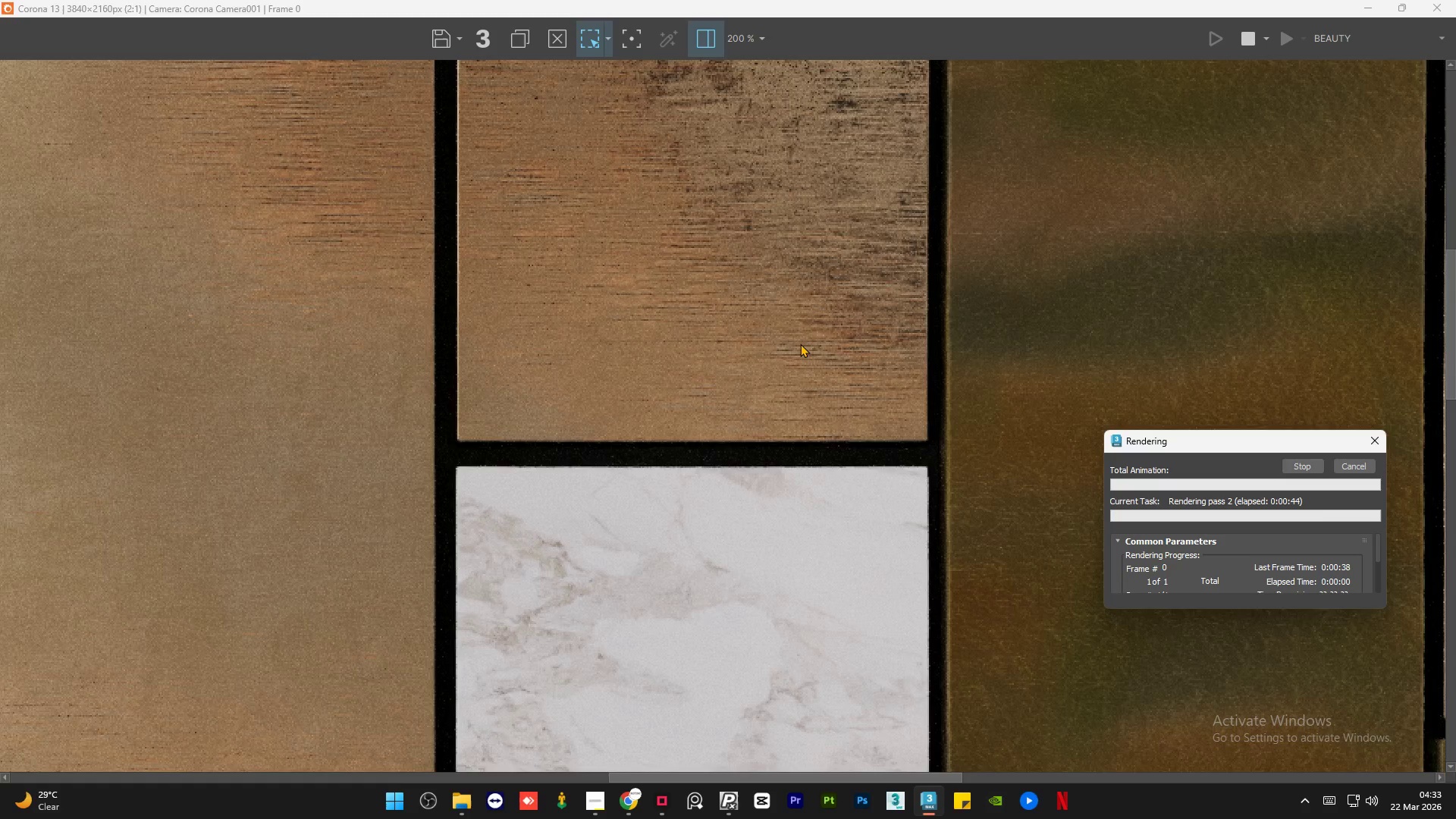 
scroll: coordinate [800, 344], scroll_direction: down, amount: 1.0
 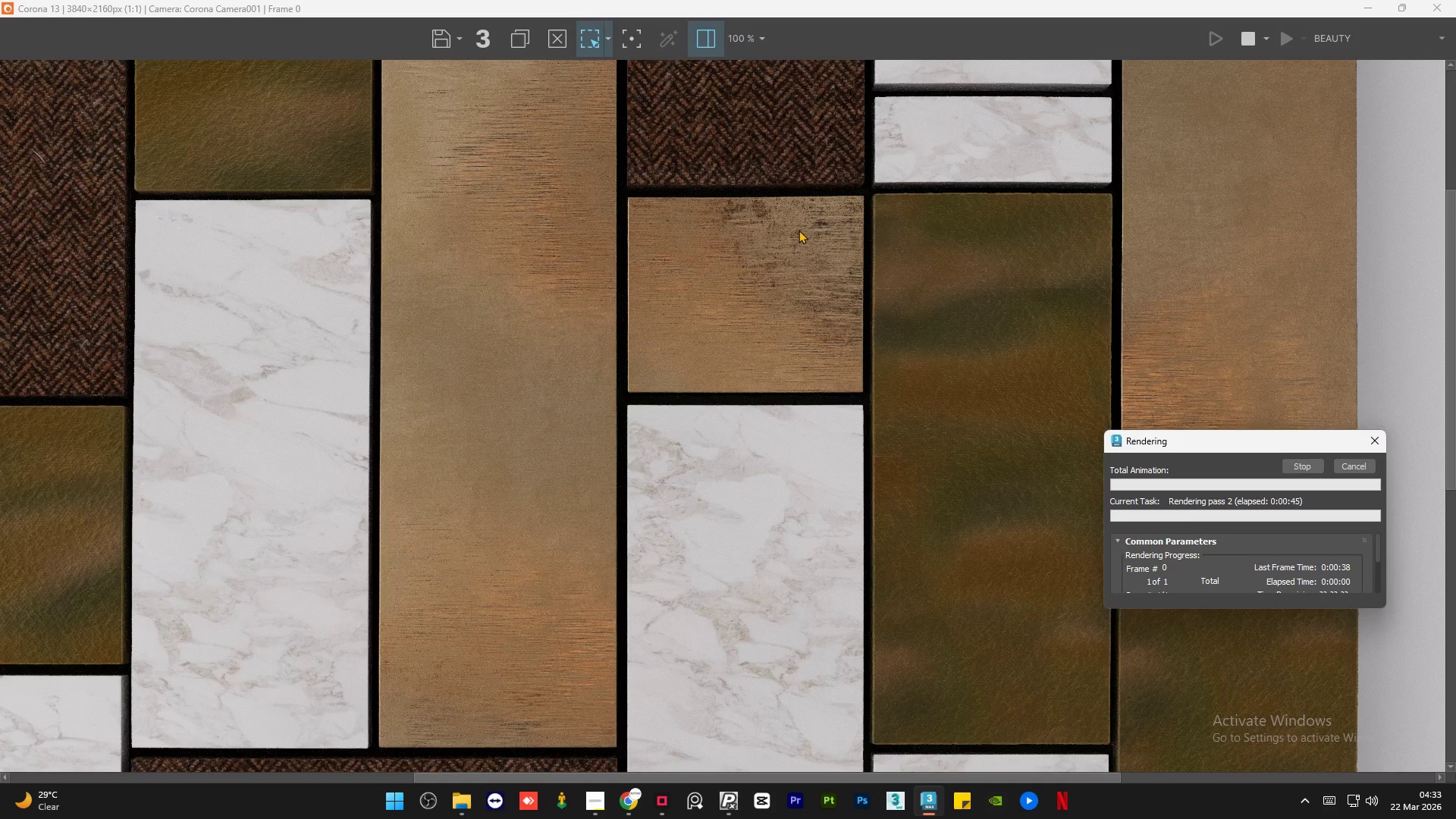 
scroll: coordinate [799, 230], scroll_direction: up, amount: 2.0
 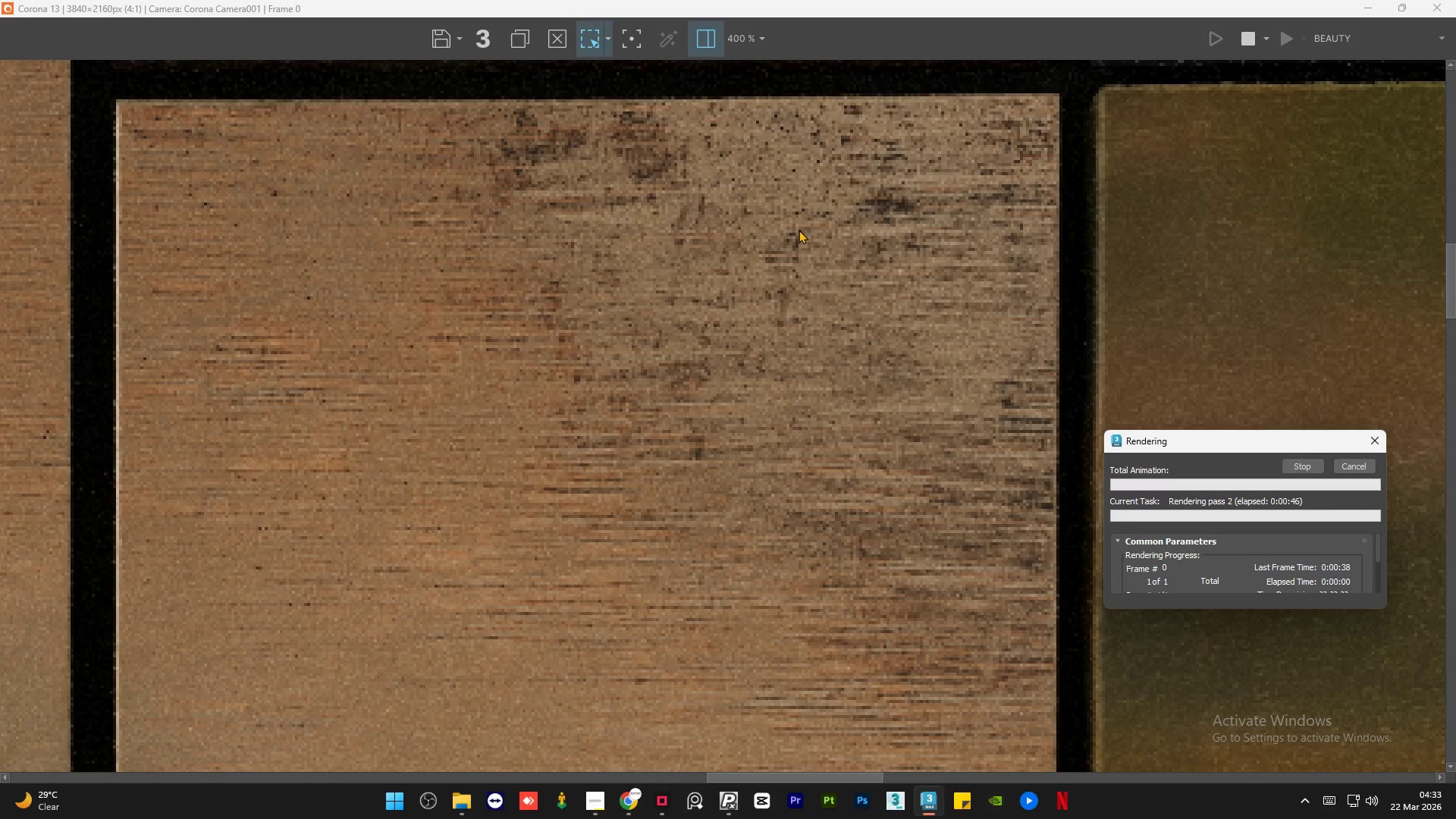 
left_click_drag(start_coordinate=[711, 195], to_coordinate=[851, 340])
 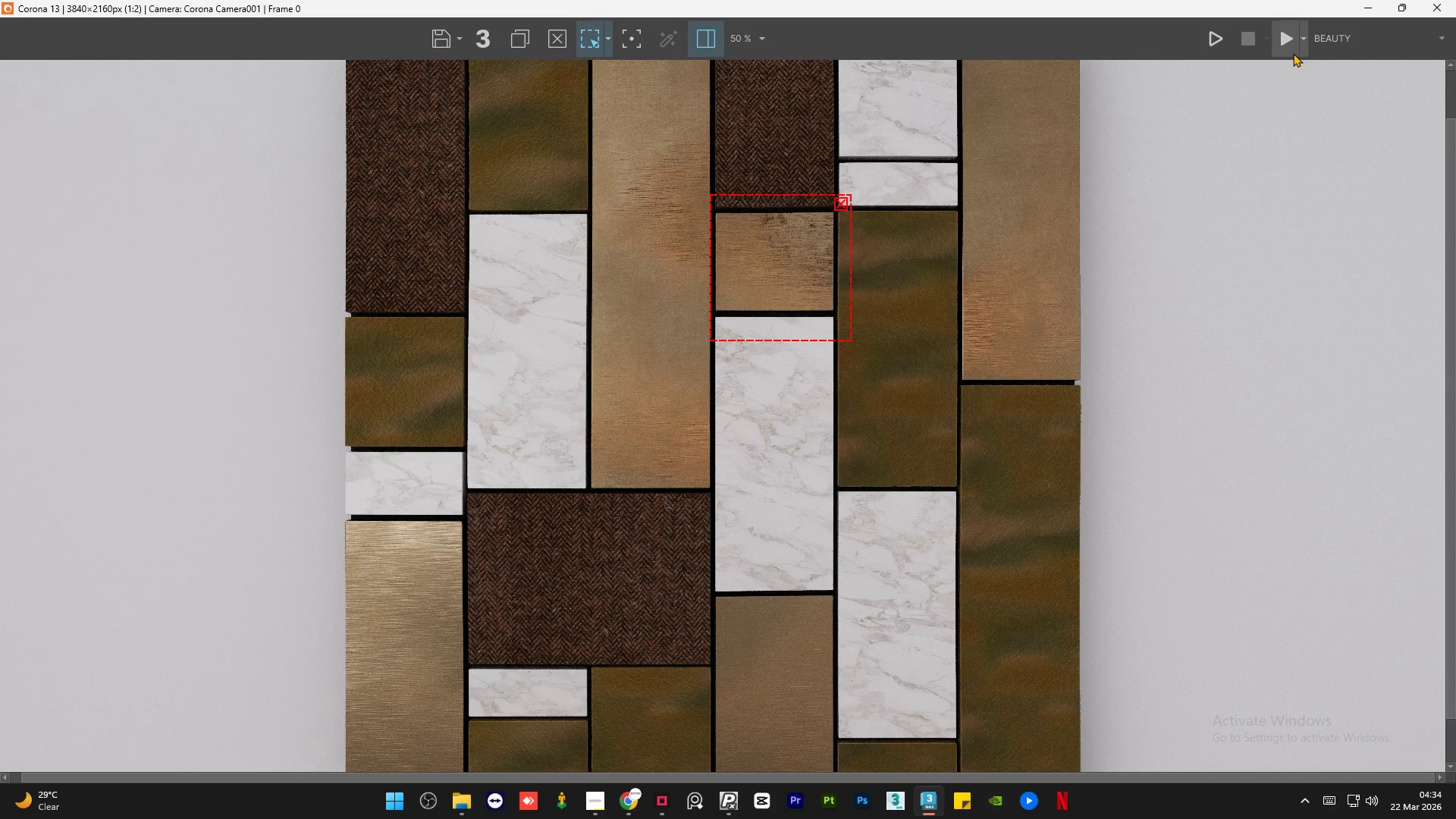 
scroll: coordinate [799, 230], scroll_direction: down, amount: 2.0
 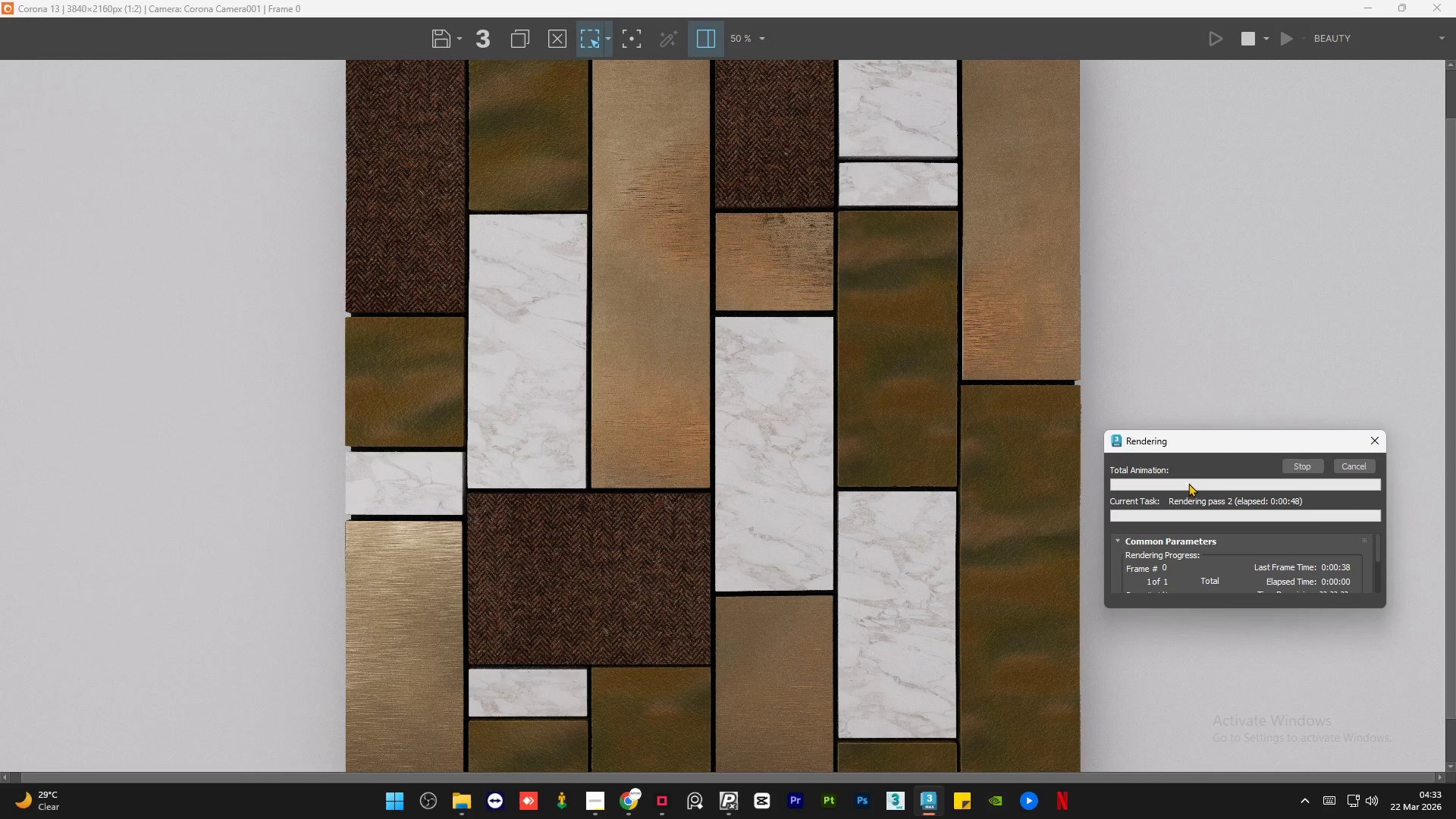 
left_click([1288, 47])
 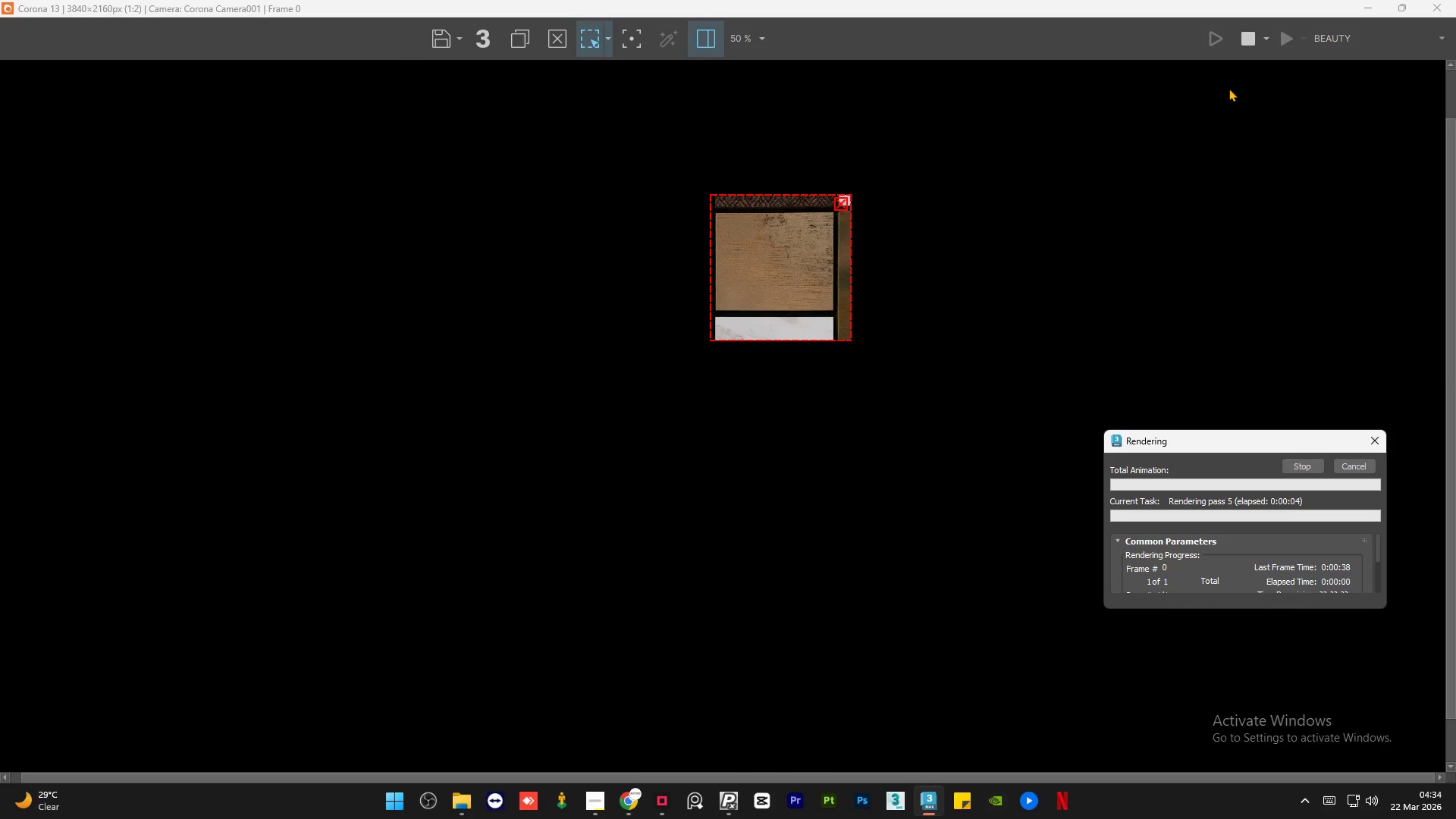 
scroll: coordinate [1030, 413], scroll_direction: down, amount: 3.0
 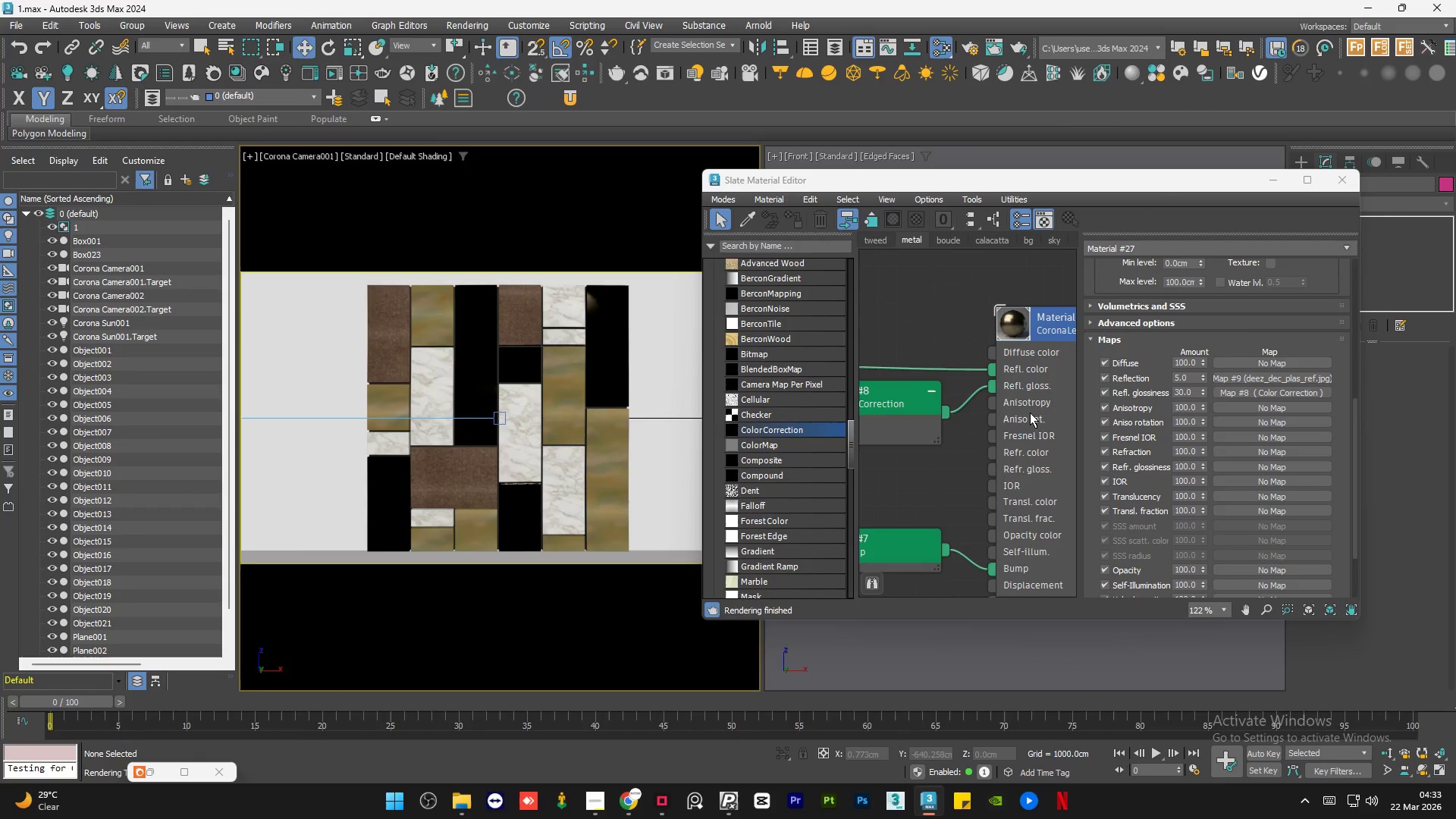 
wait(8.05)
 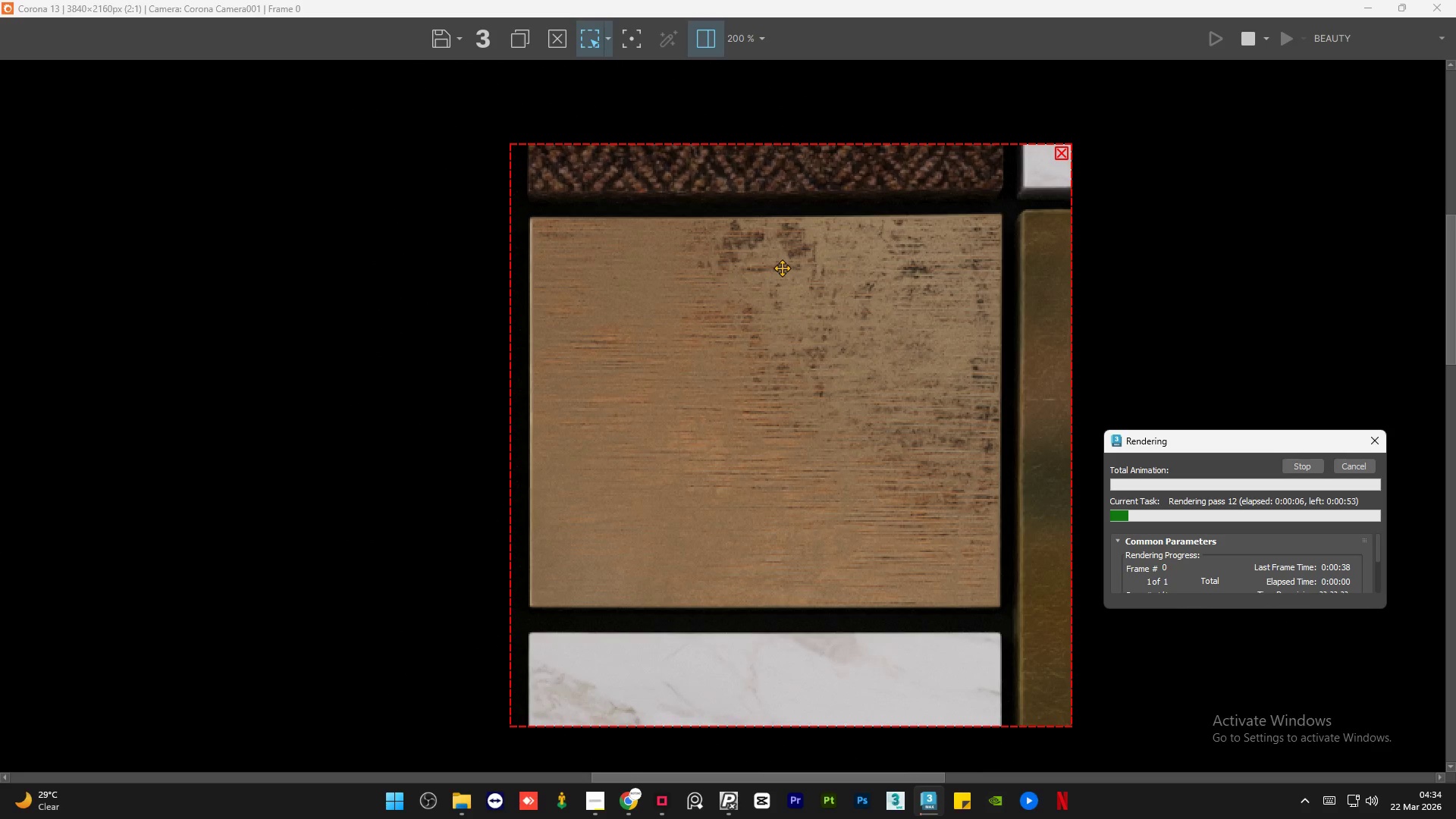 
left_click([1354, 461])
 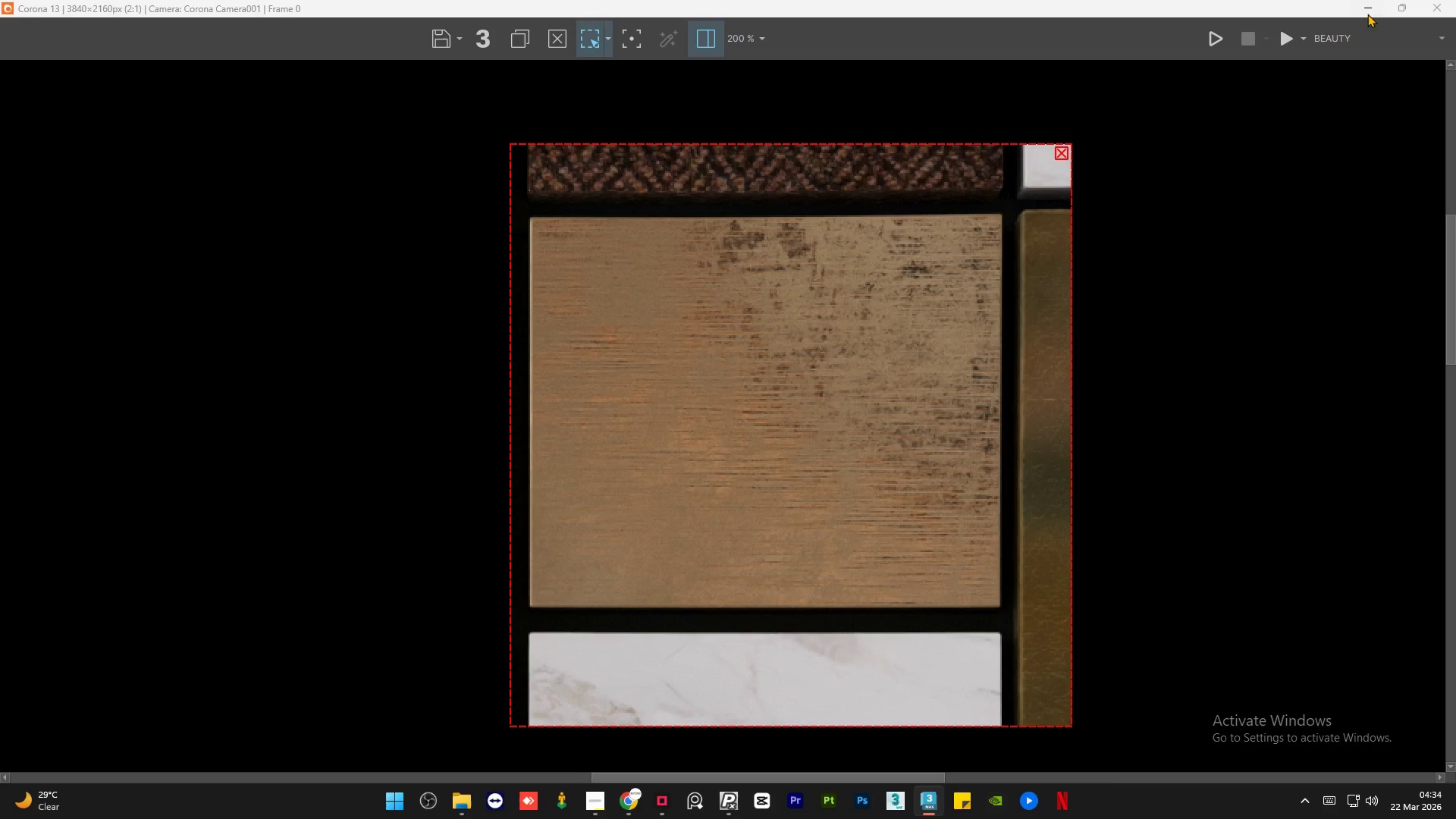 
left_click([1372, 9])
 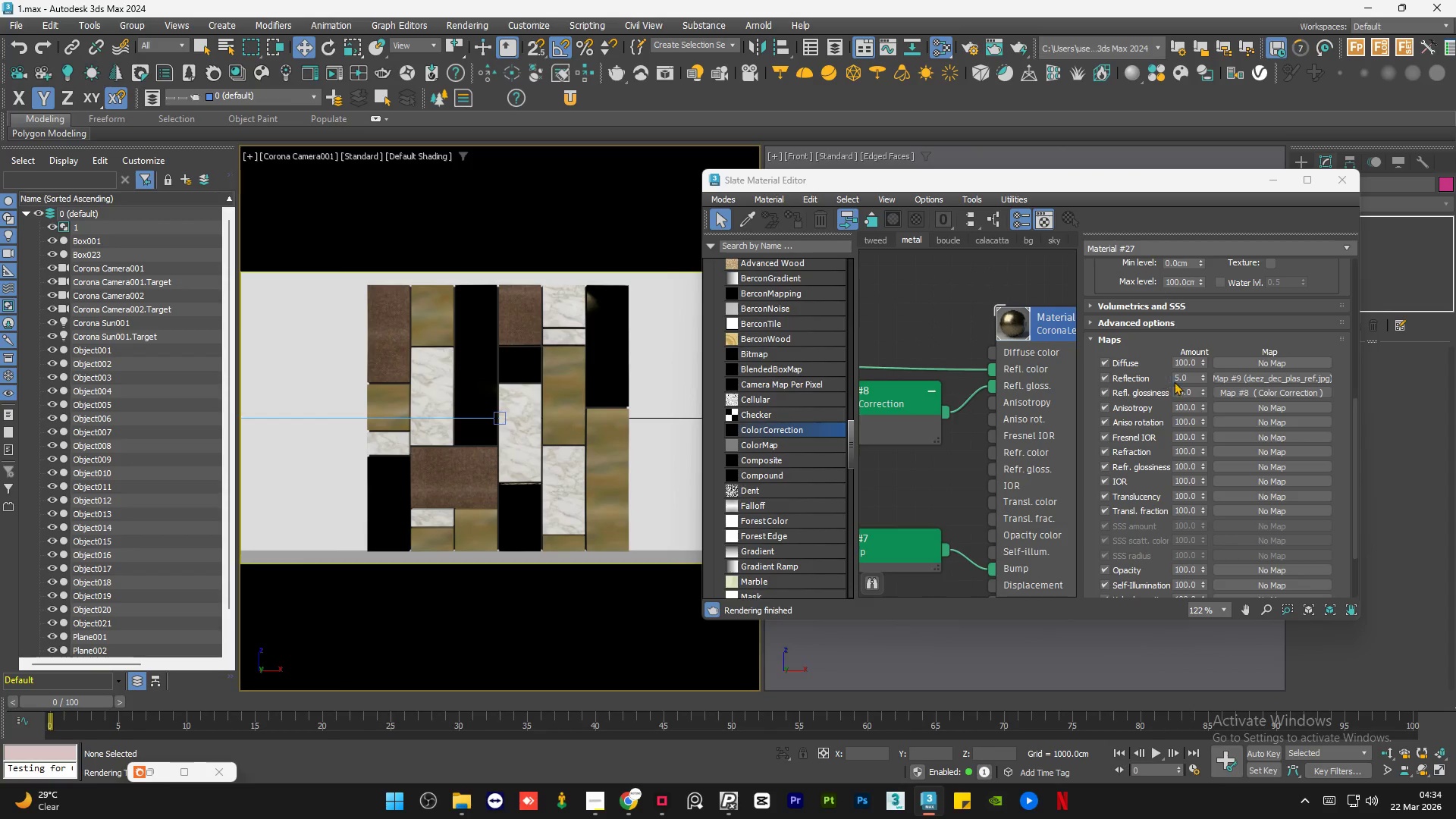 
double_click([1189, 376])
 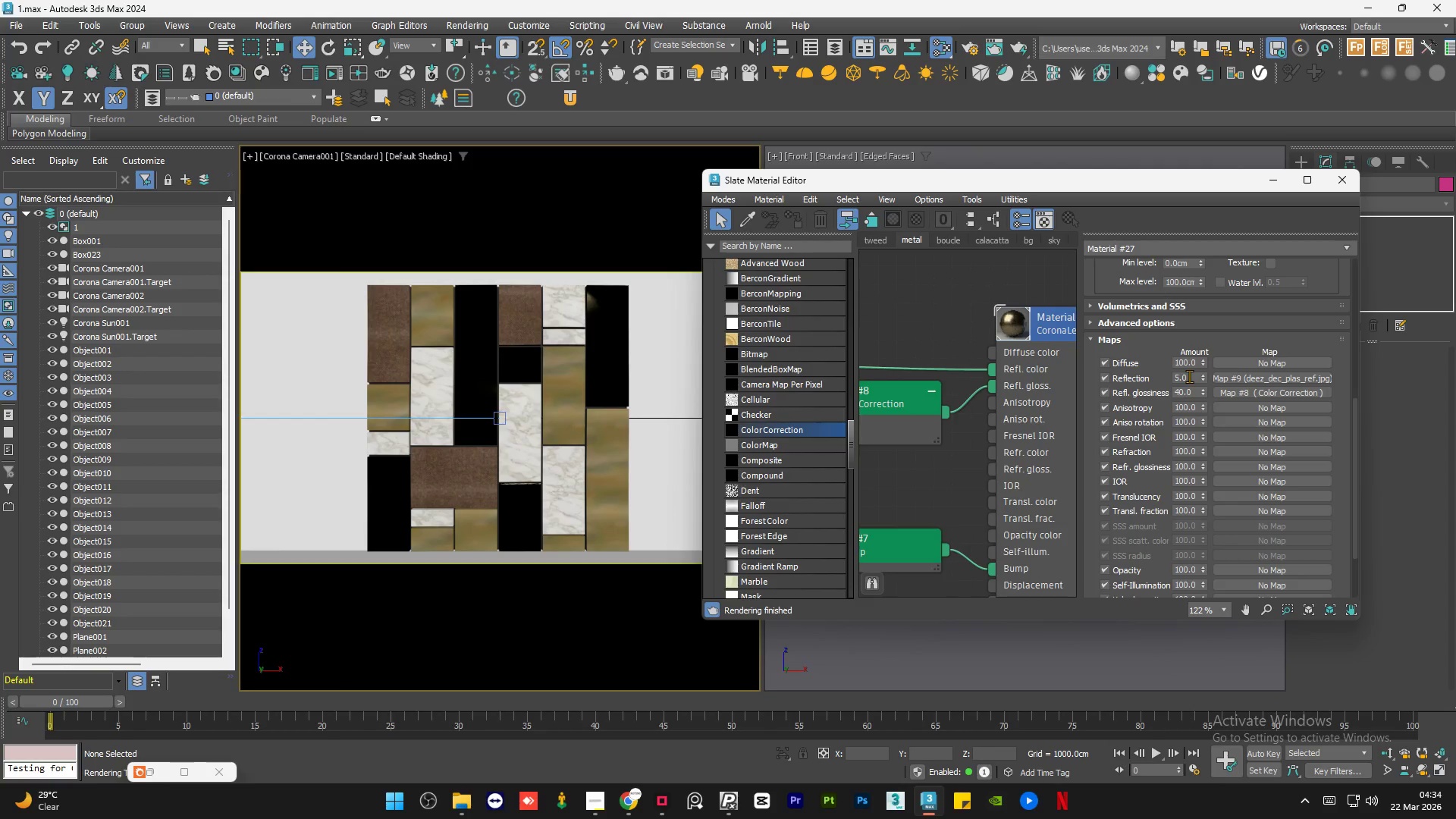 
double_click([1189, 376])
 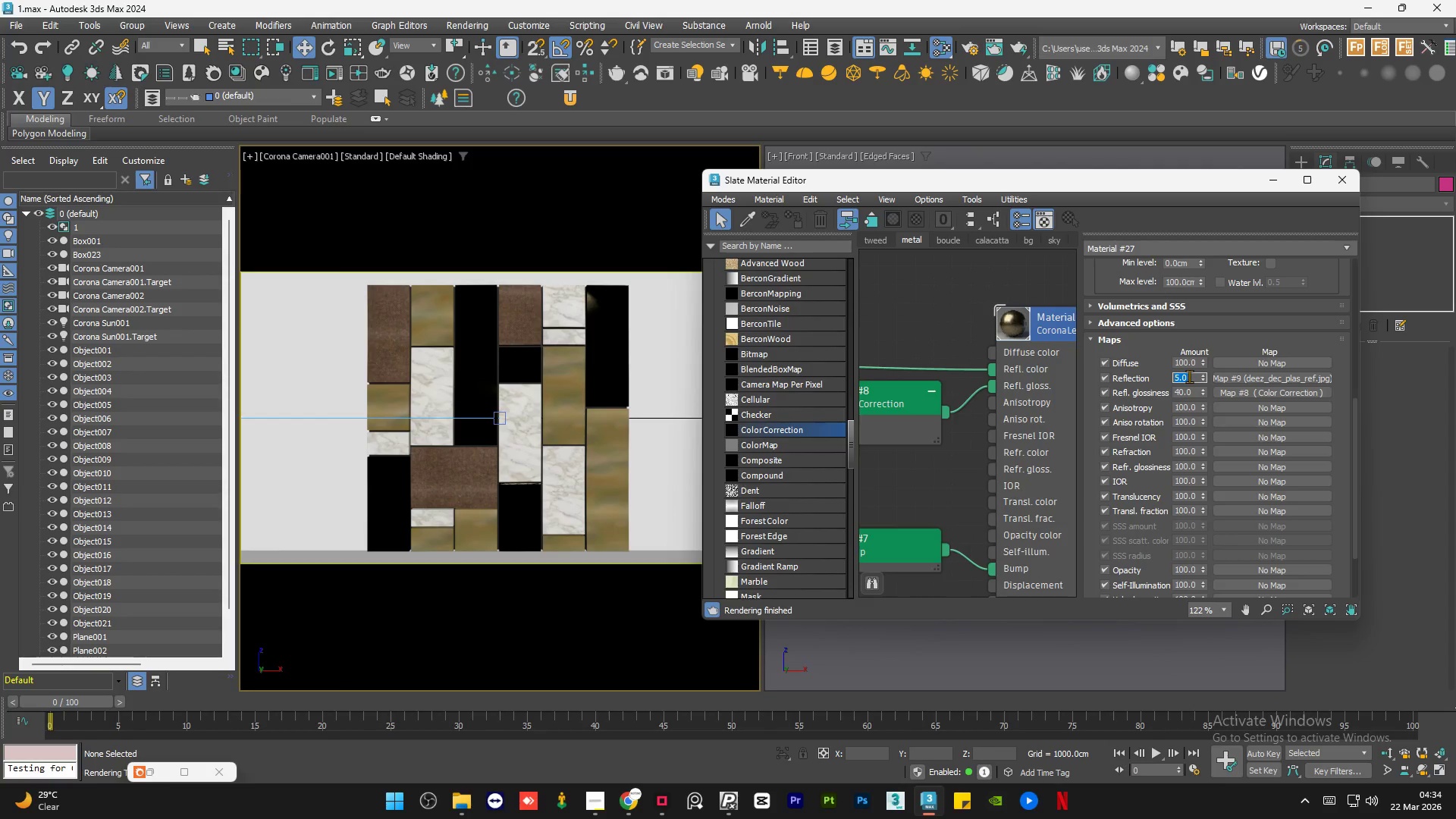 
key(Numpad0)
 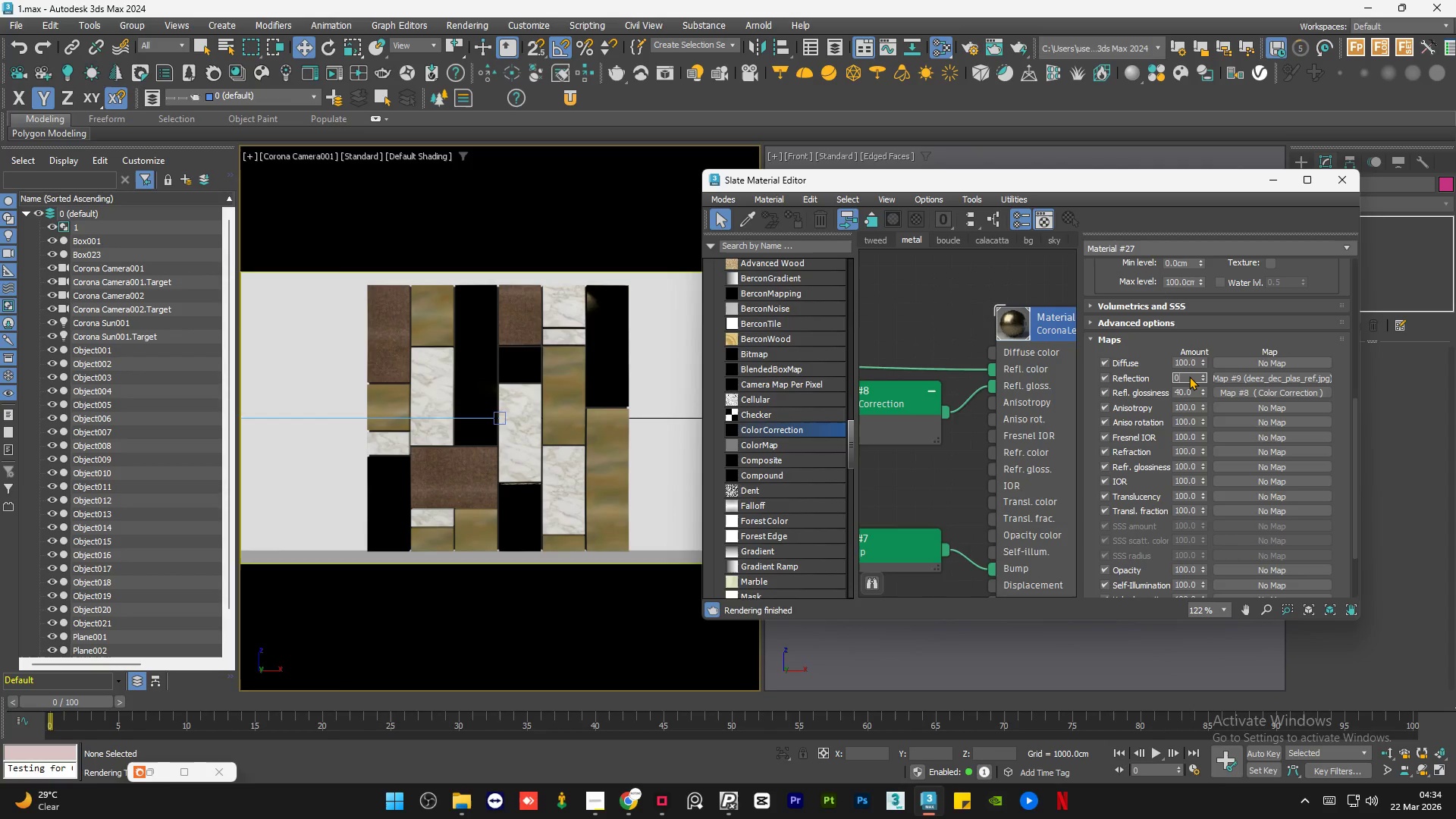 
key(NumpadEnter)
 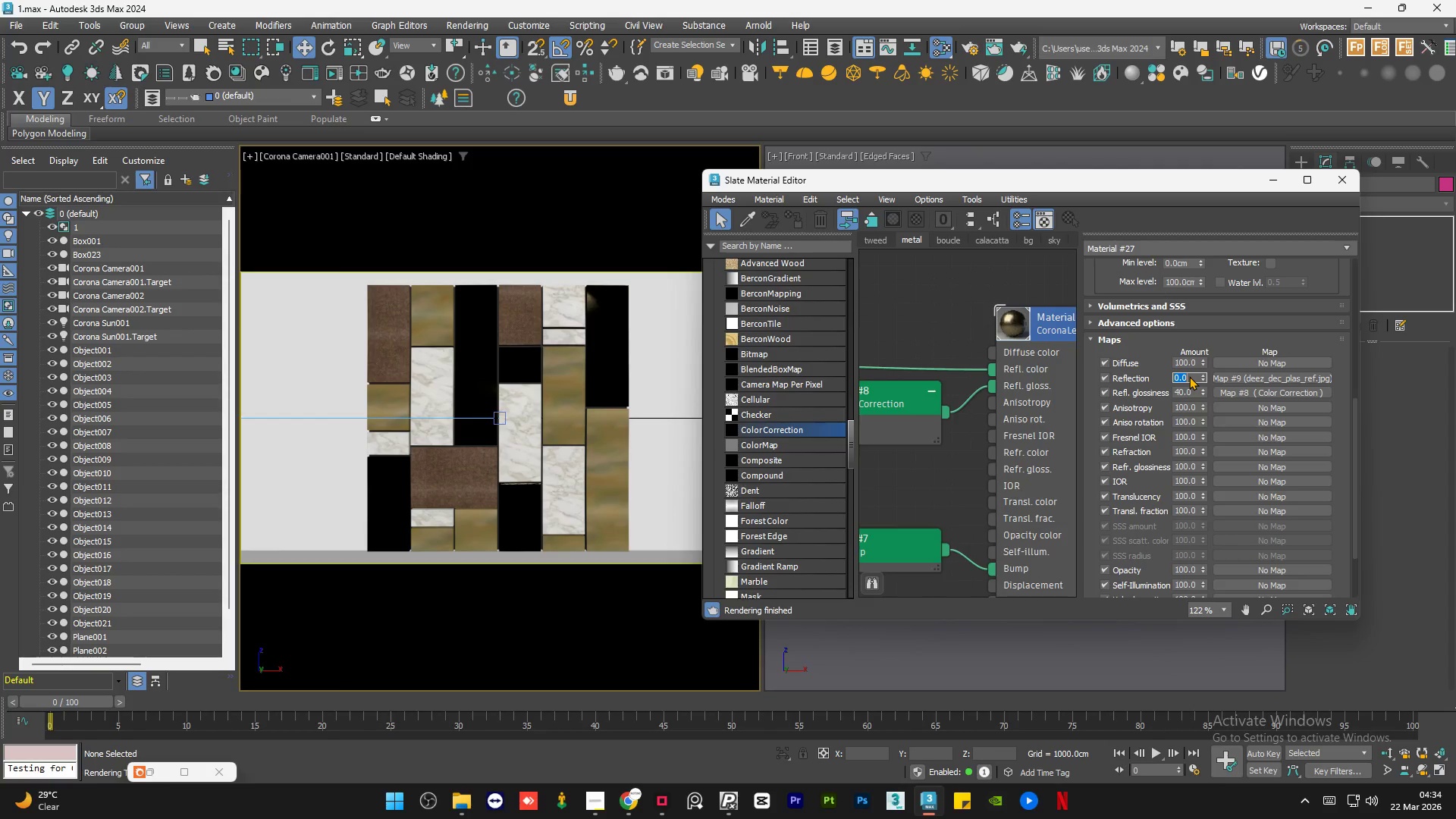 
key(Numpad1)
 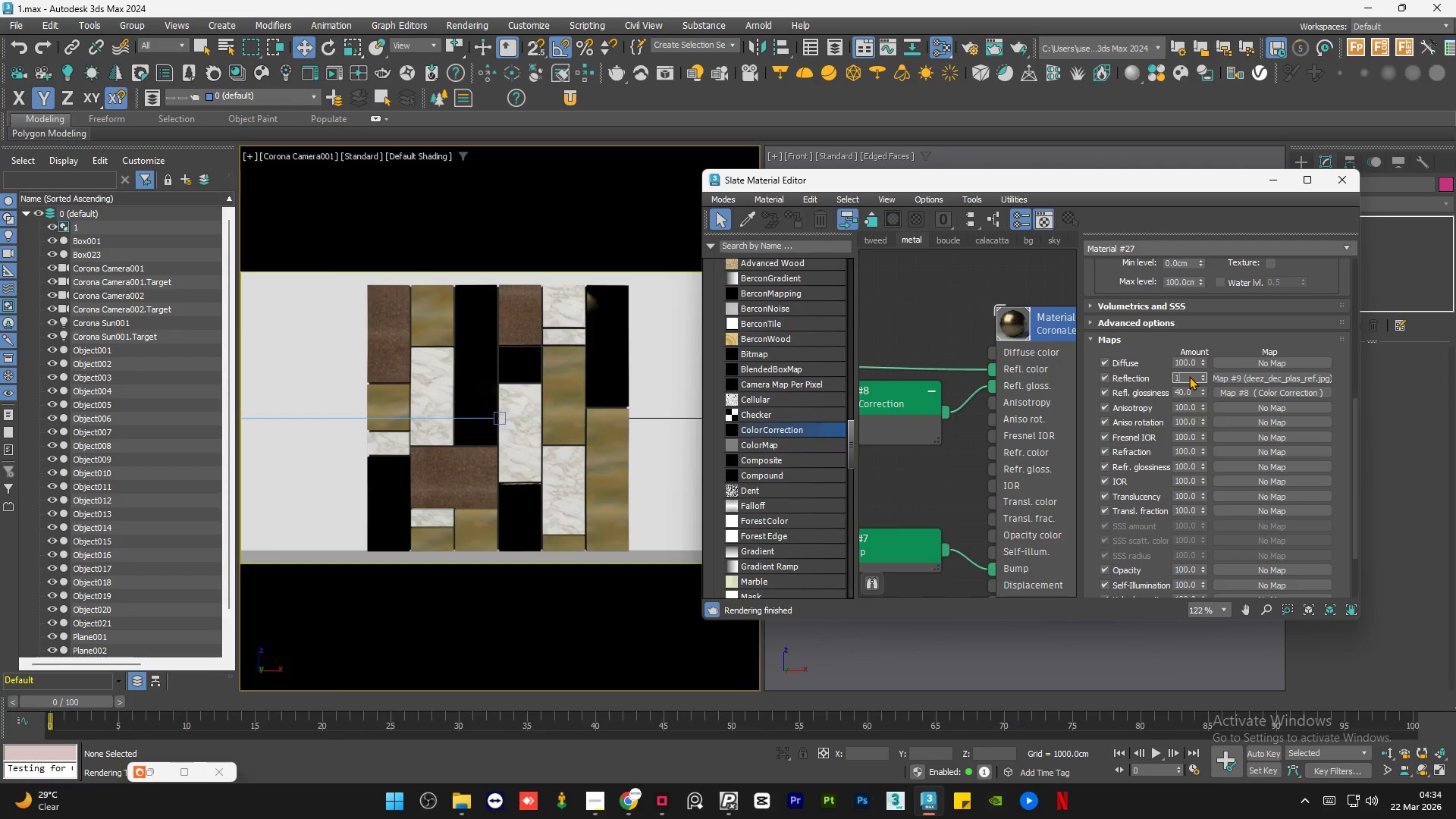 
key(Numpad0)
 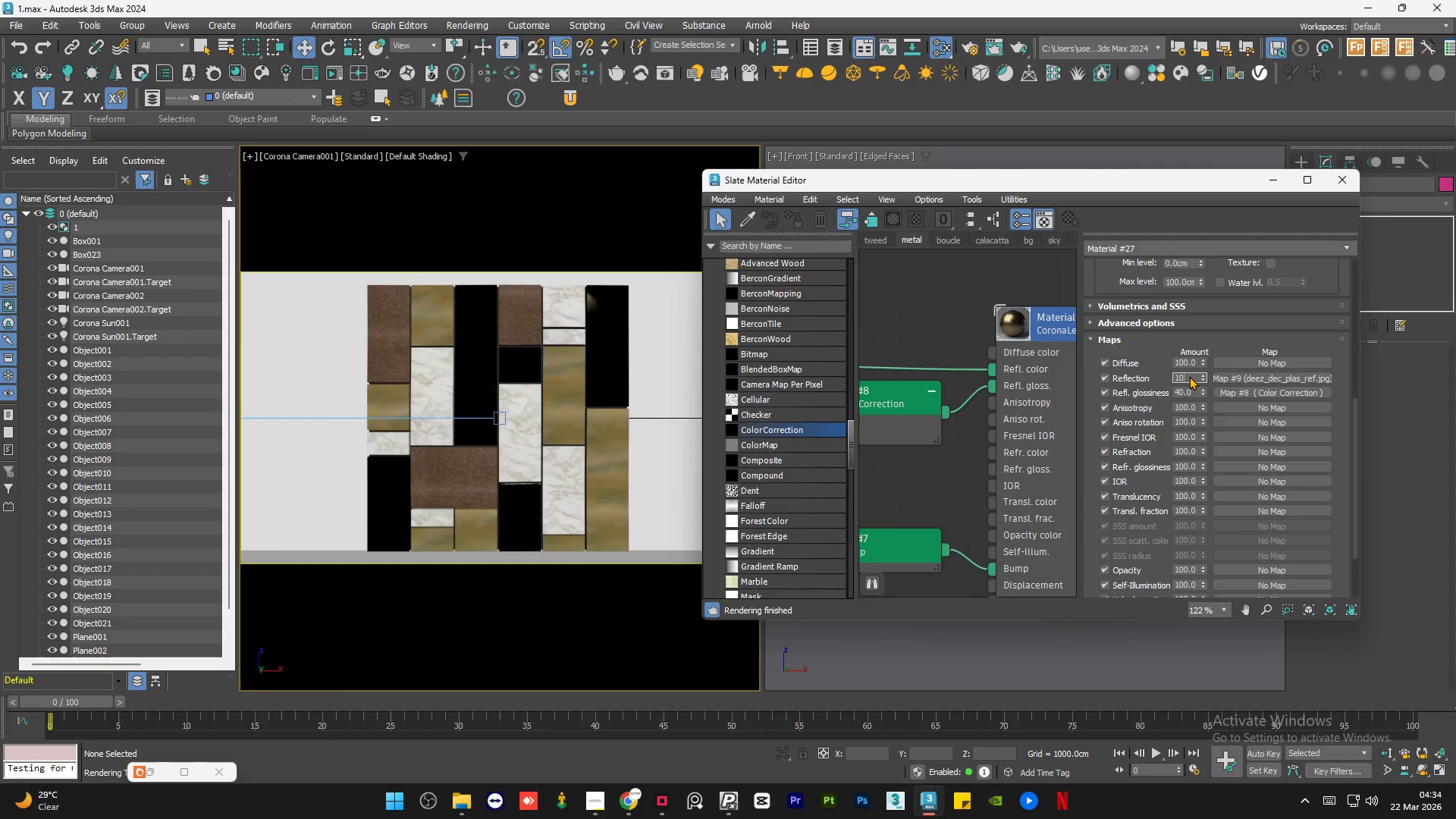 
key(Numpad0)
 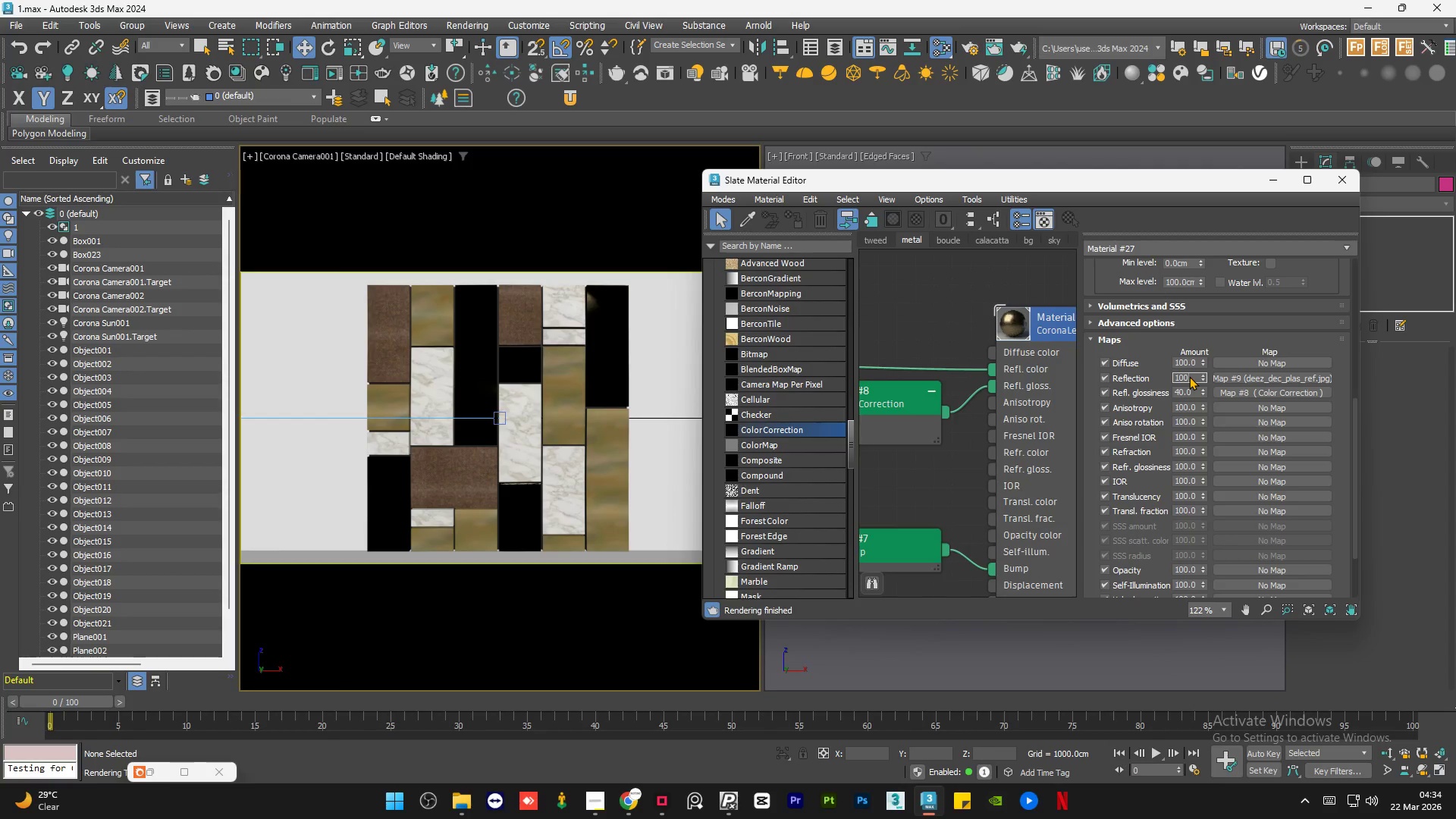 
key(NumpadEnter)
 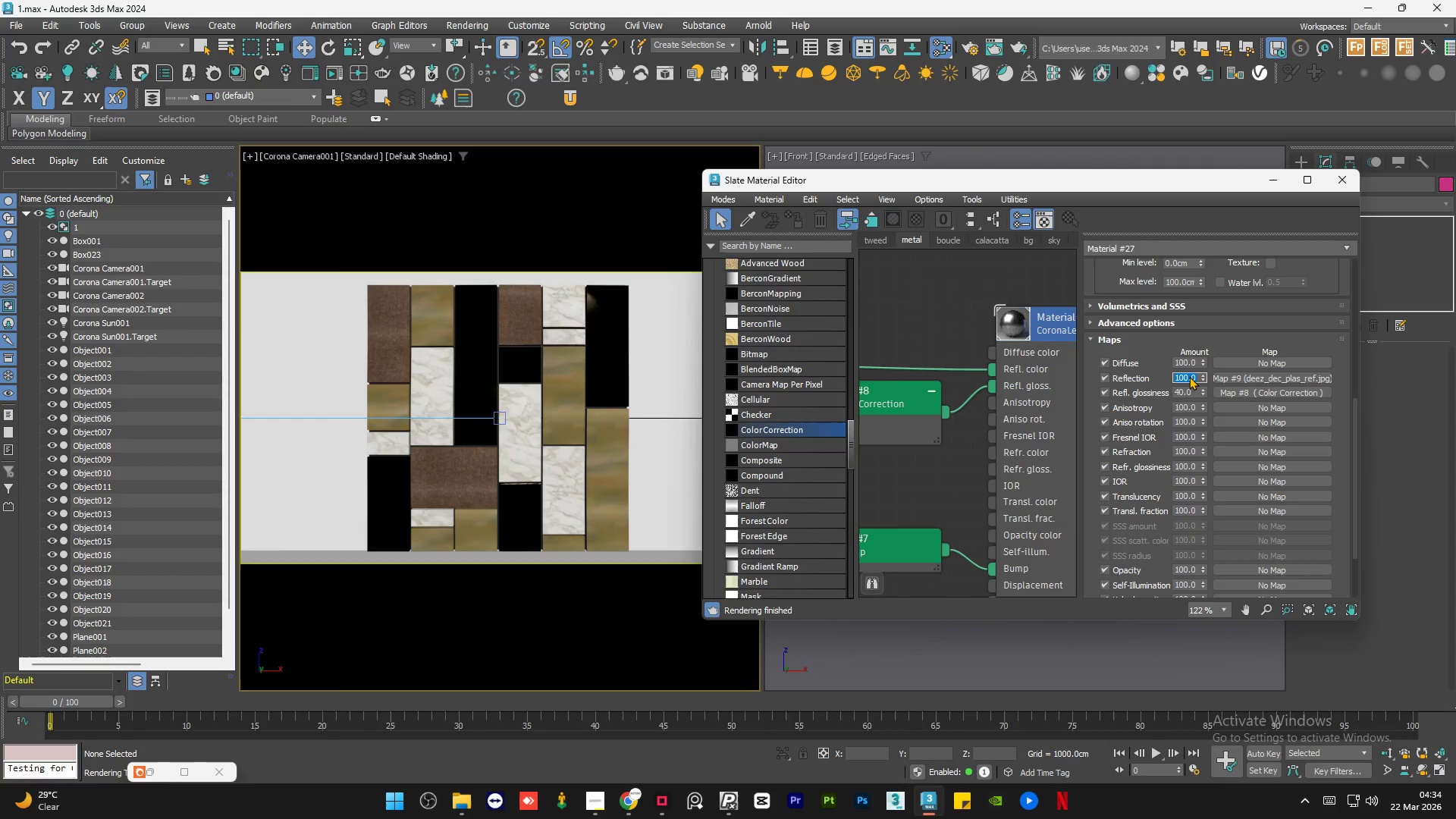 
key(Numpad0)
 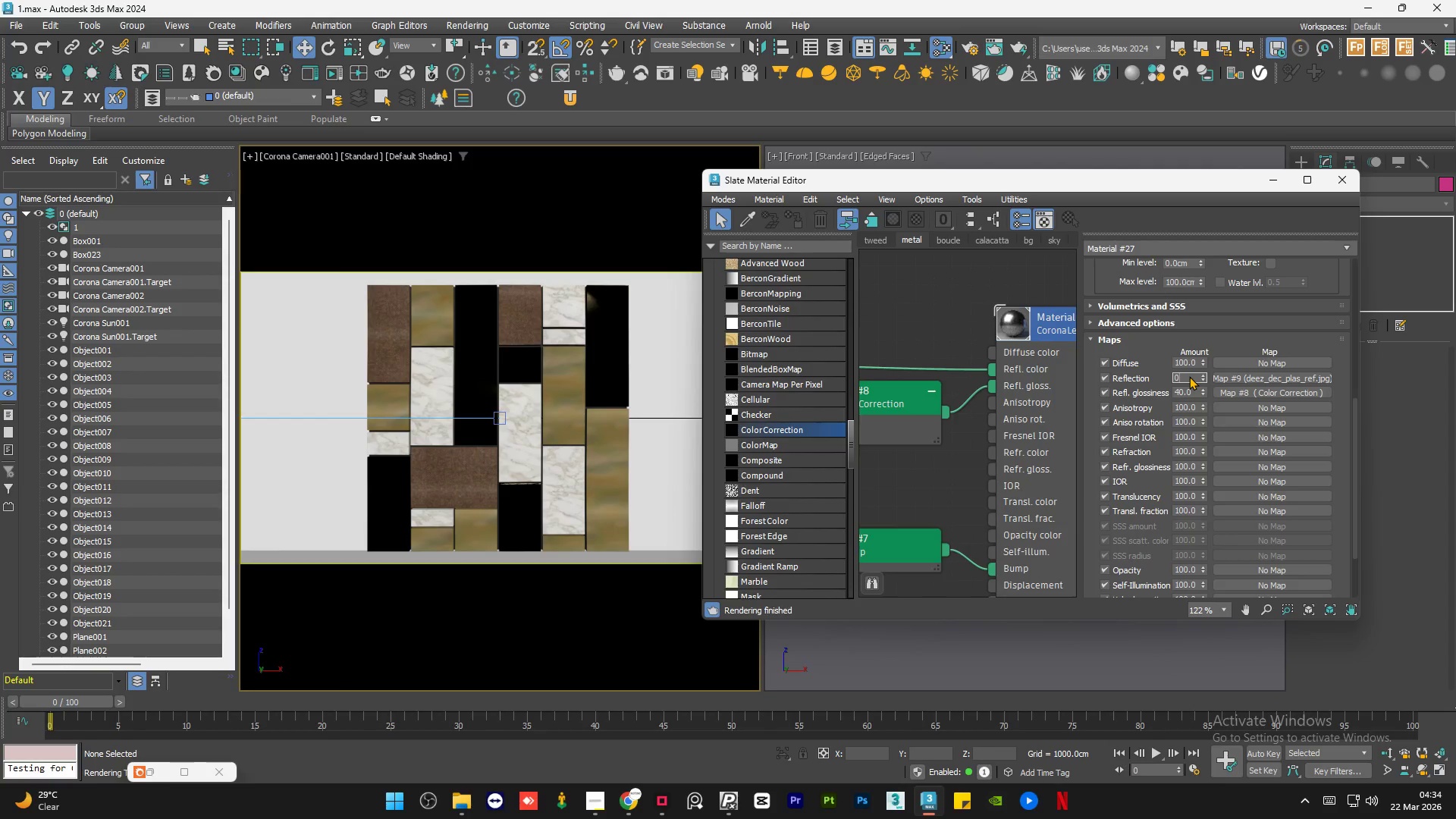 
key(NumpadEnter)
 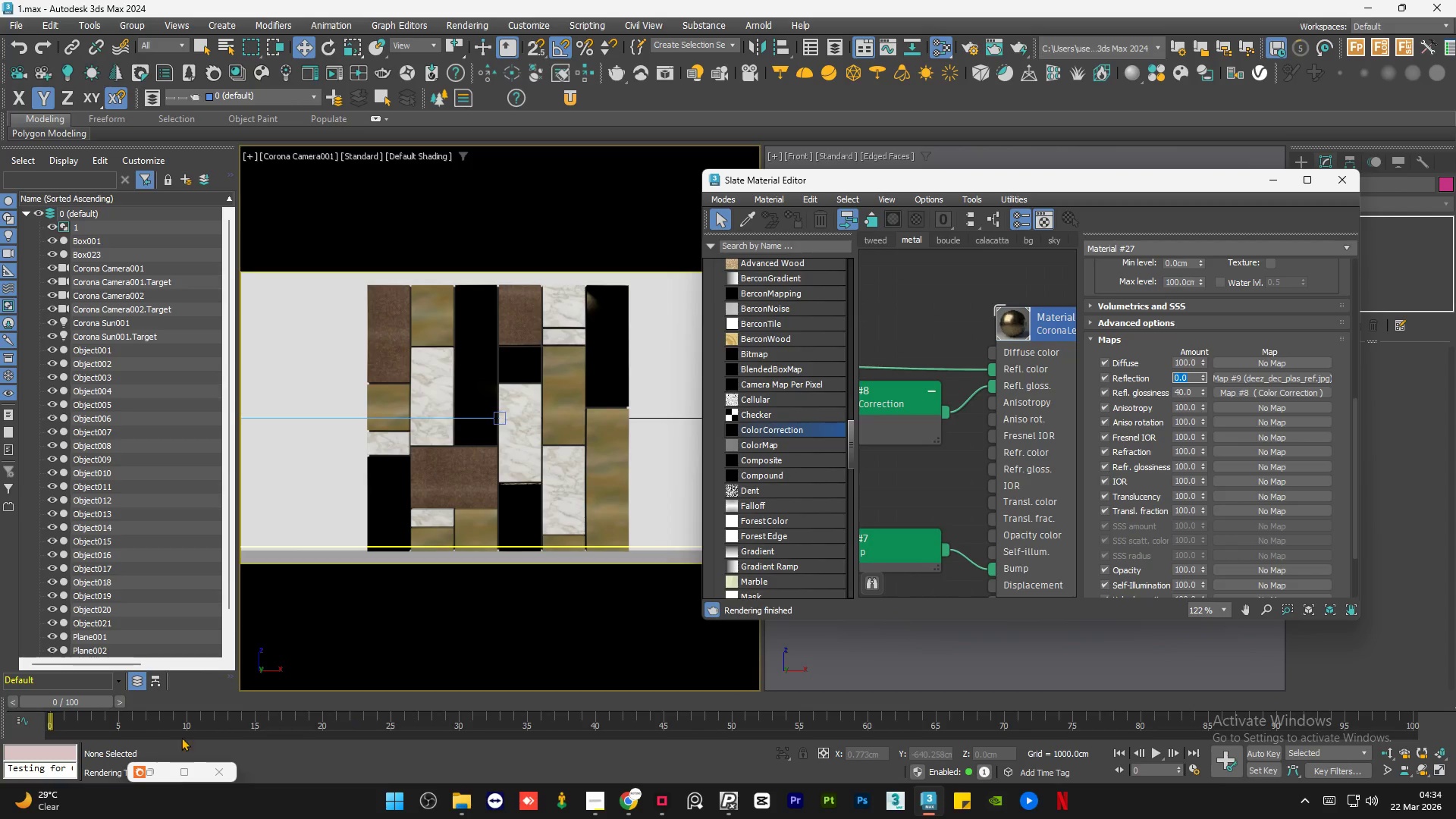 
left_click([154, 780])
 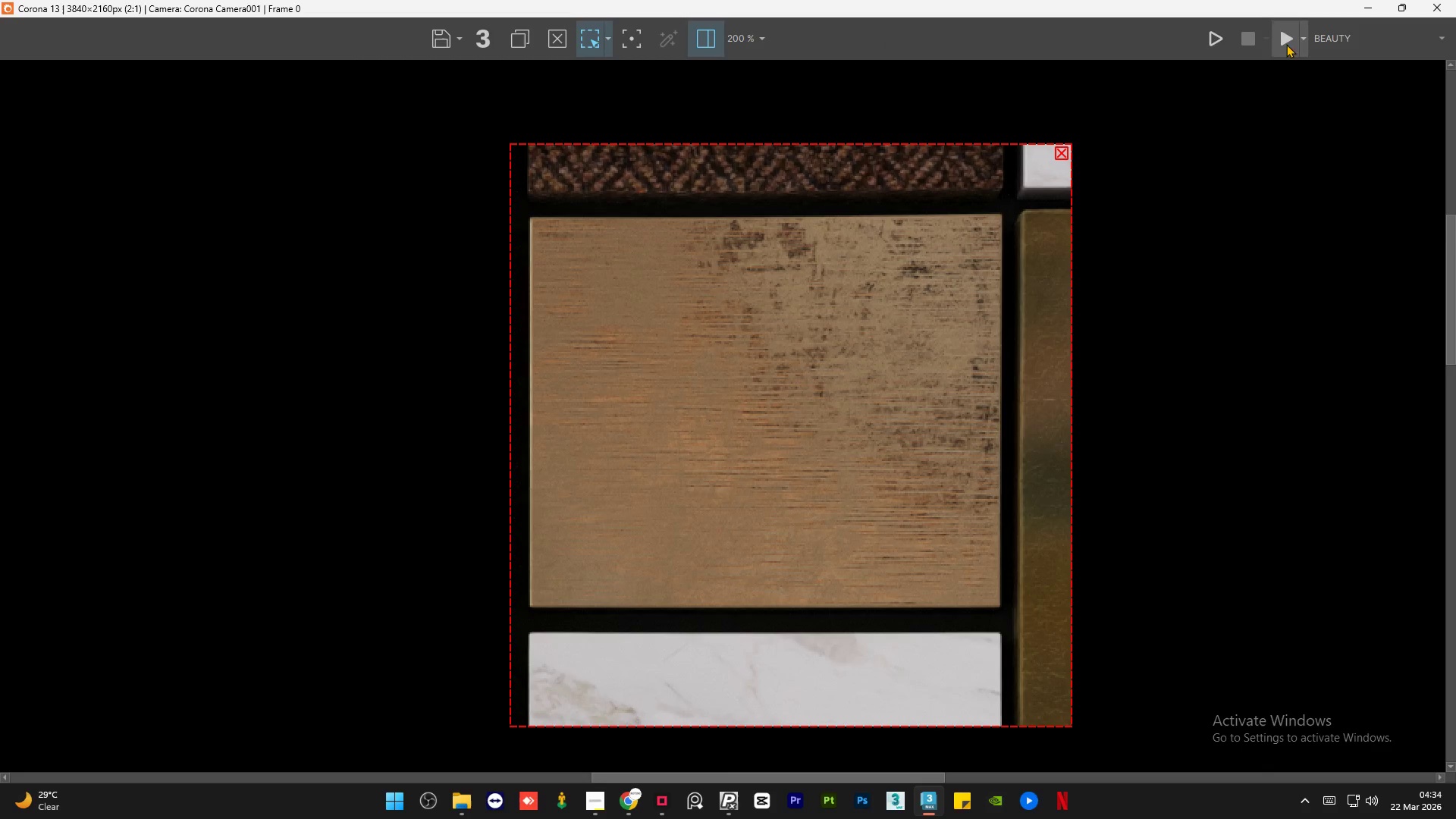 
left_click([1284, 39])
 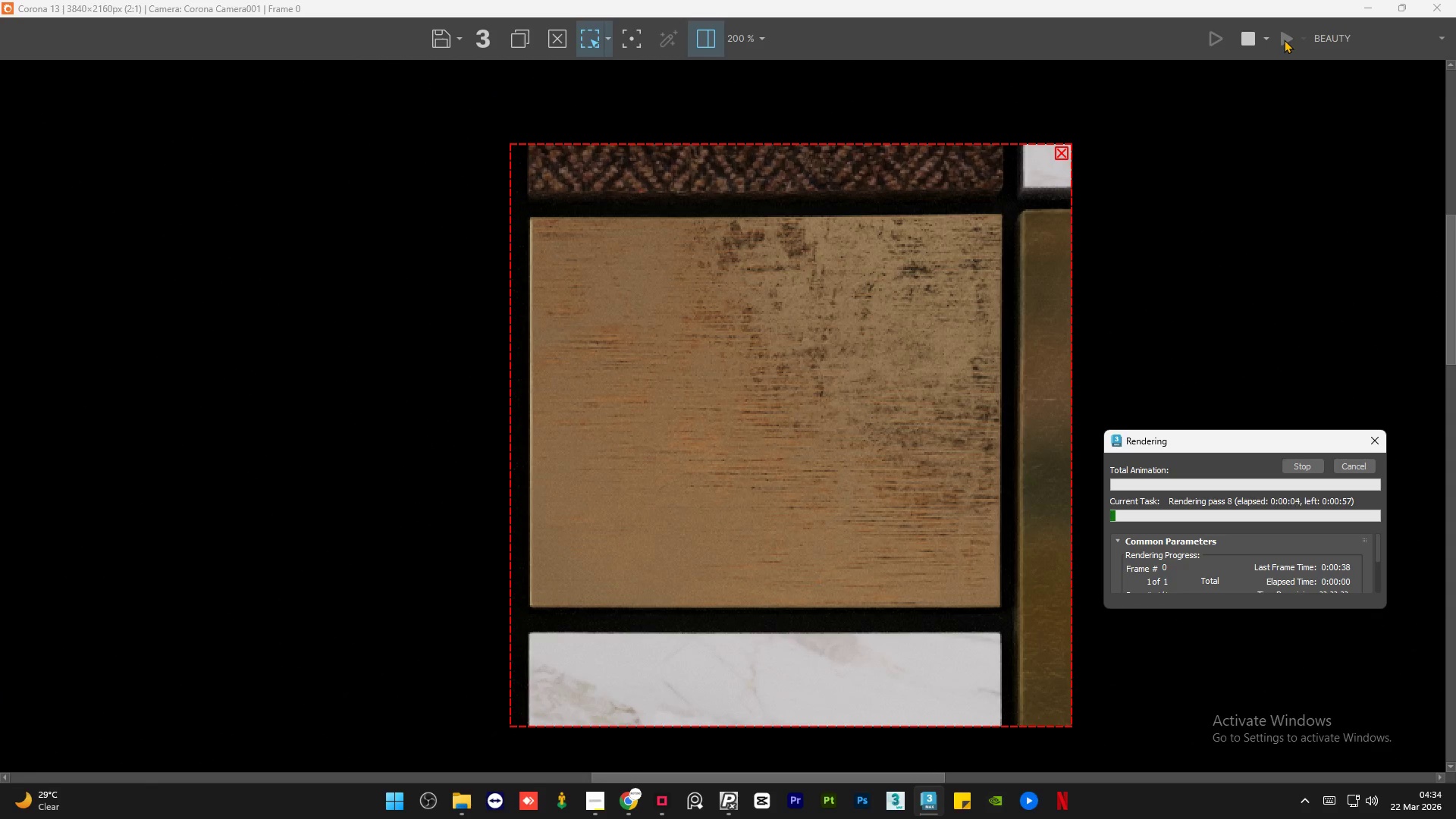 
scroll: coordinate [786, 255], scroll_direction: up, amount: 2.0
 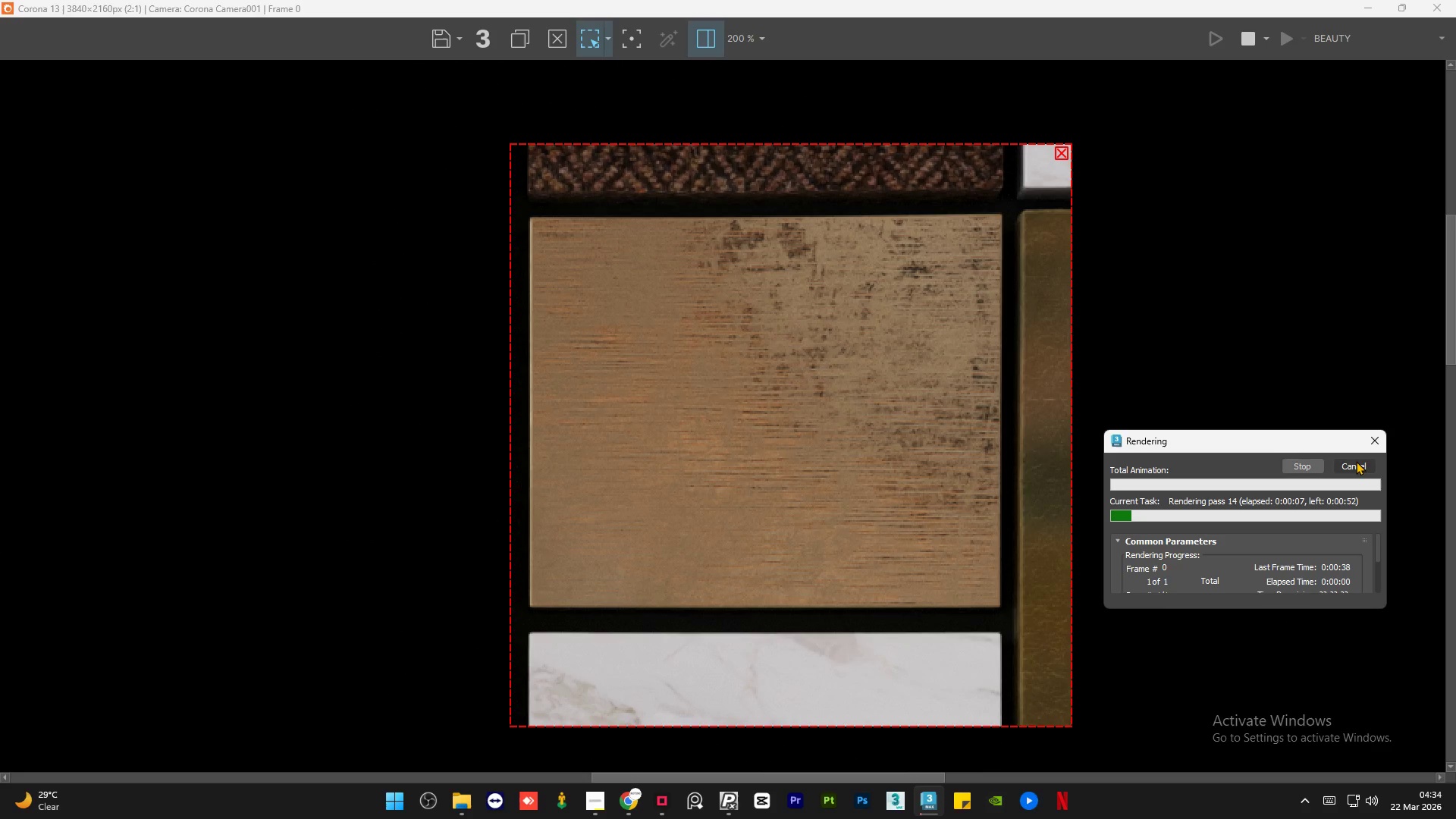 
wait(9.91)
 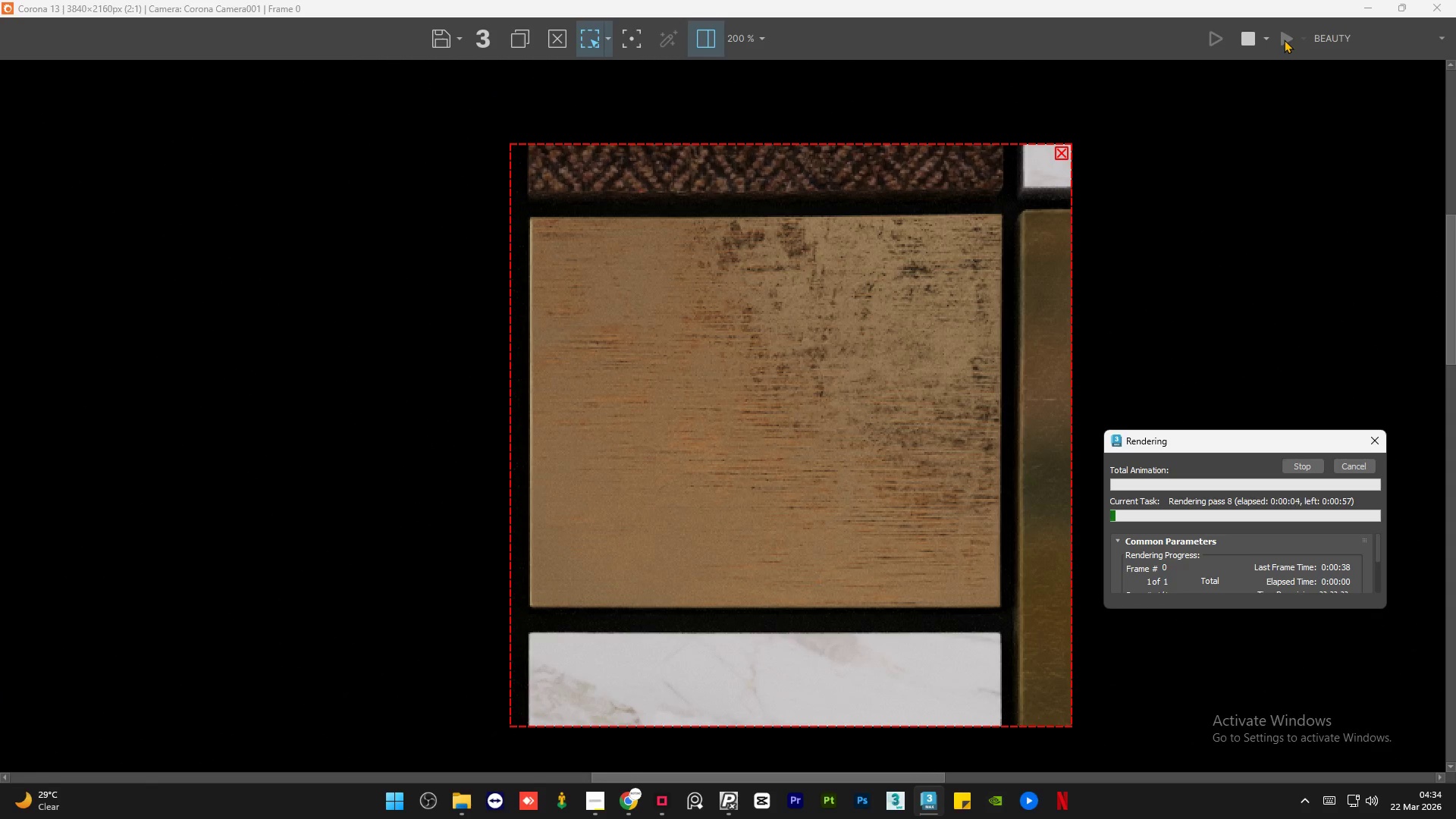 
left_click([1338, 469])
 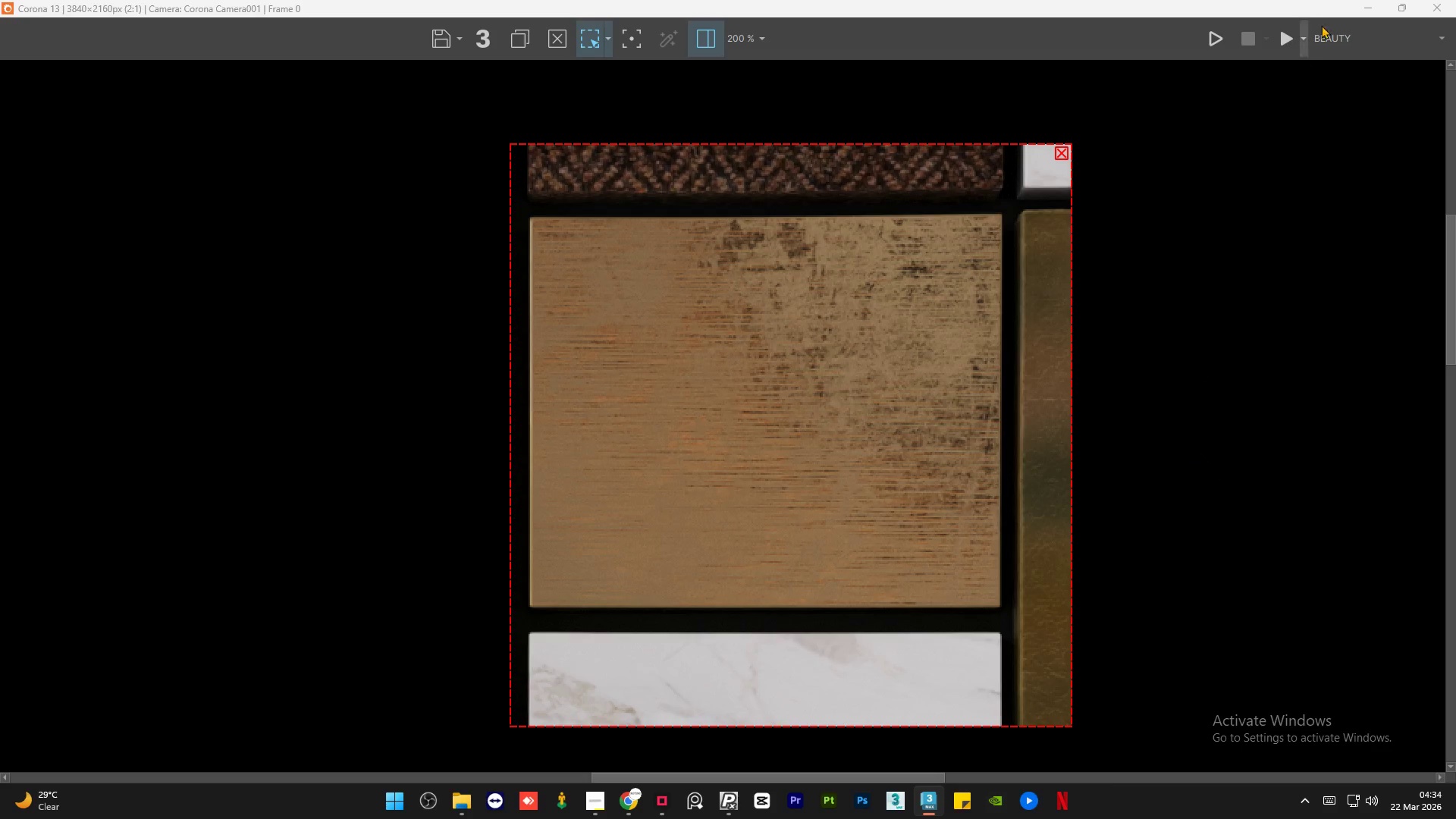 
left_click([1367, 6])
 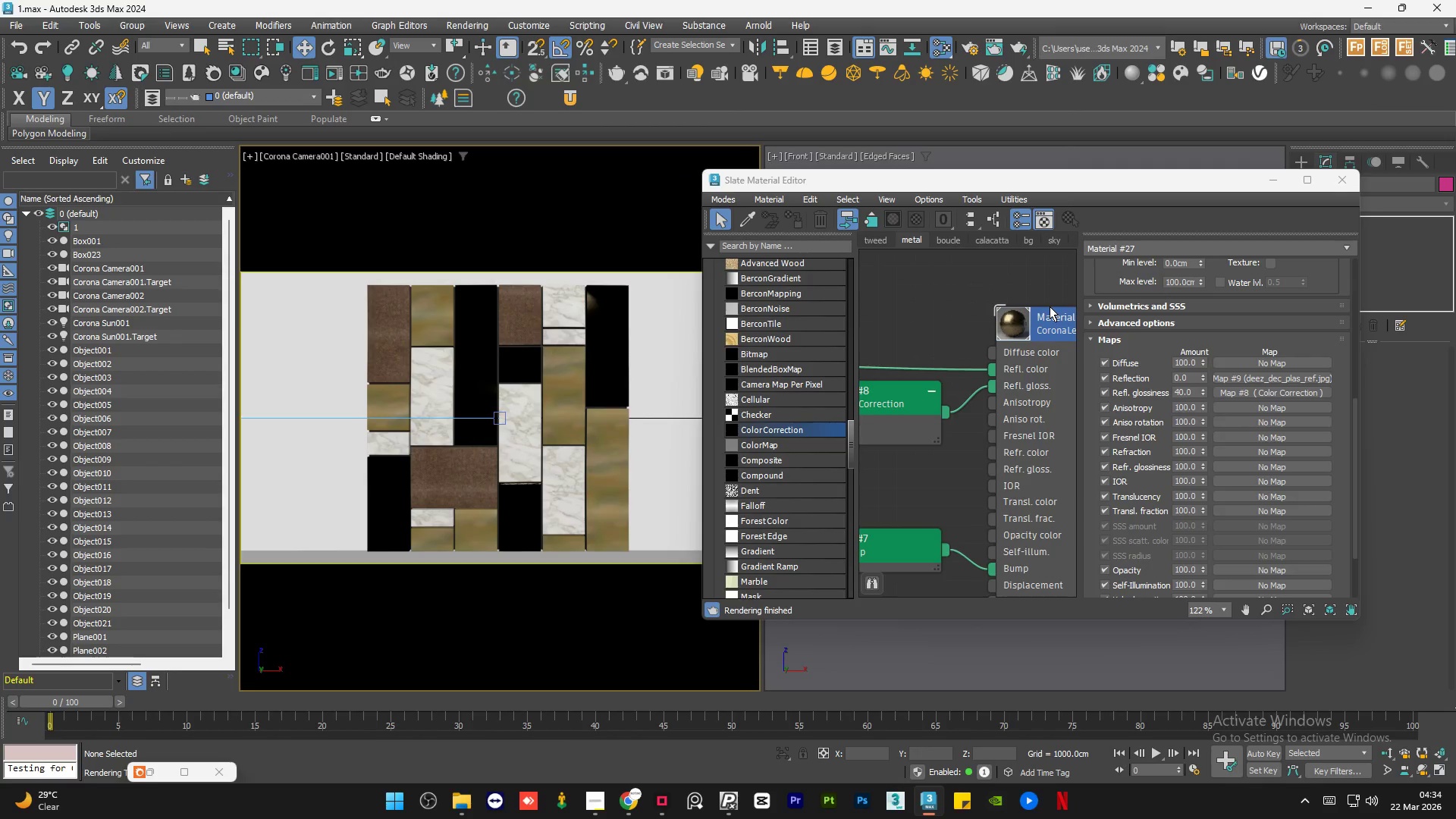 
double_click([896, 368])
 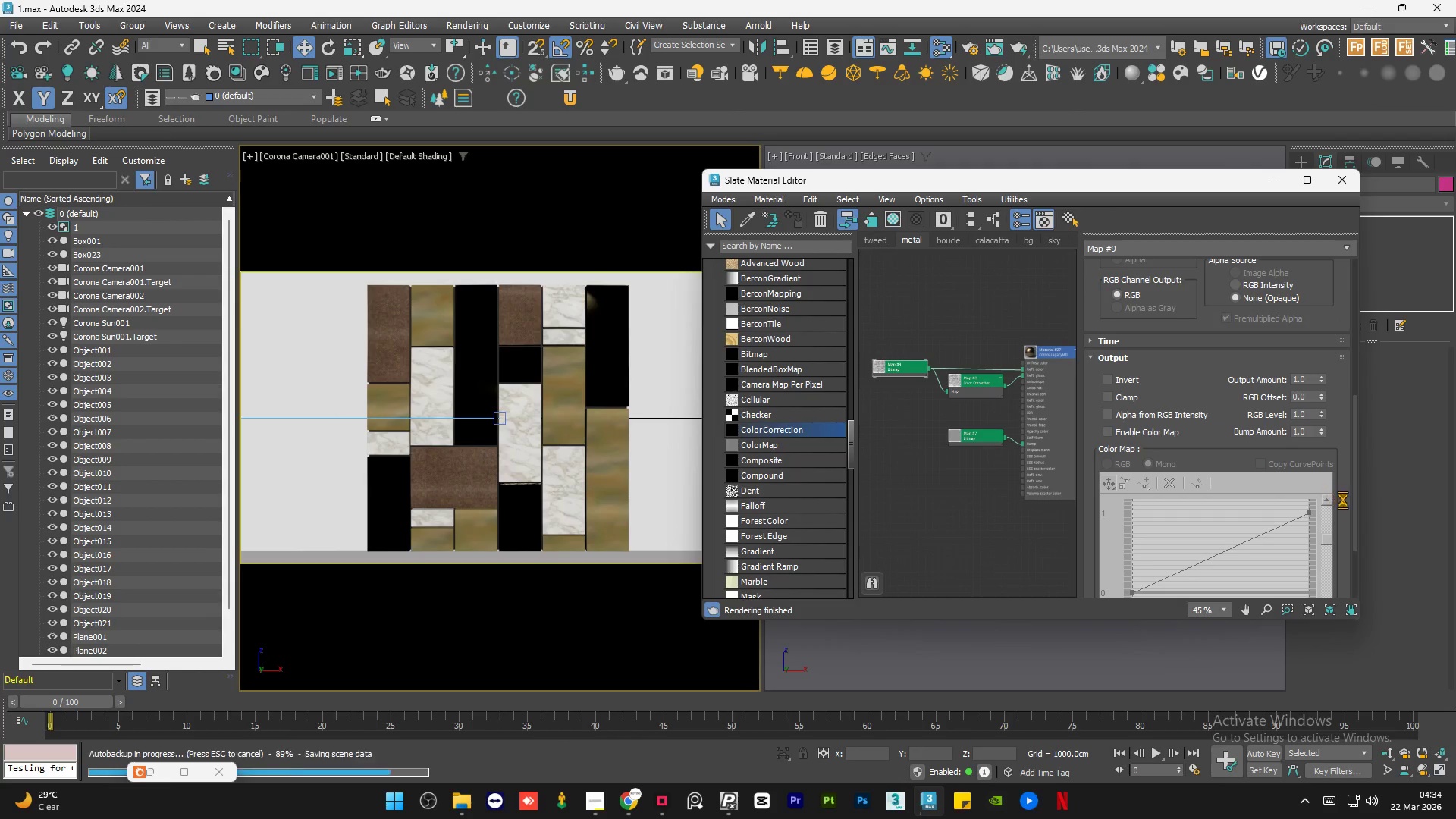 
left_click_drag(start_coordinate=[1355, 504], to_coordinate=[1373, 332])
 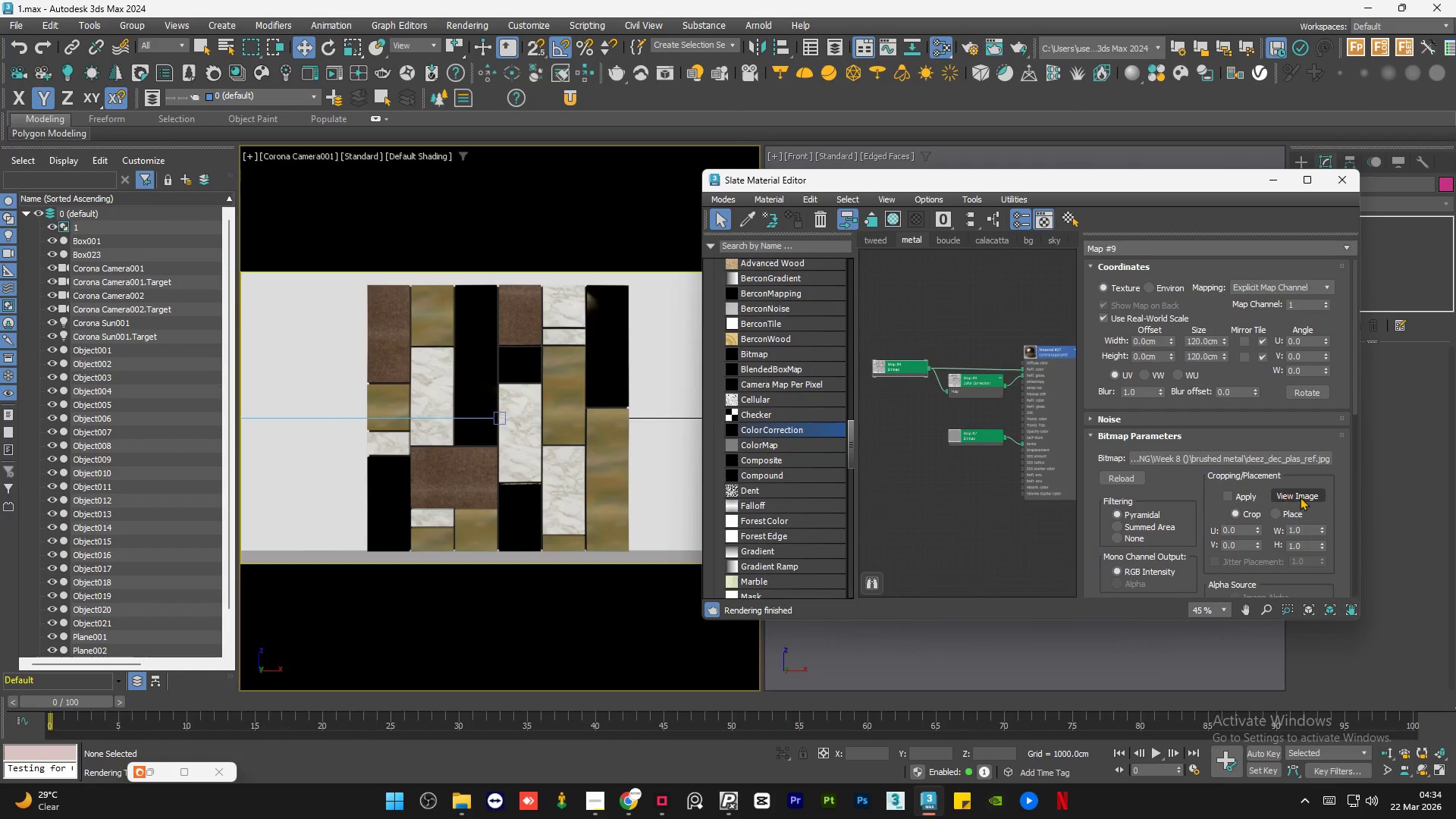 
left_click([1300, 497])
 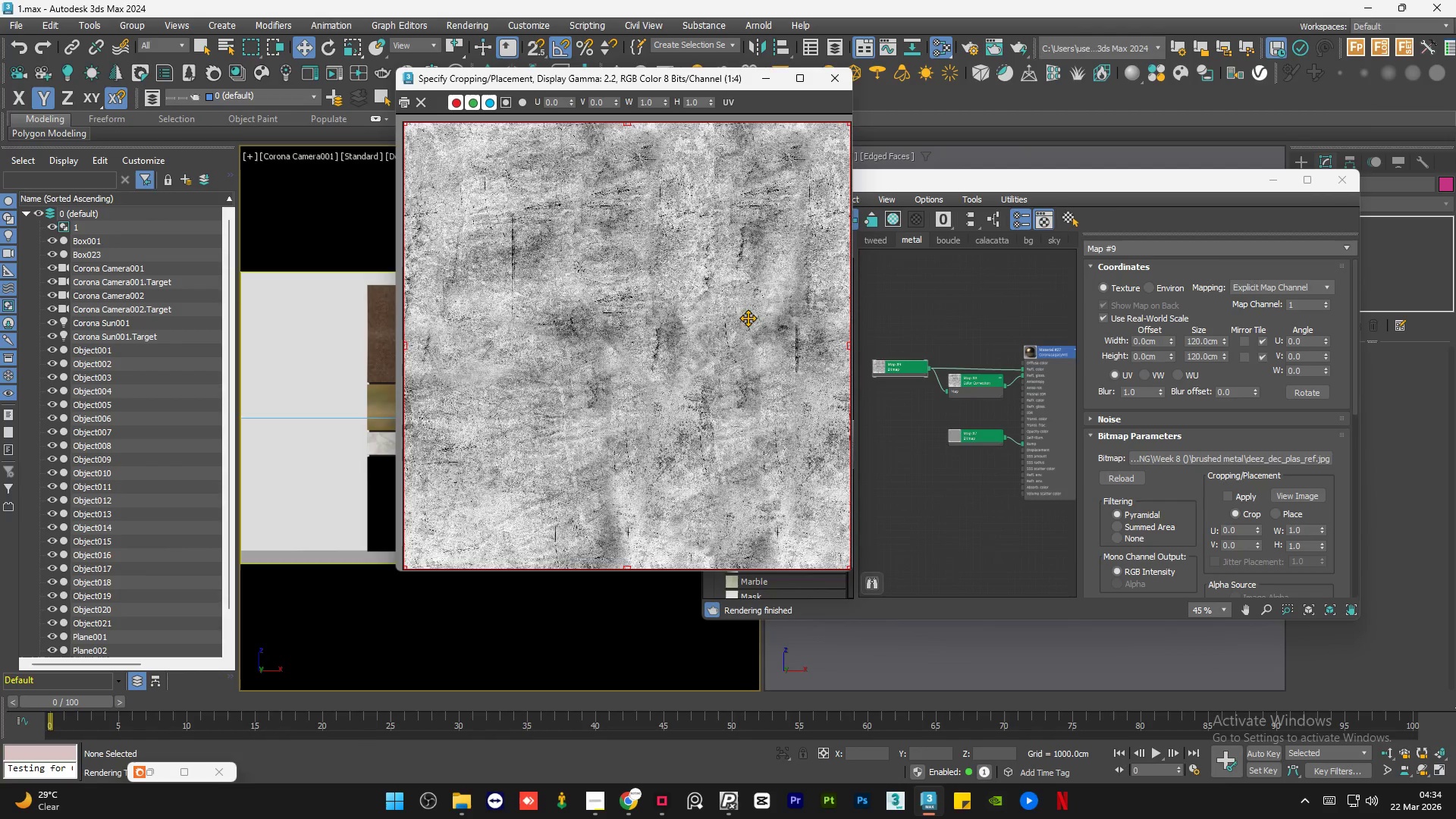 
double_click([908, 275])
 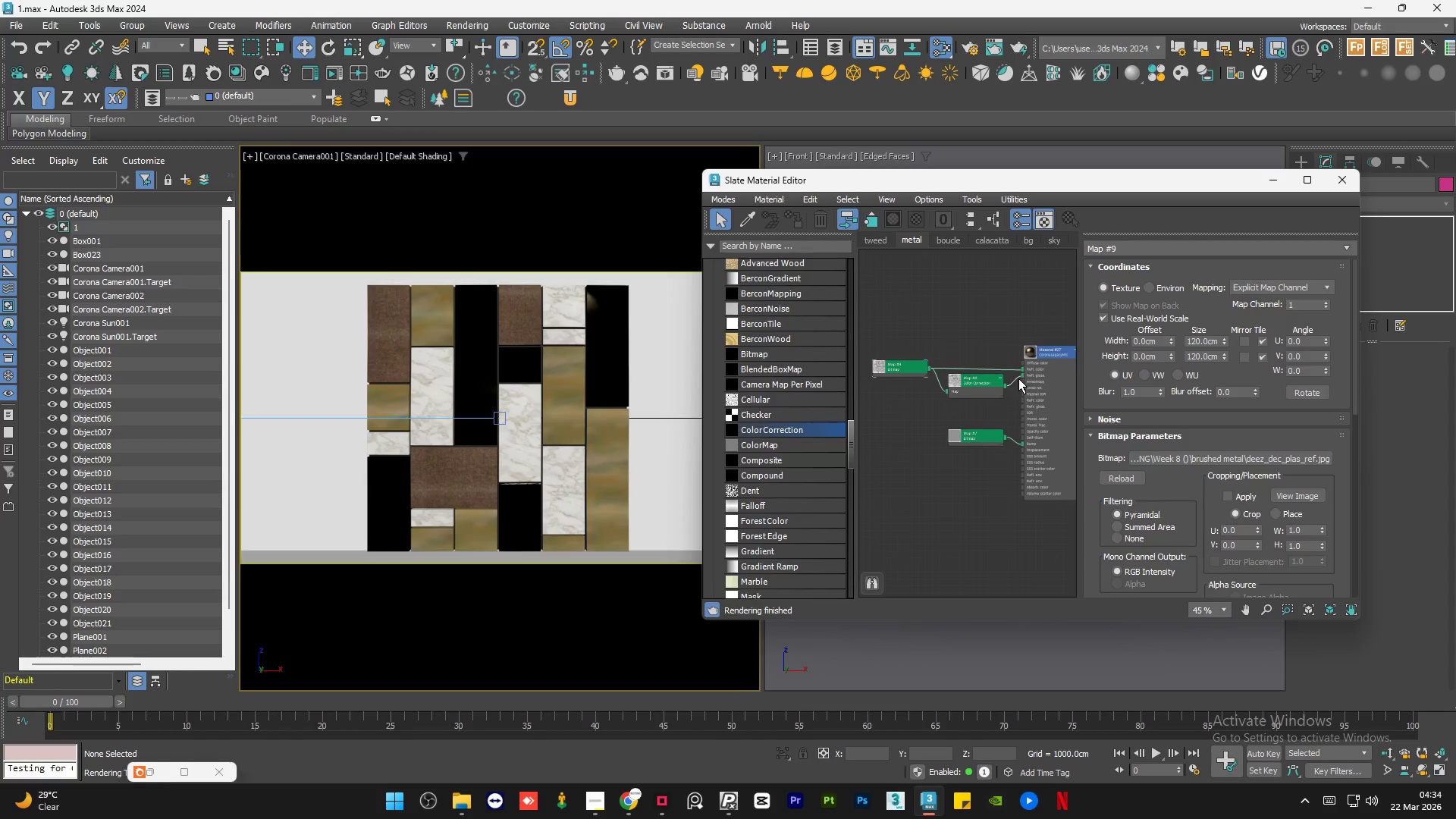 
double_click([1046, 375])
 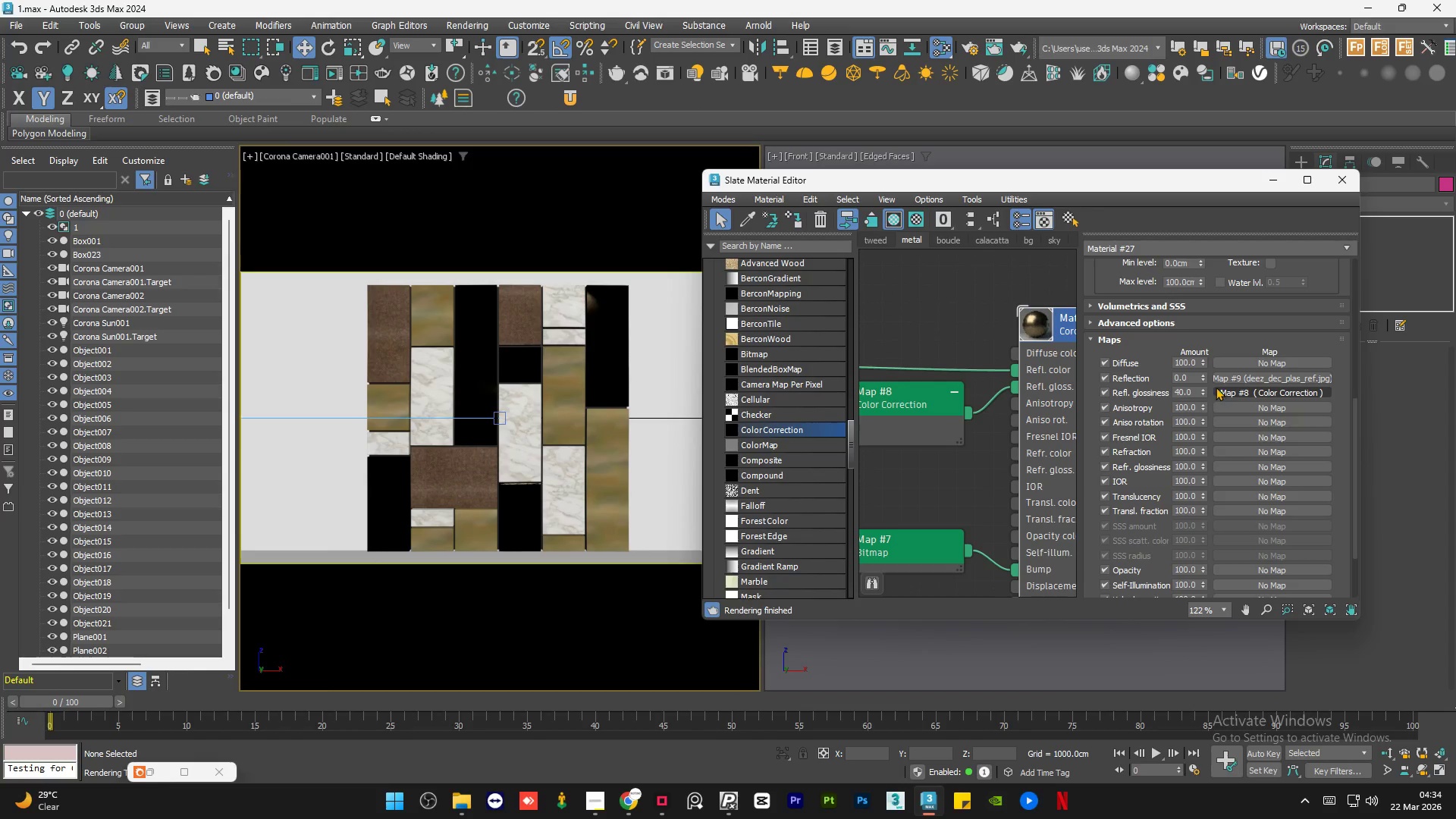 
left_click([1189, 380])
 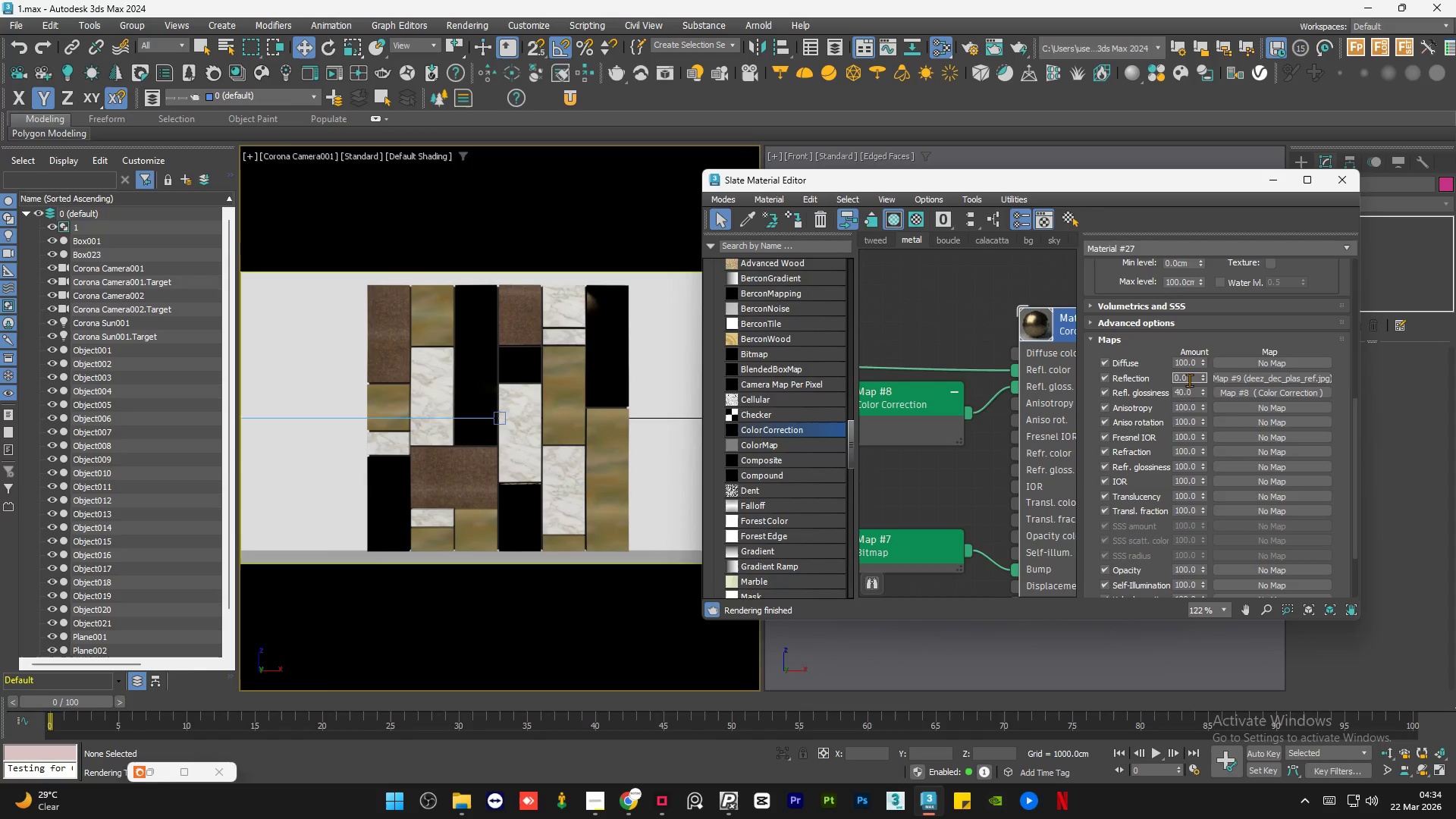 
double_click([1189, 380])
 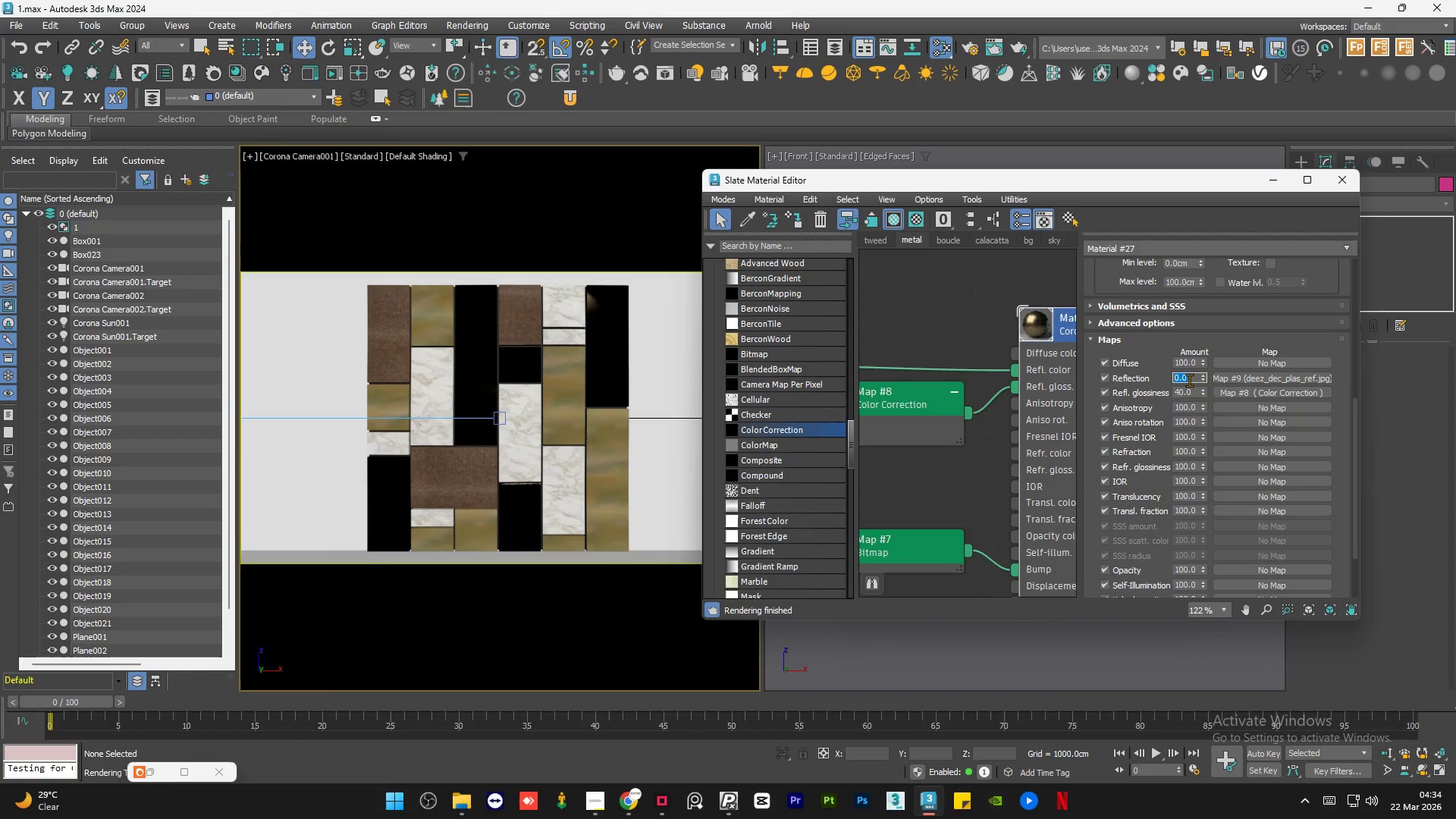 
key(Numpad5)
 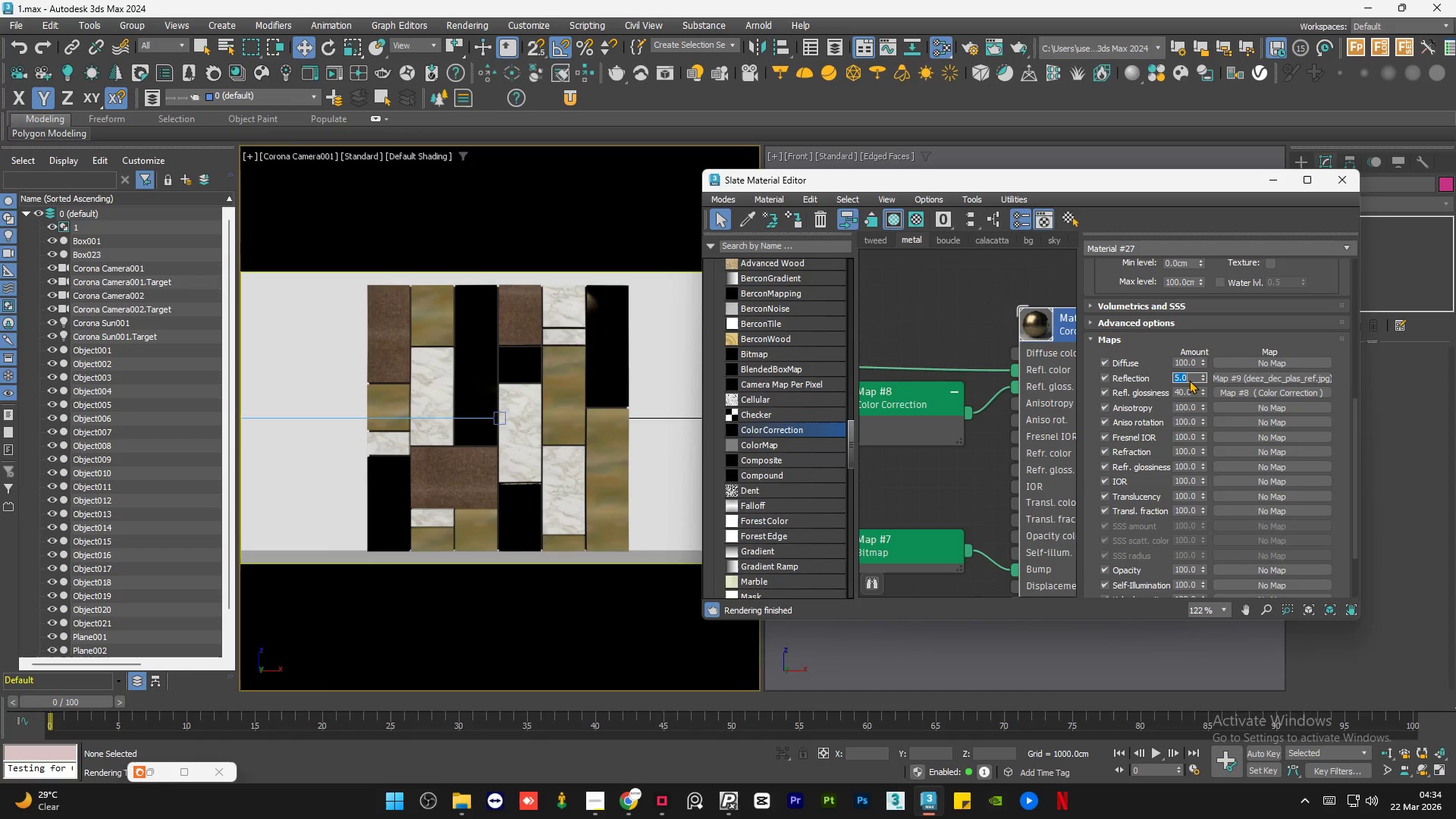 
key(NumpadEnter)
 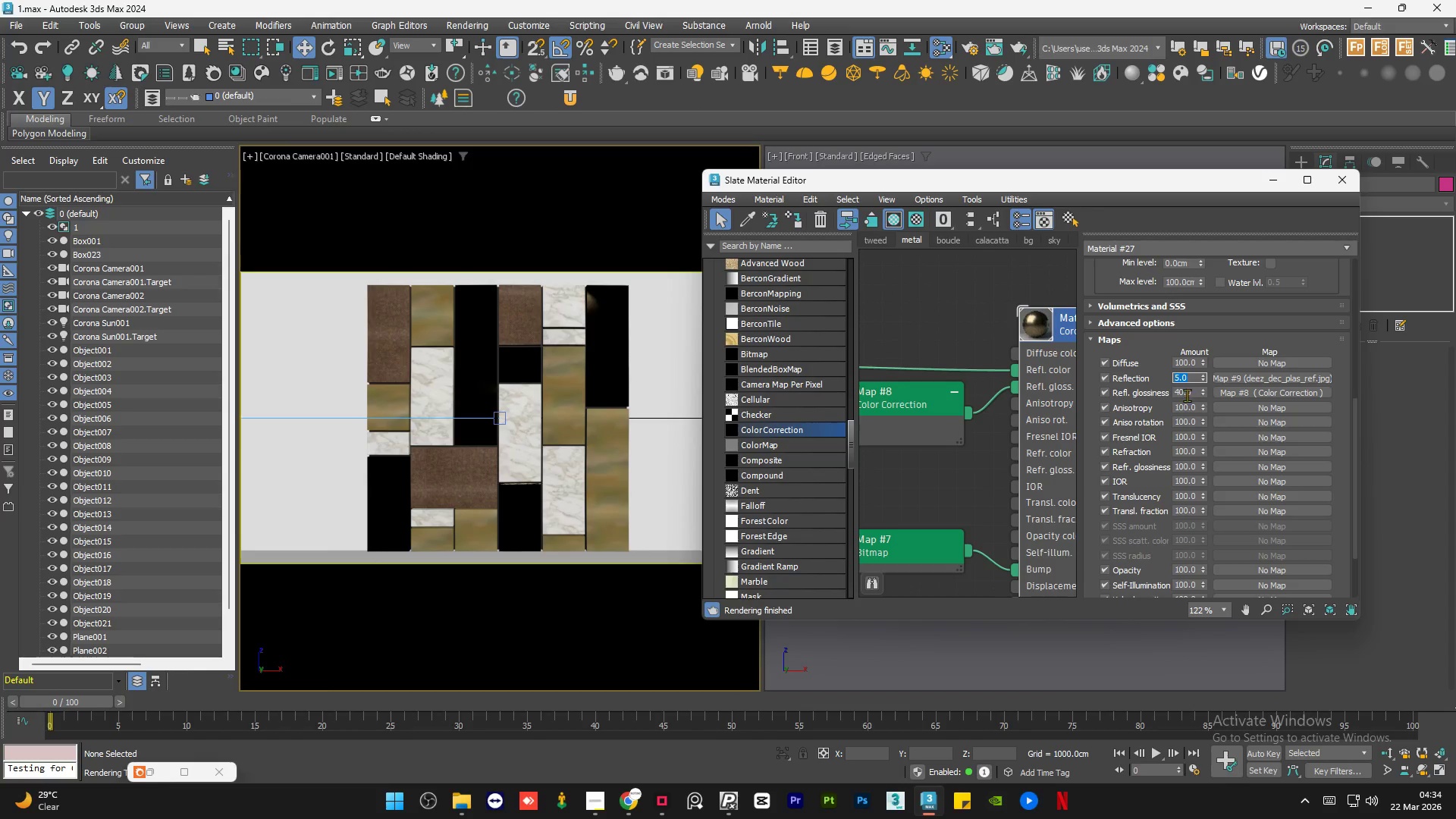 
double_click([1187, 395])
 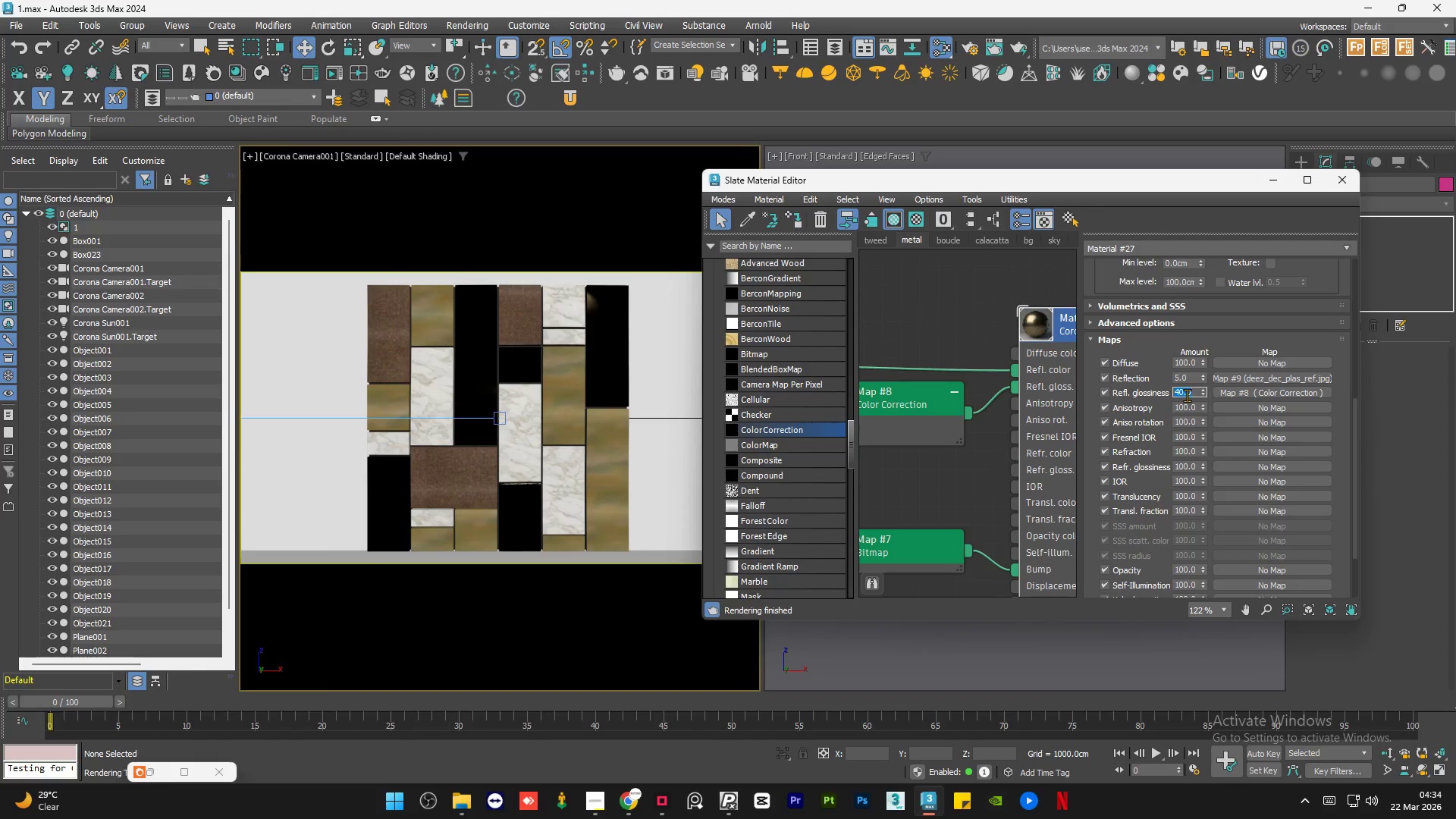 
key(Numpad0)
 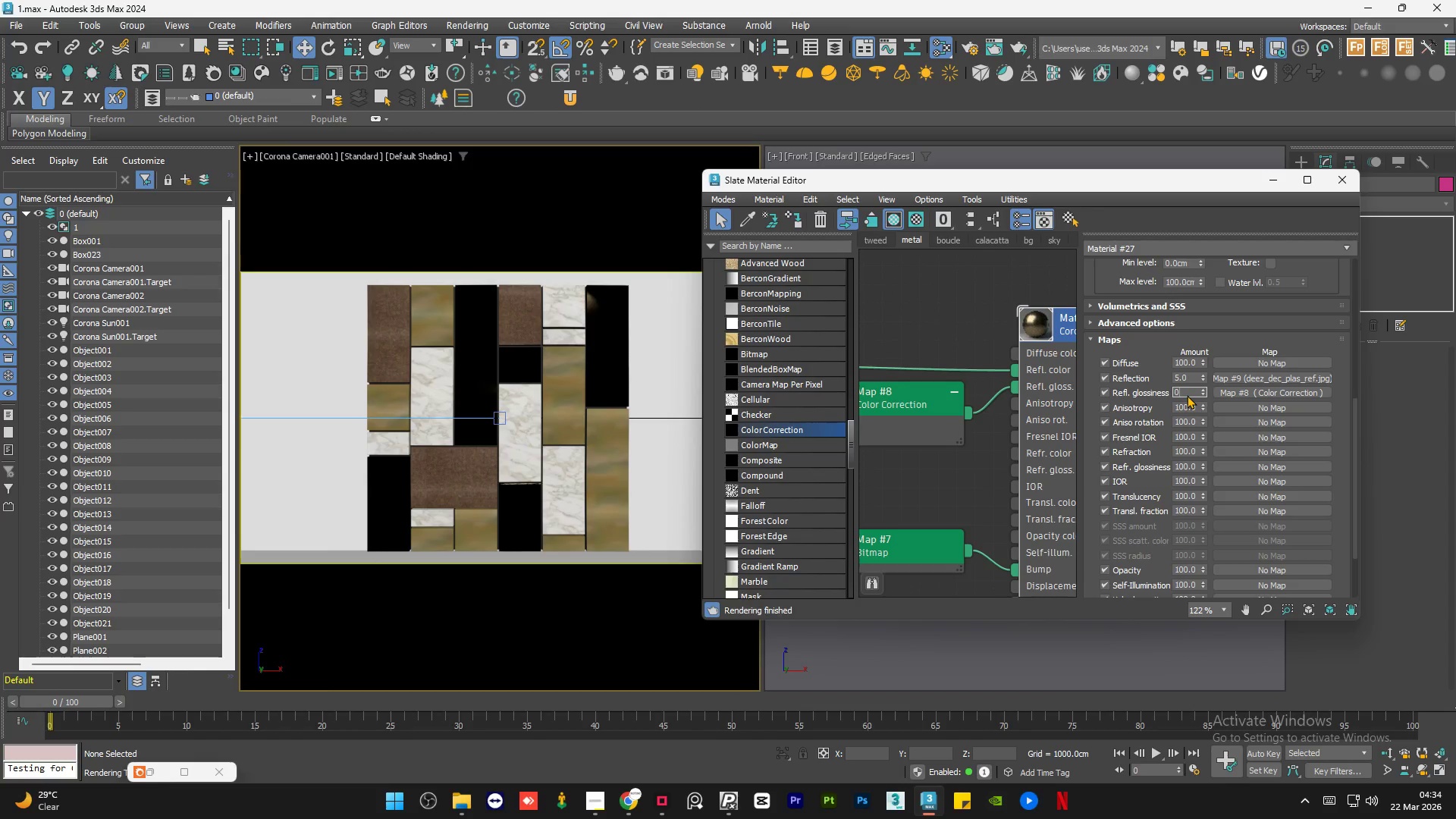 
key(NumpadEnter)
 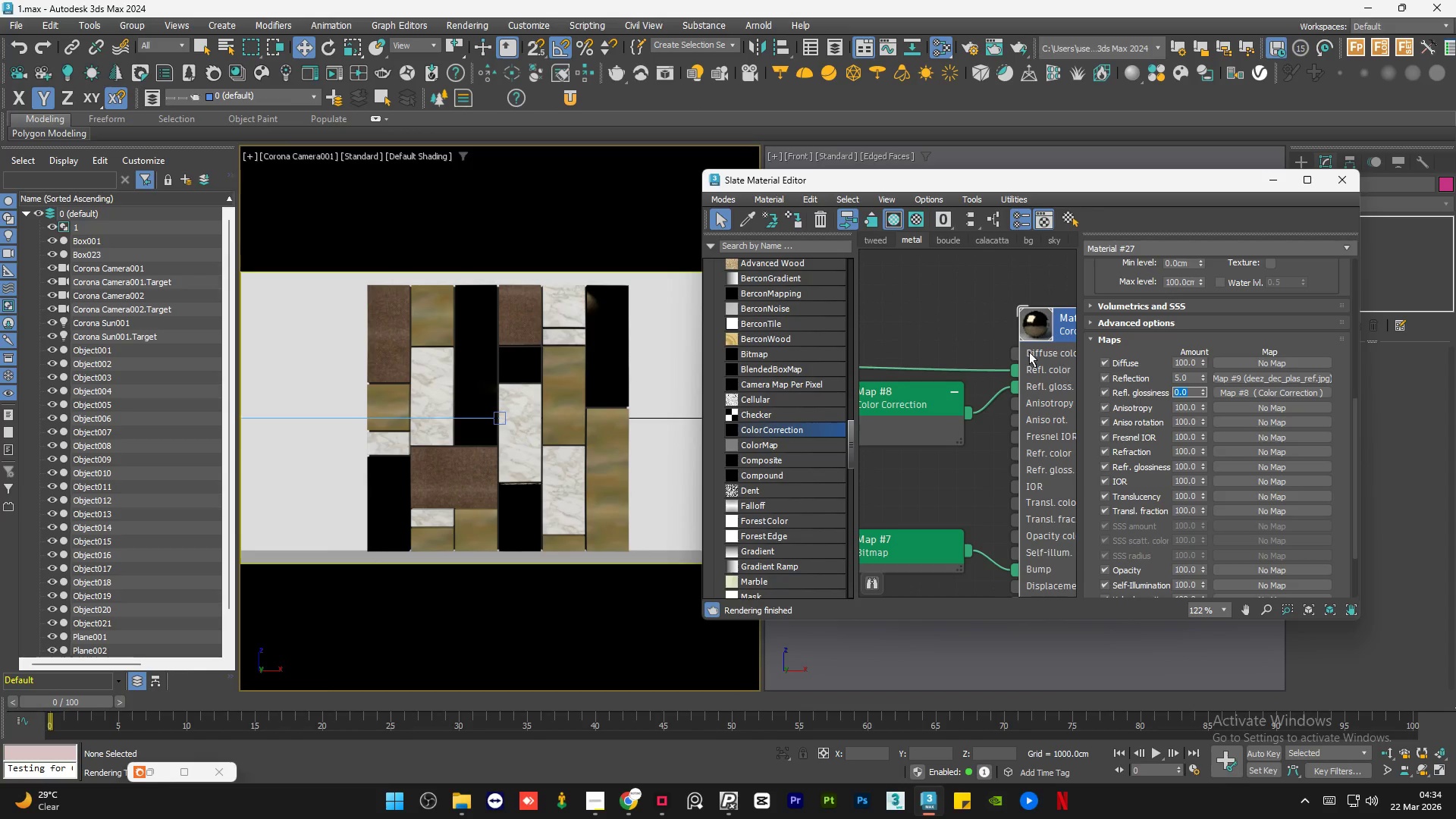 
left_click([936, 306])
 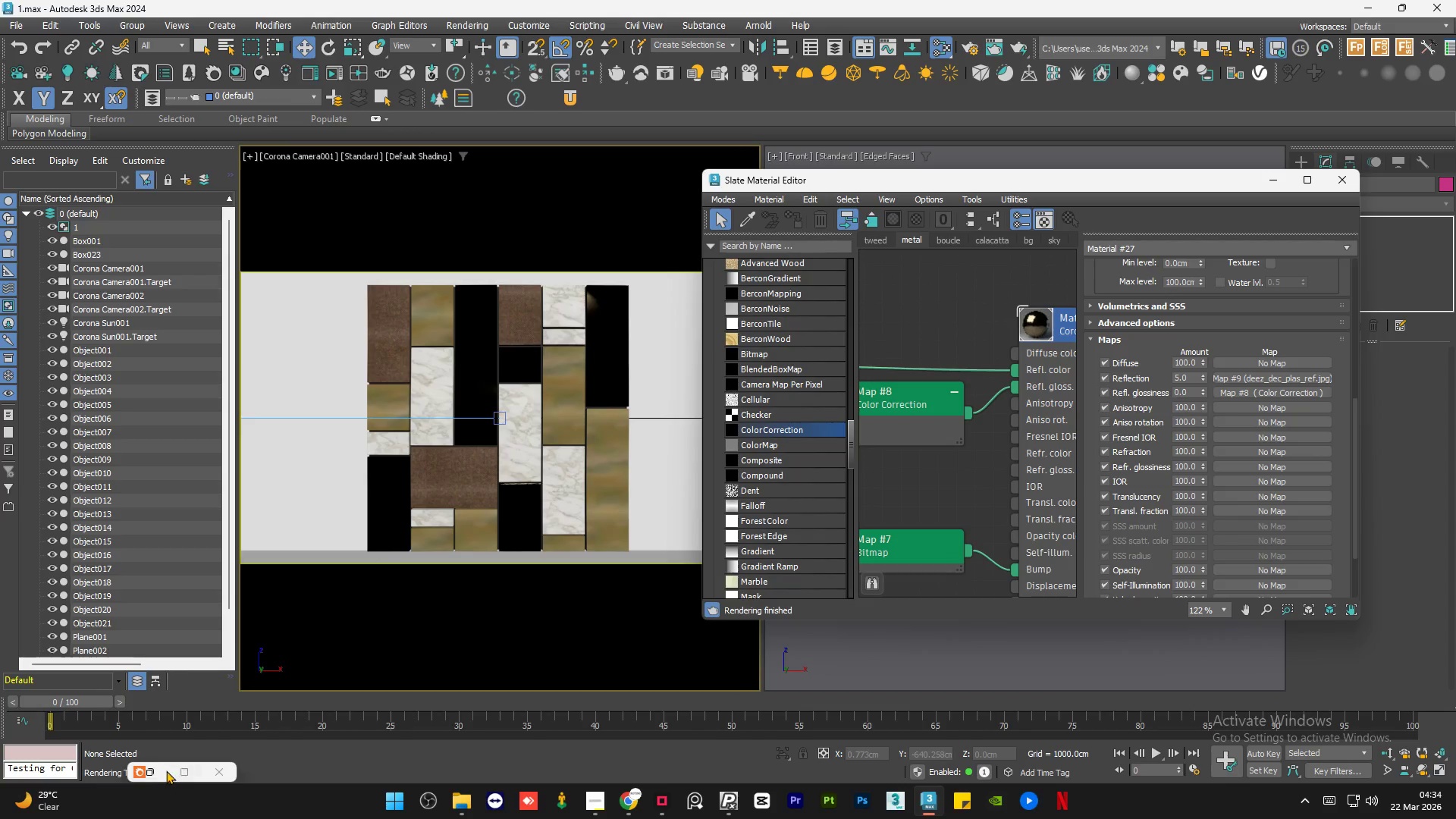 
left_click([158, 773])
 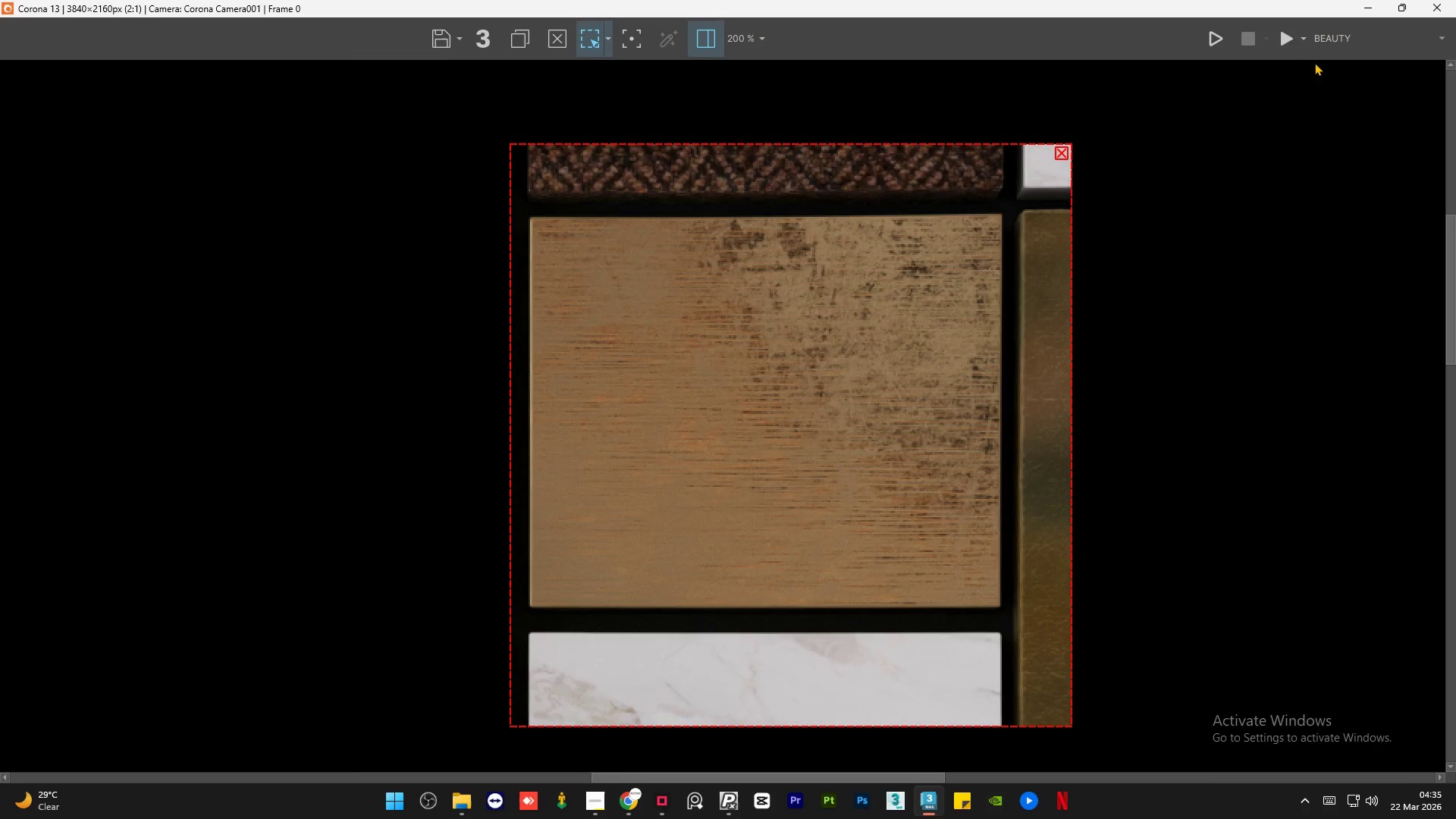 
left_click([1288, 44])
 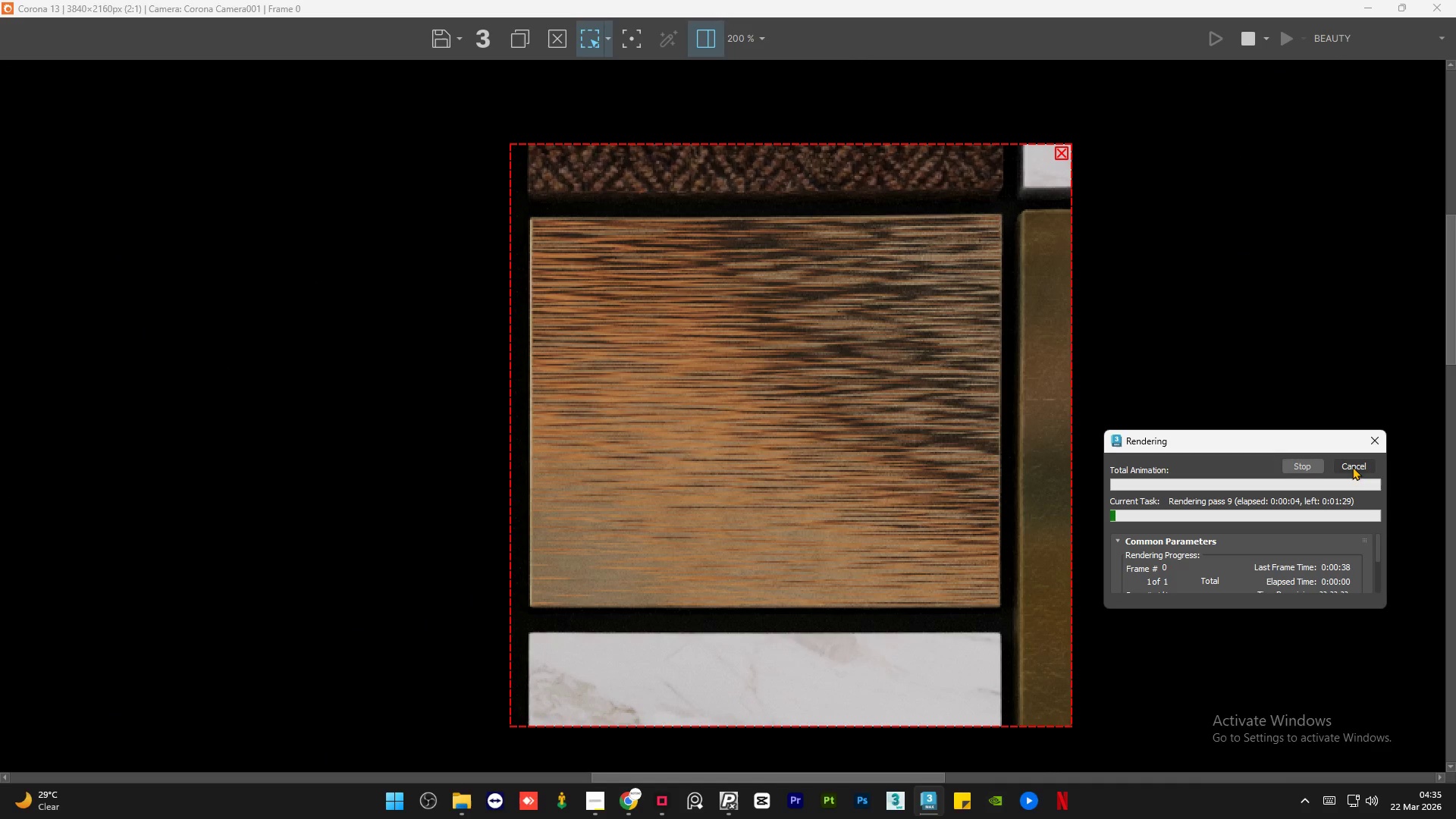 
scroll: coordinate [1040, 371], scroll_direction: down, amount: 7.0
 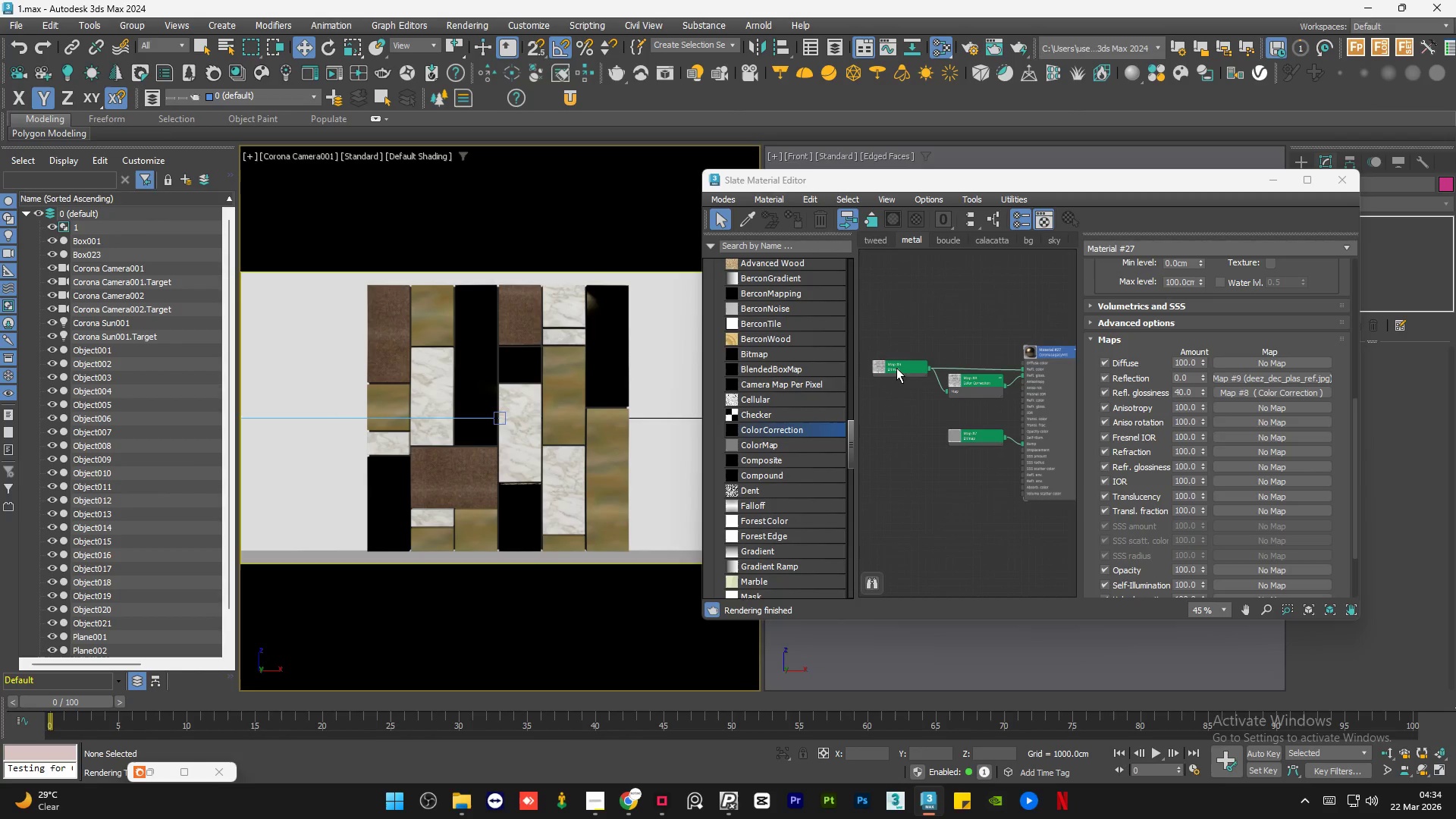 
scroll: coordinate [659, 298], scroll_direction: up, amount: 6.0
 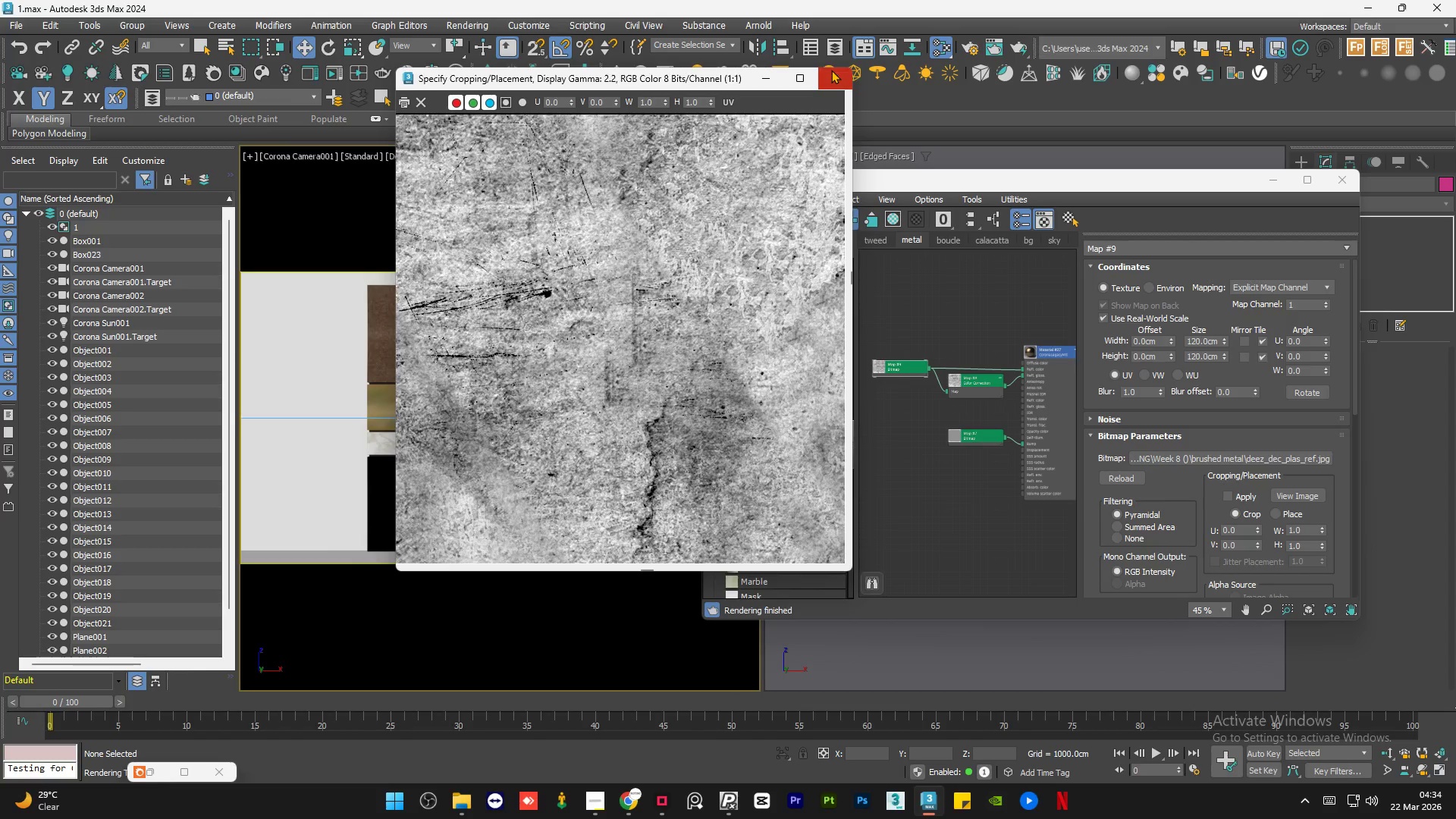 
wait(6.7)
 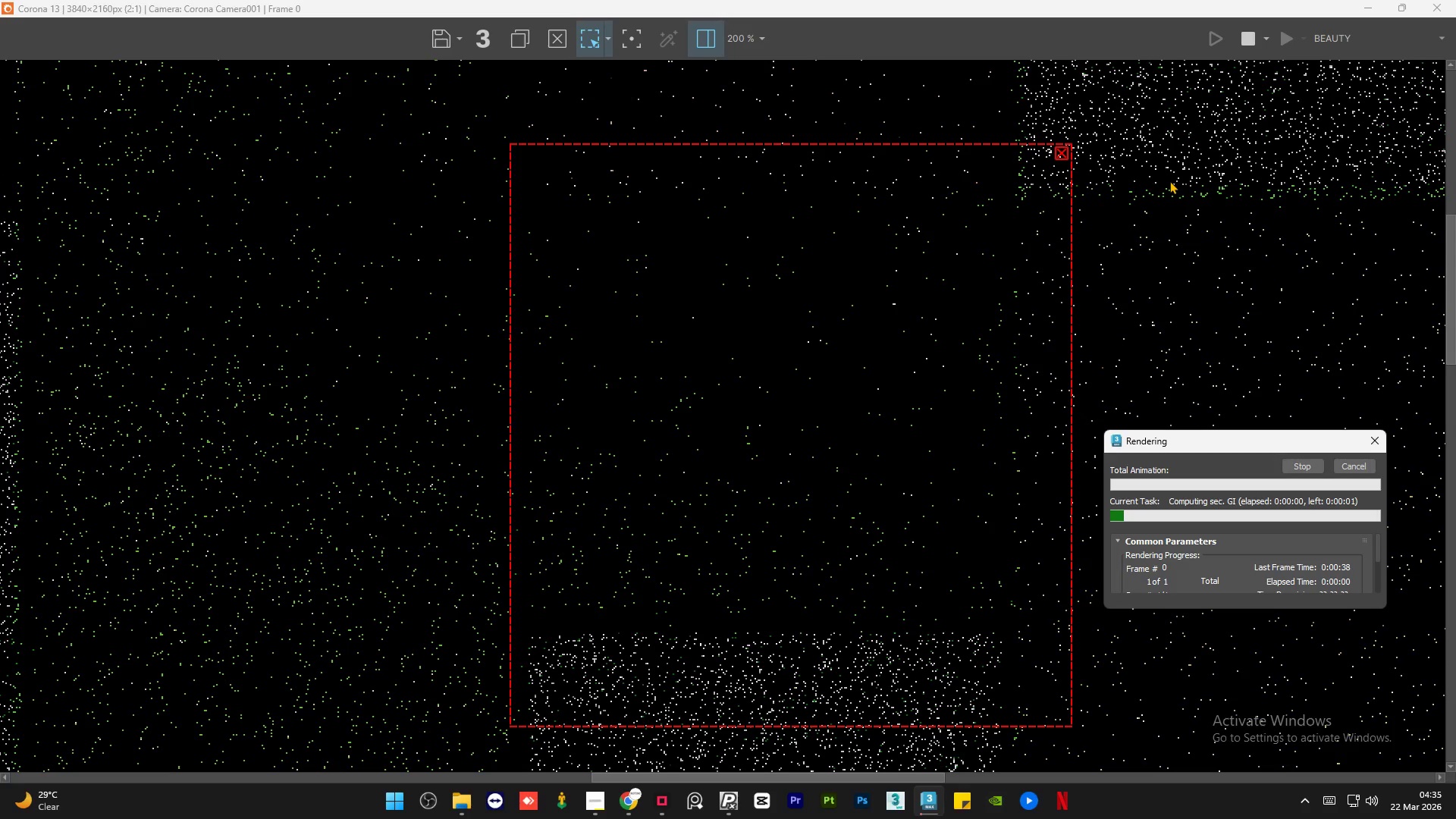 
left_click([1352, 466])
 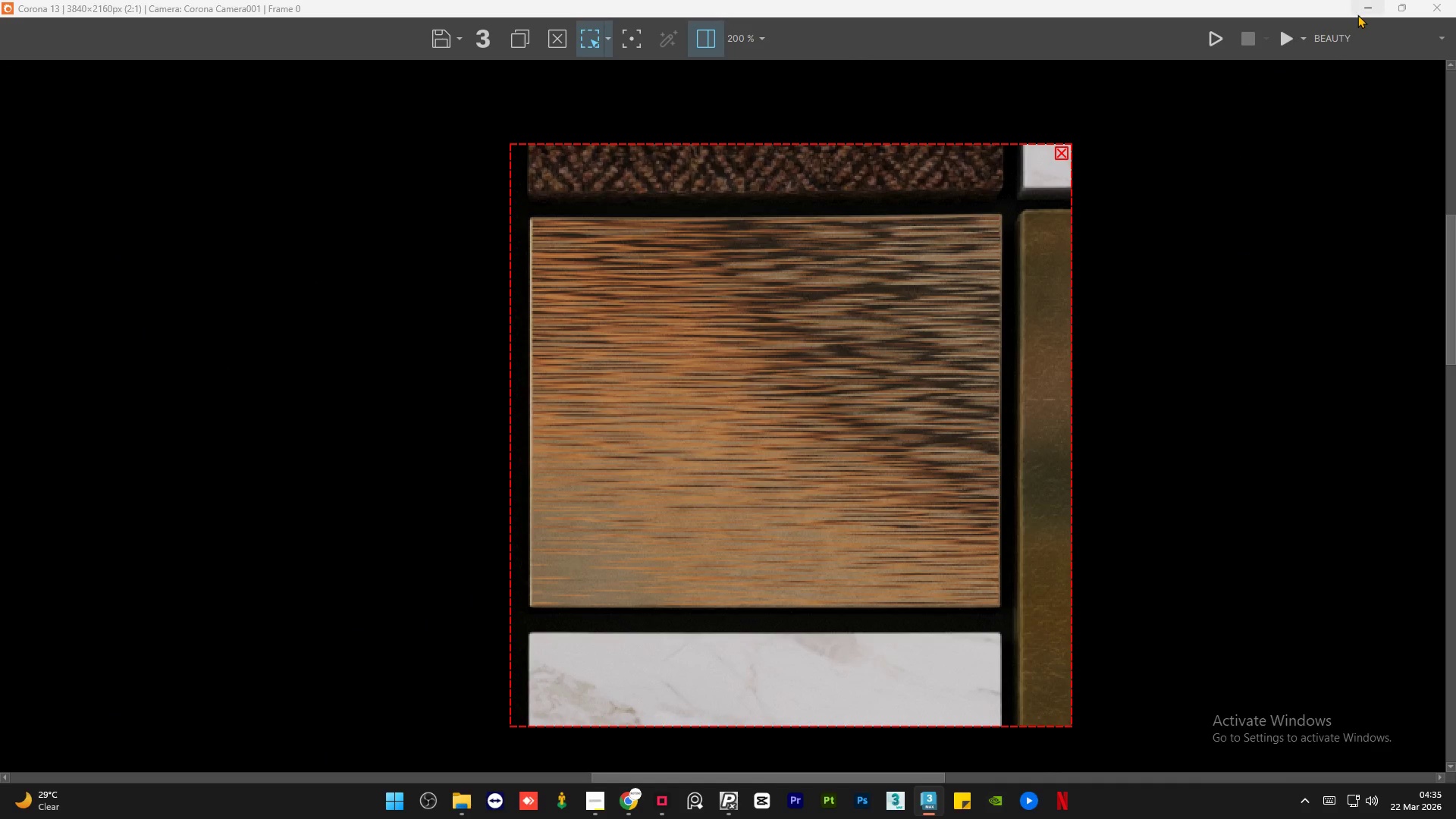 
left_click([1361, 11])
 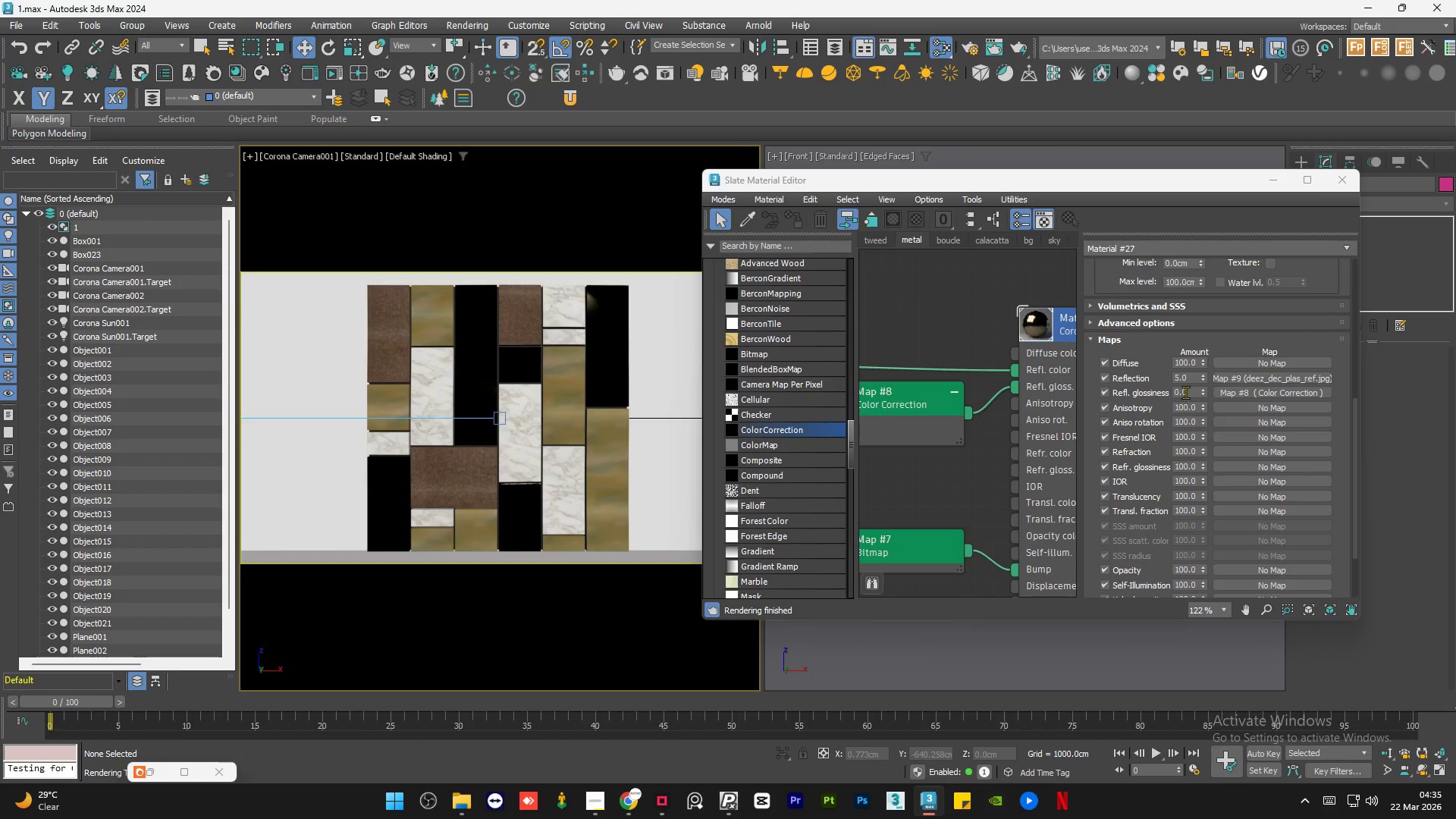 
scroll: coordinate [1027, 369], scroll_direction: up, amount: 7.0
 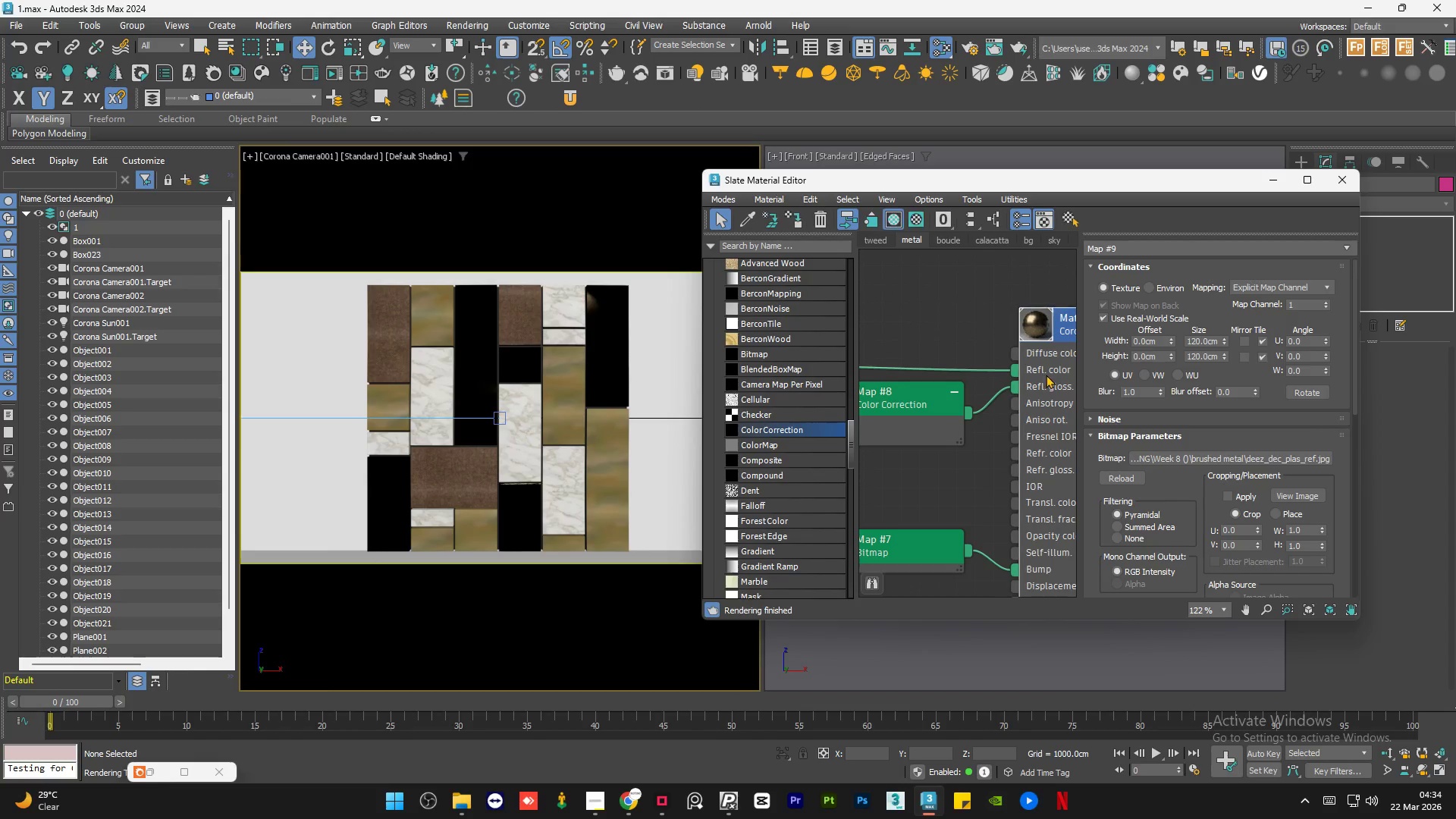 
double_click([1191, 391])
 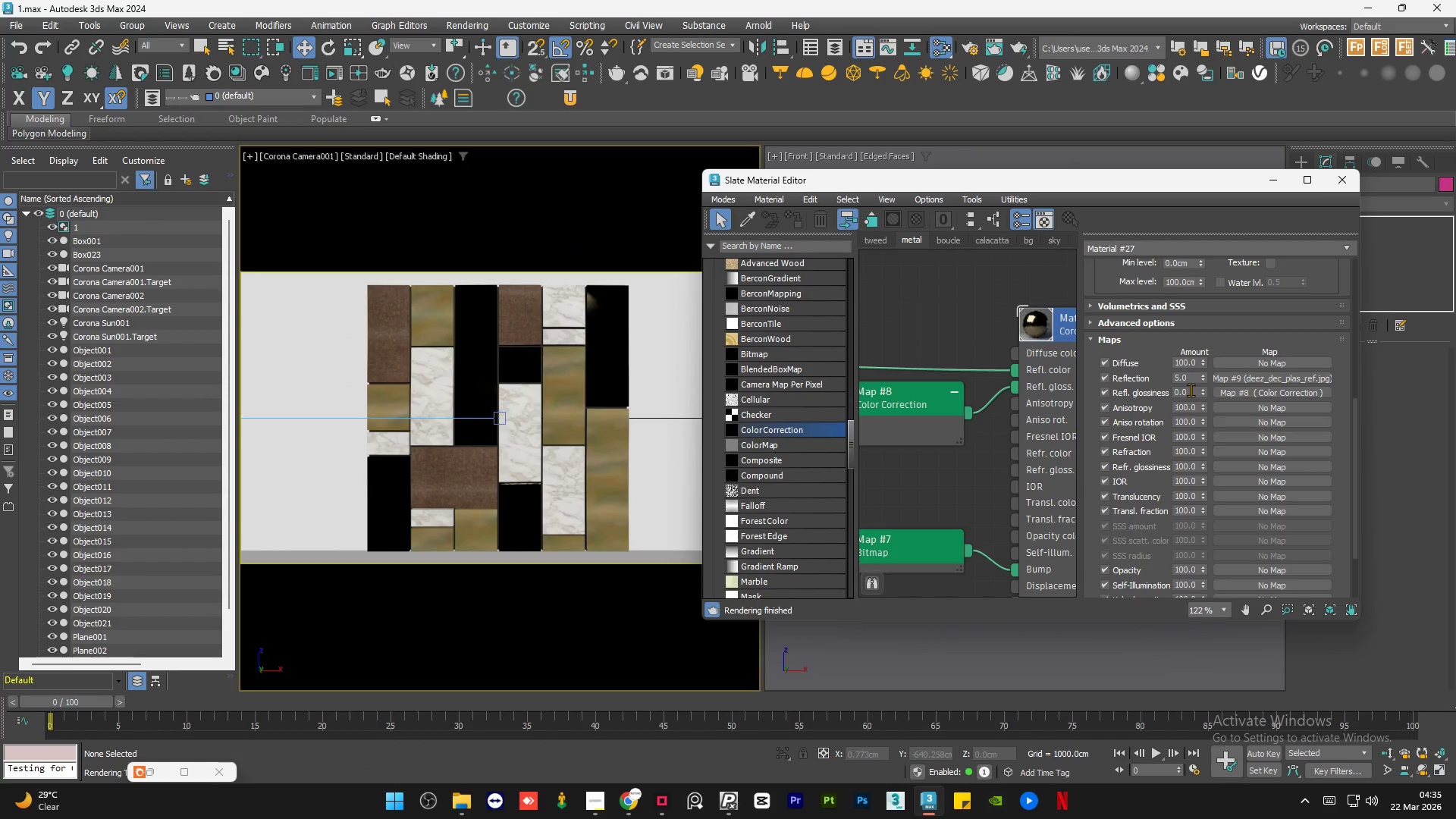 
triple_click([1191, 390])
 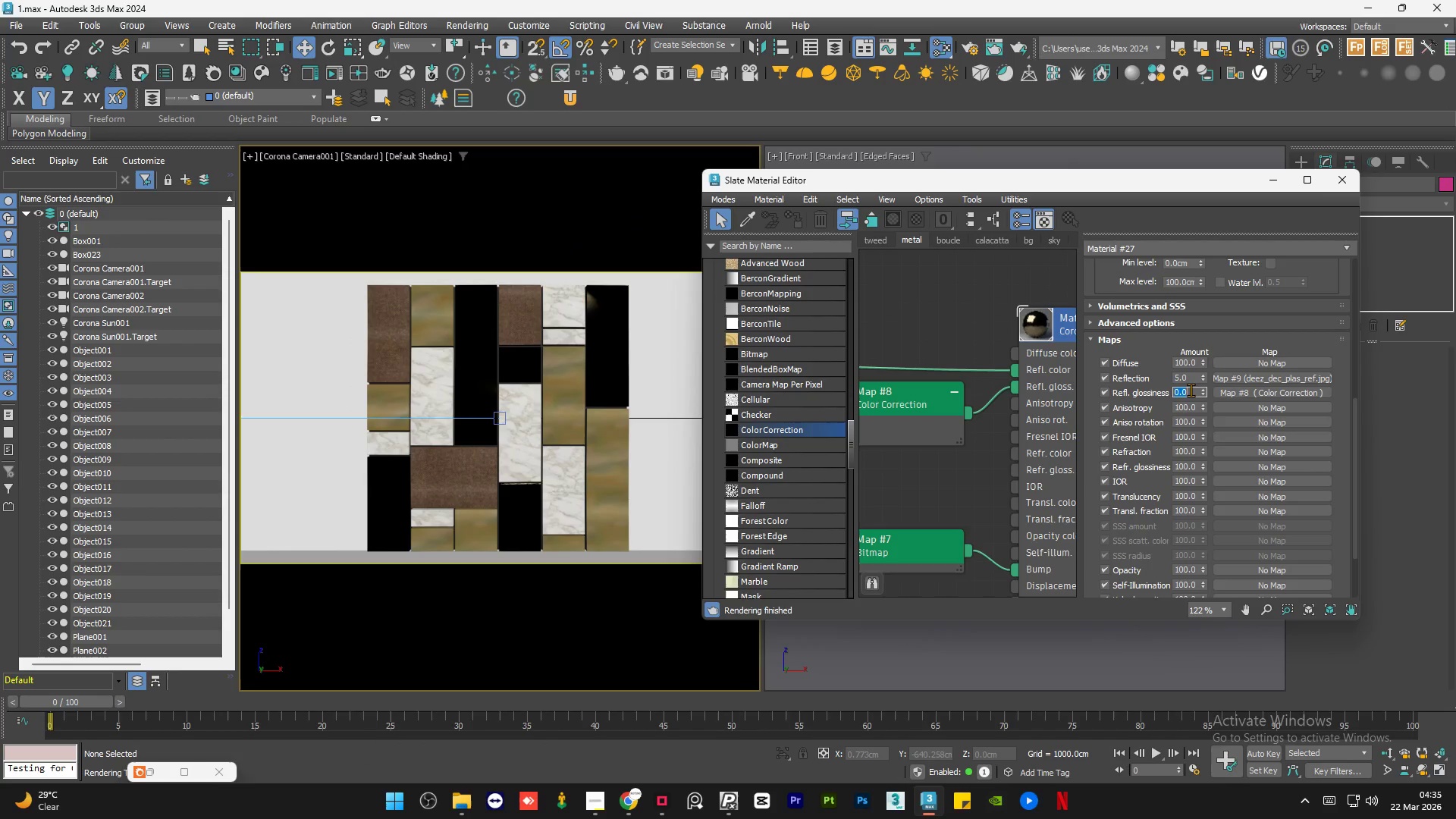 
triple_click([1191, 390])
 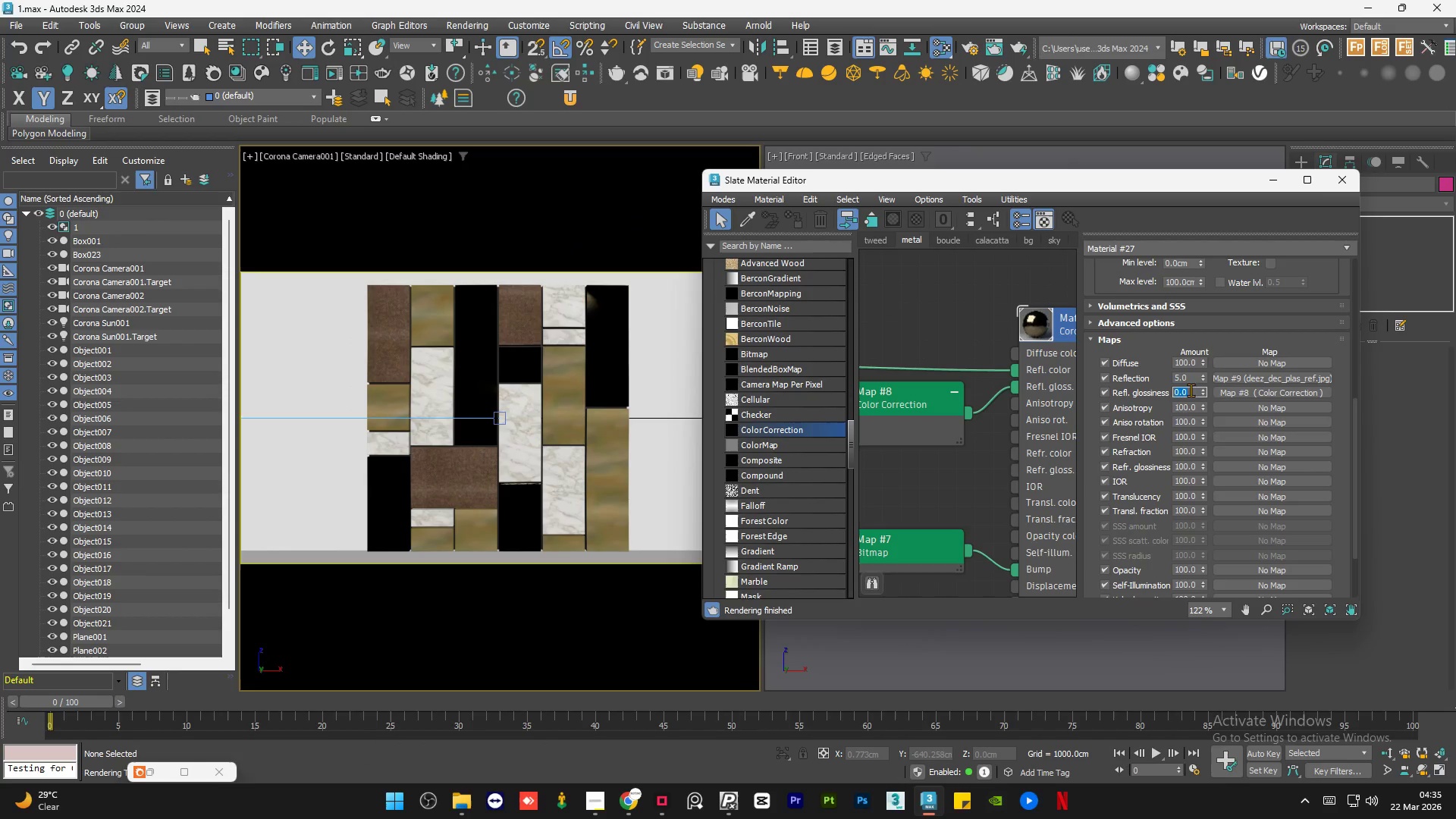 
key(Numpad2)
 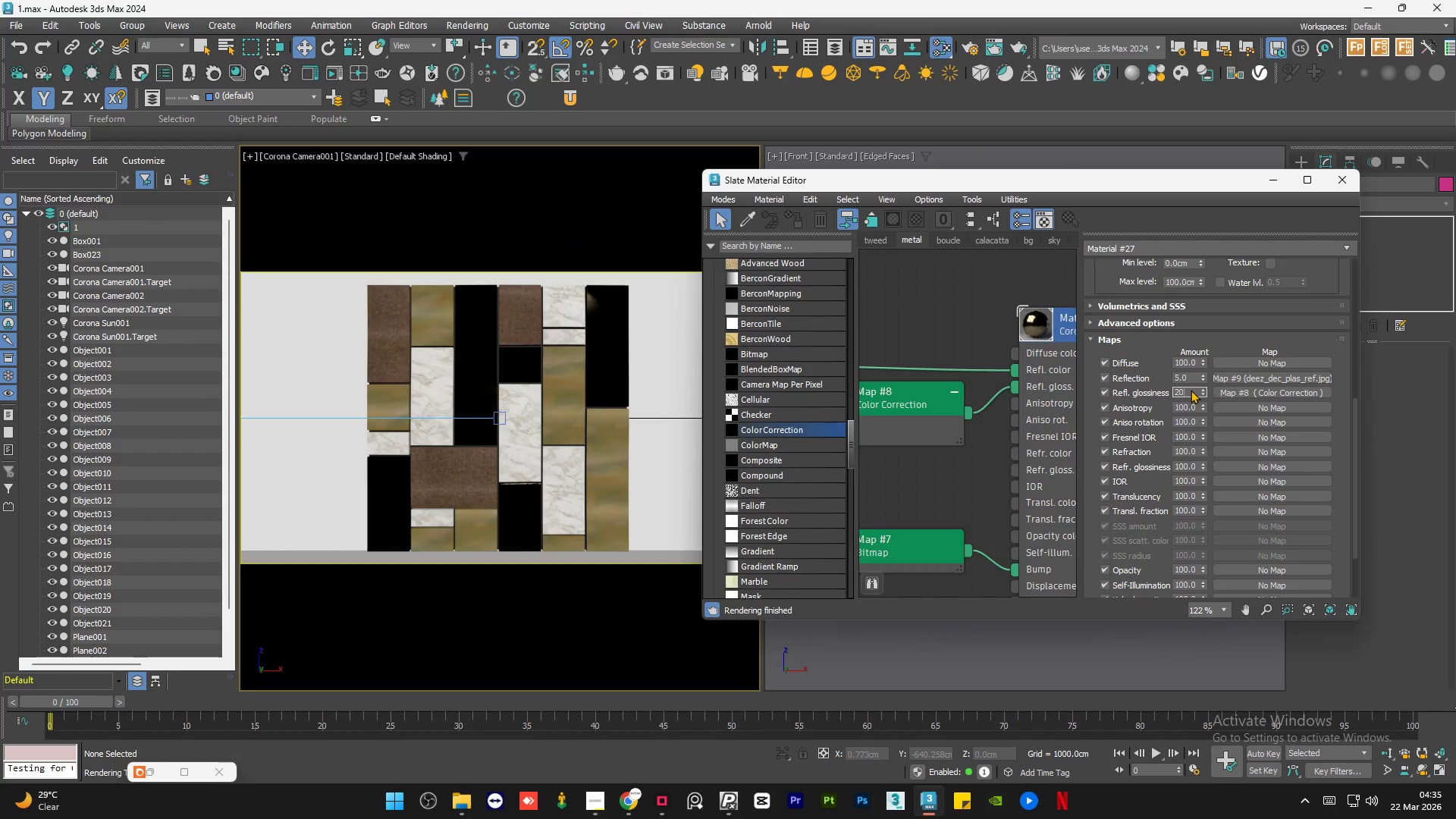 
key(Numpad0)
 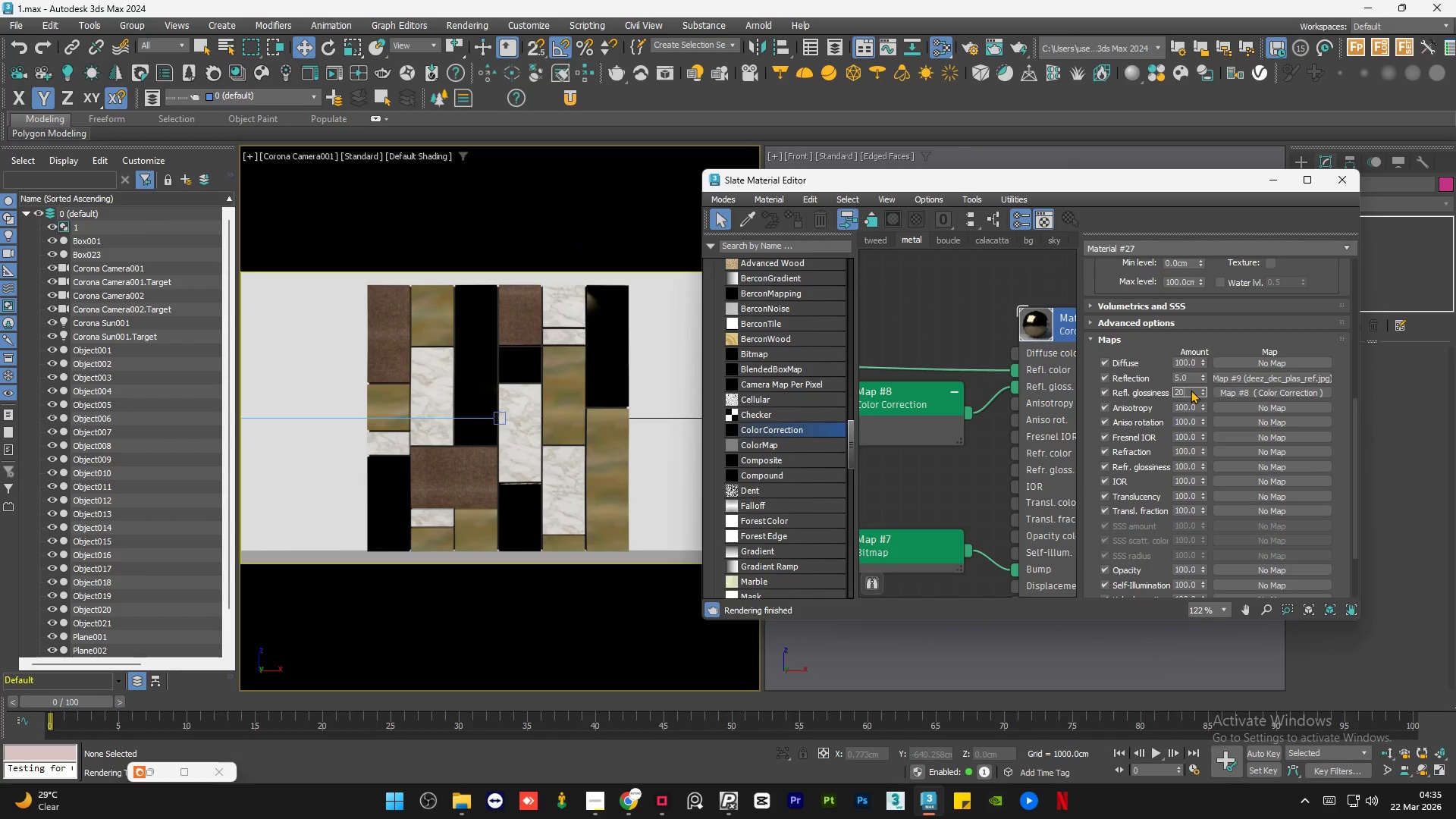 
key(NumpadEnter)
 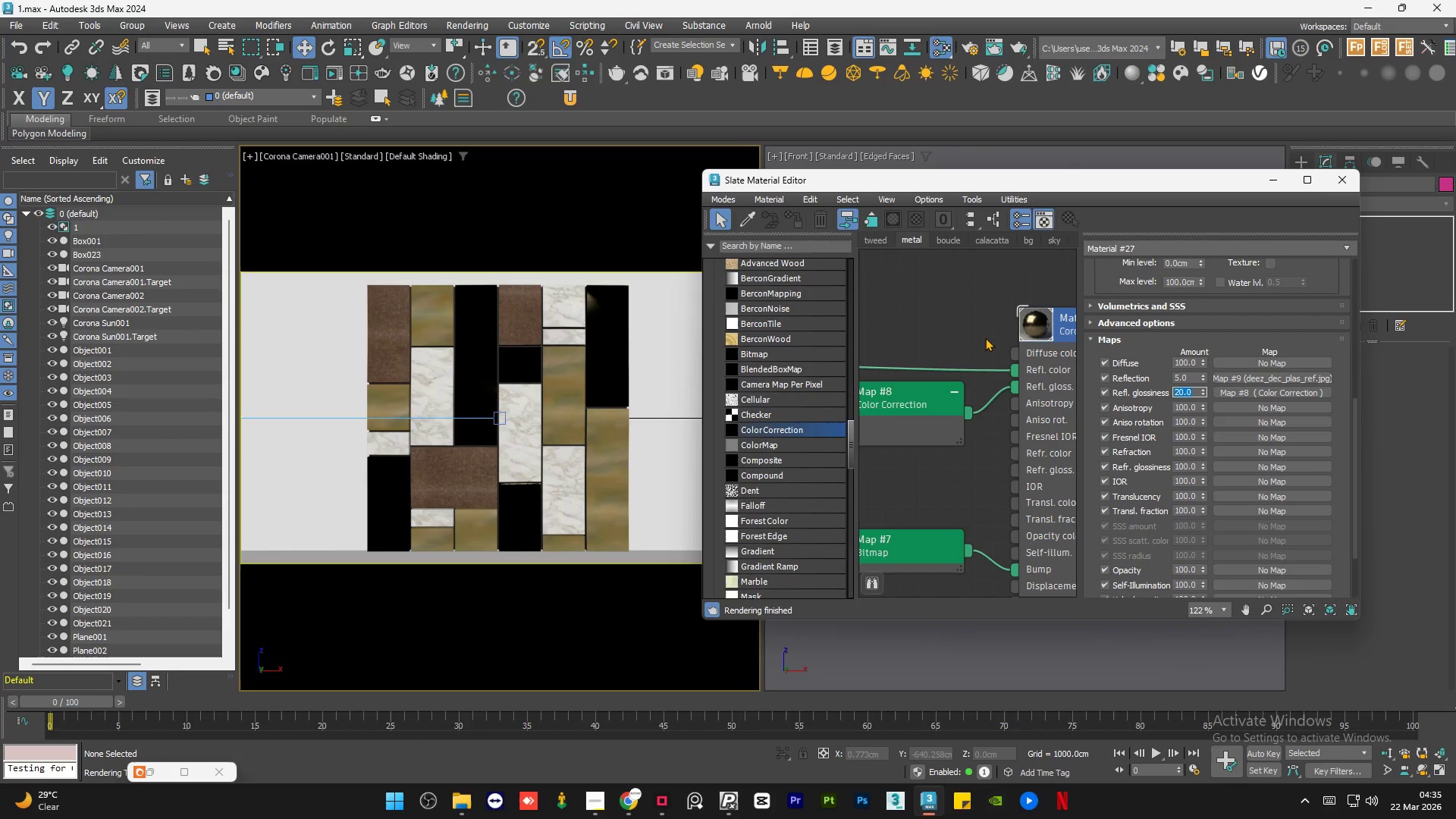 
left_click([915, 320])
 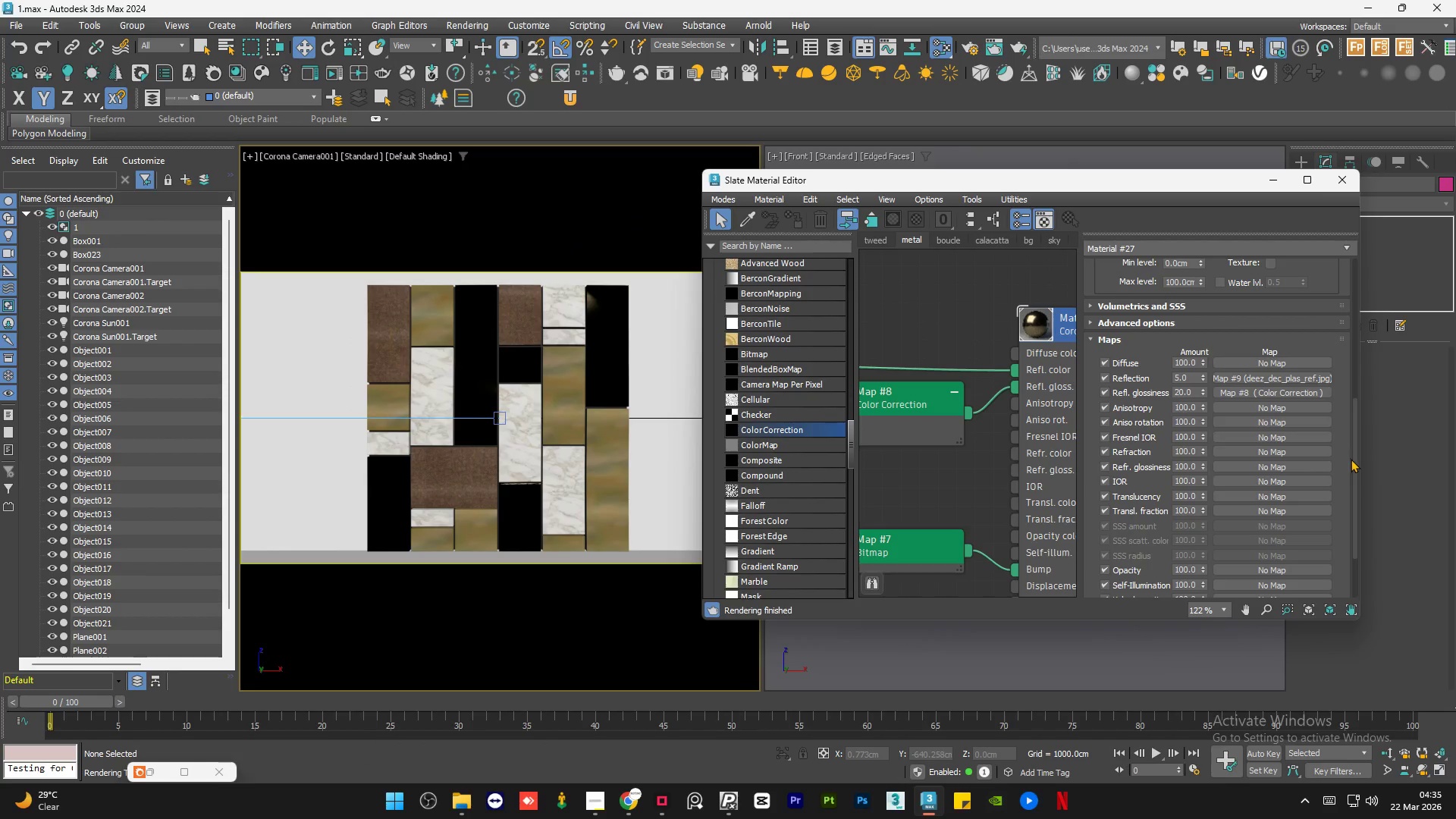 
left_click_drag(start_coordinate=[1353, 459], to_coordinate=[1360, 249])
 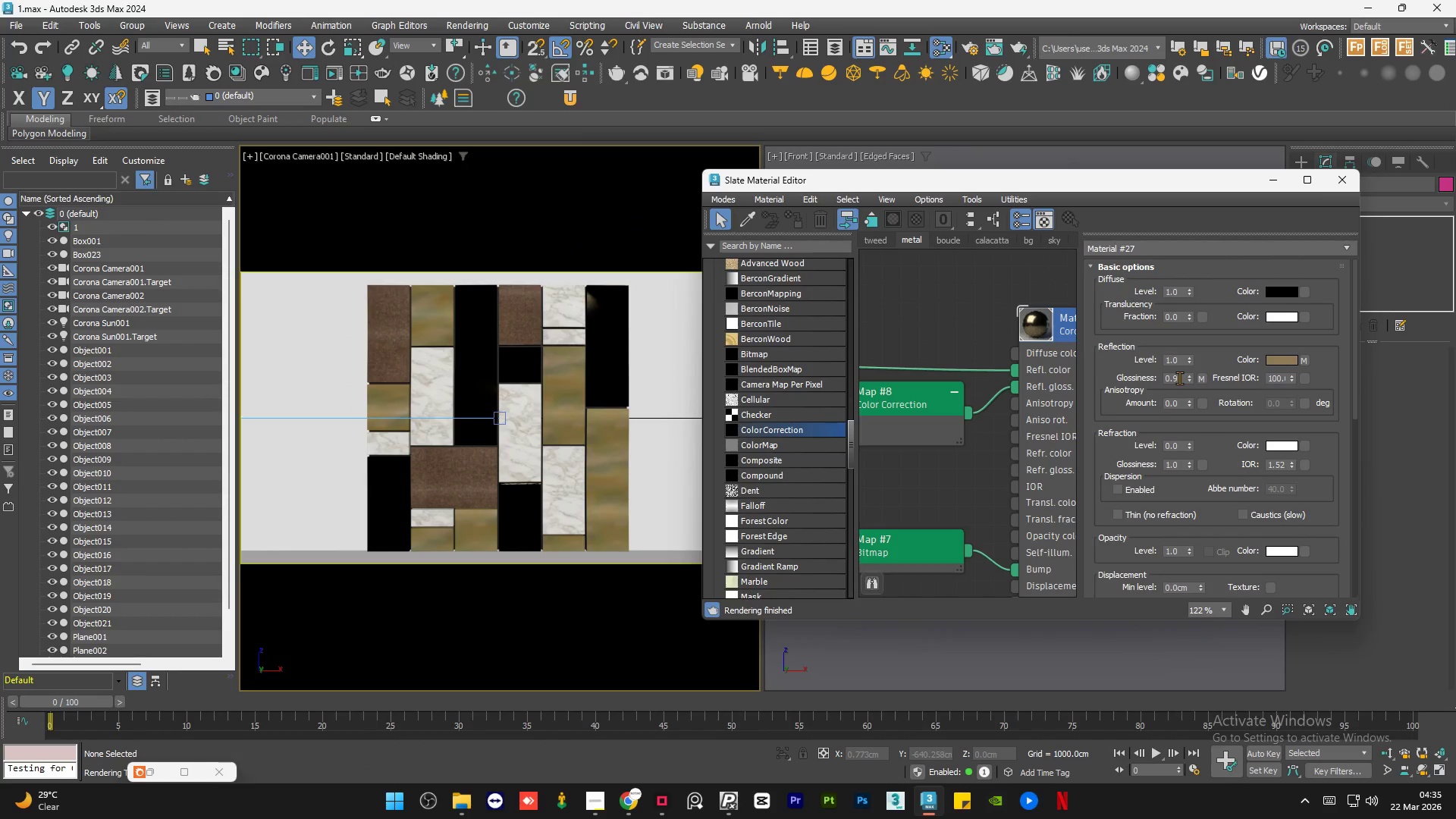 
double_click([1179, 378])
 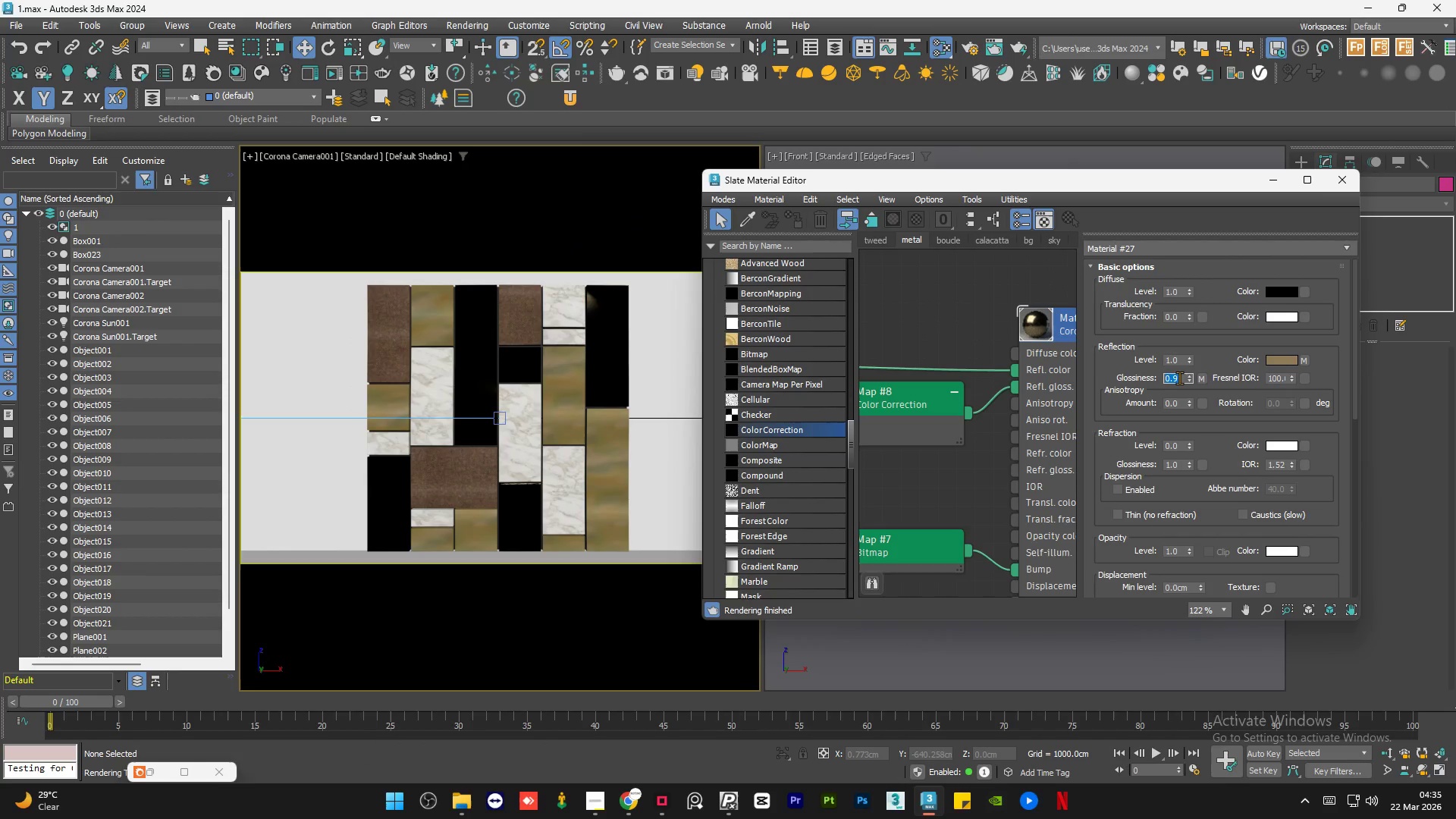 
key(NumpadDecimal)
 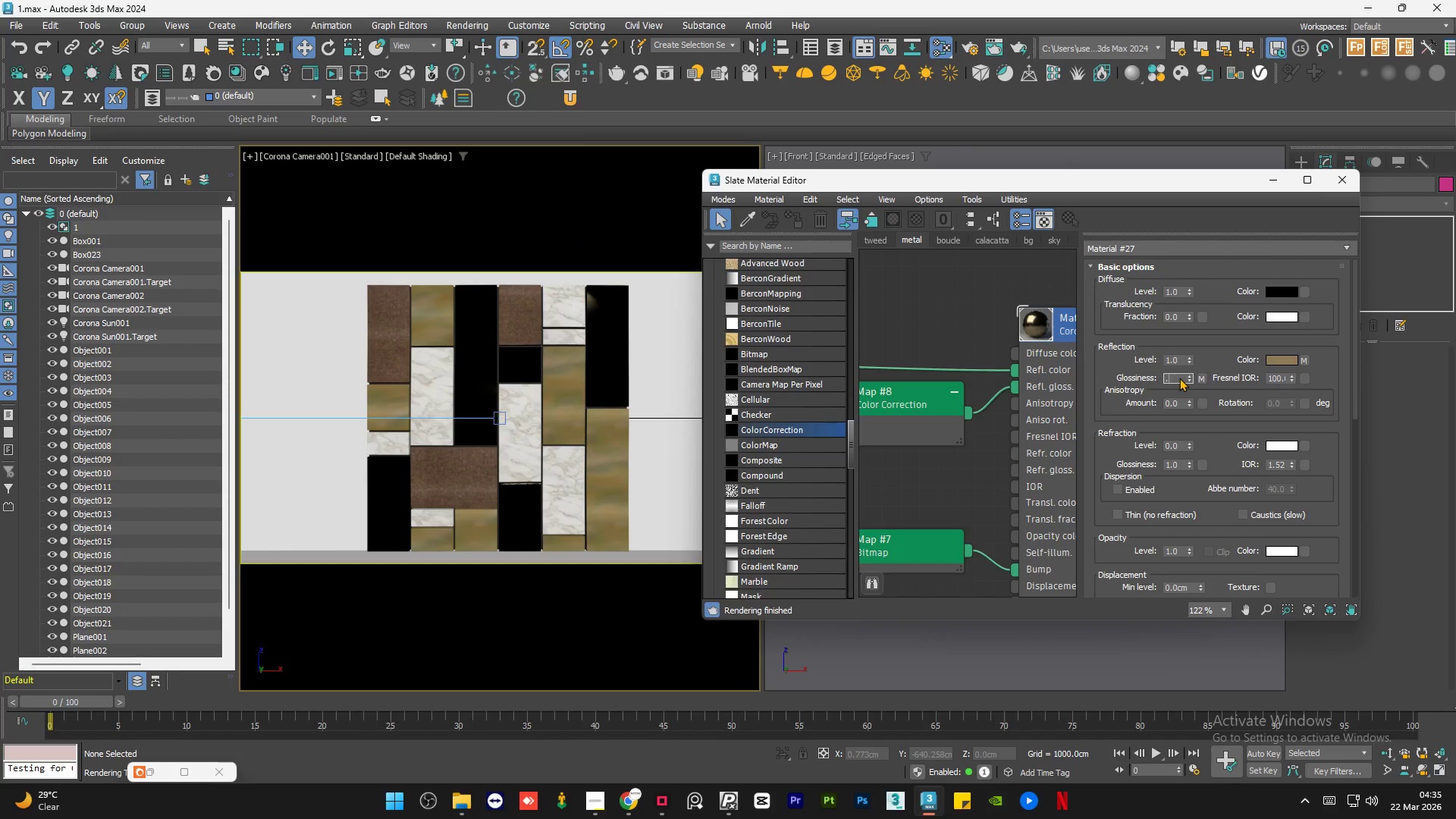 
key(Numpad7)
 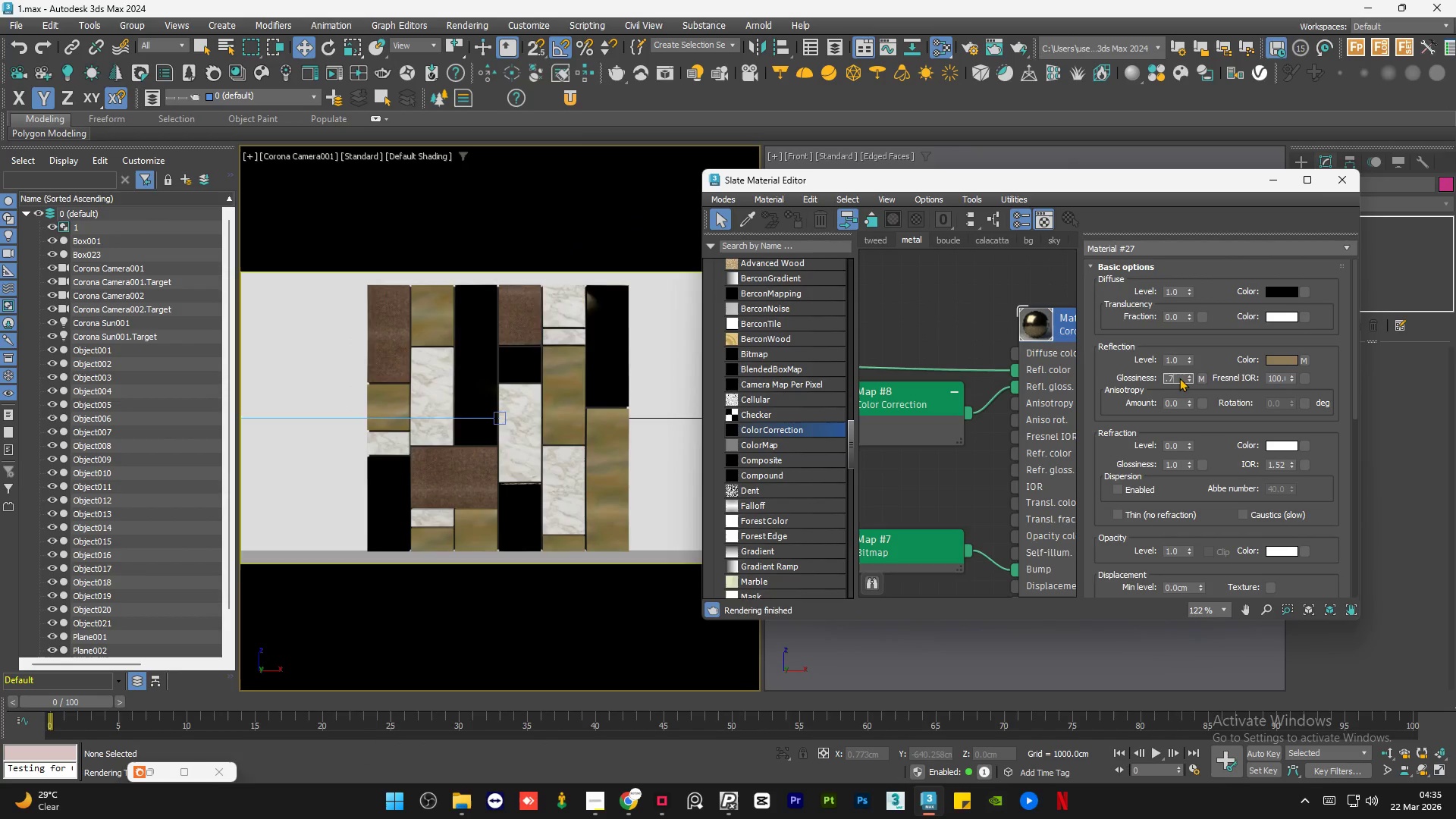 
key(NumpadEnter)
 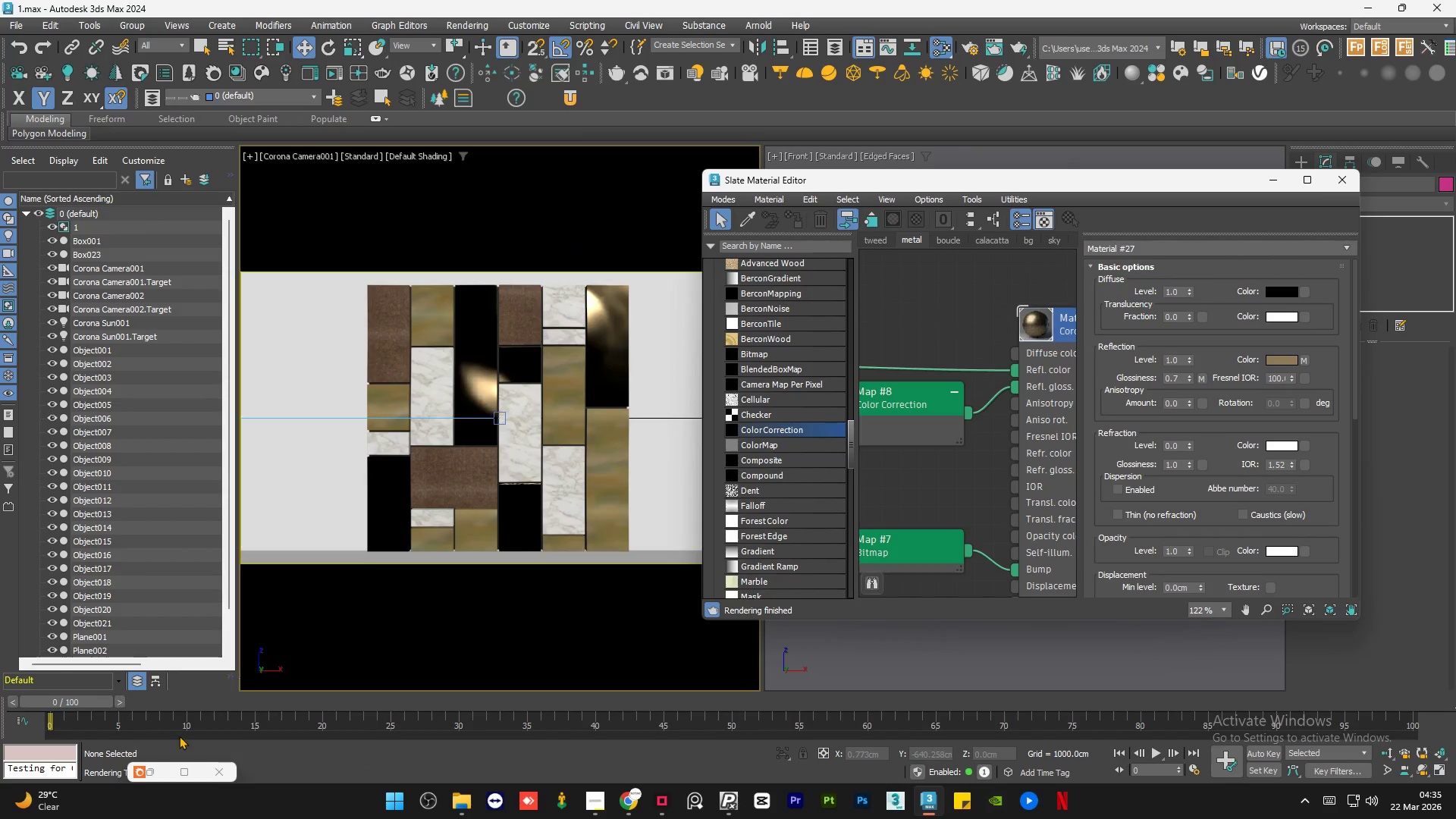 
left_click([159, 778])
 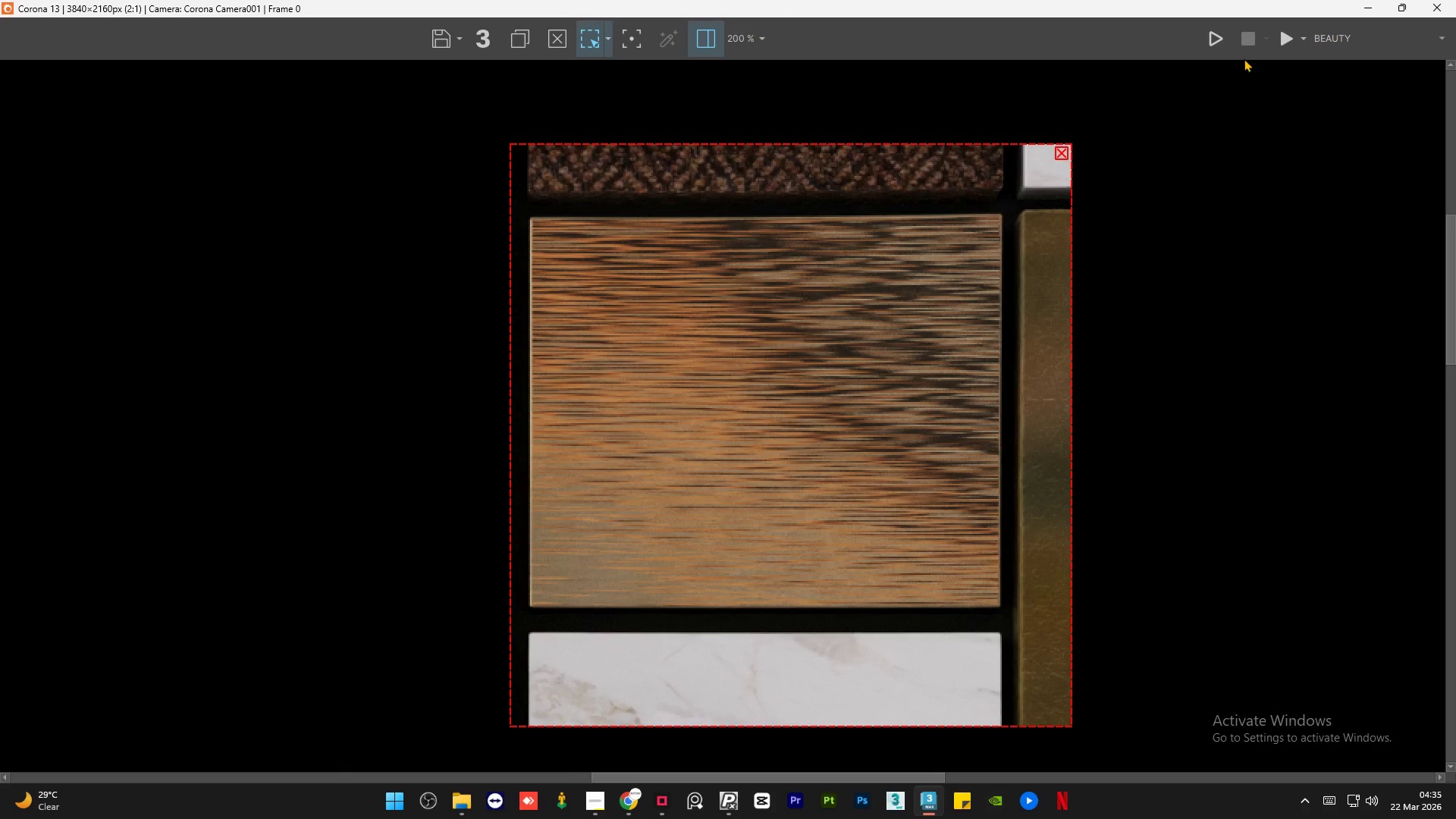 
left_click([1269, 43])
 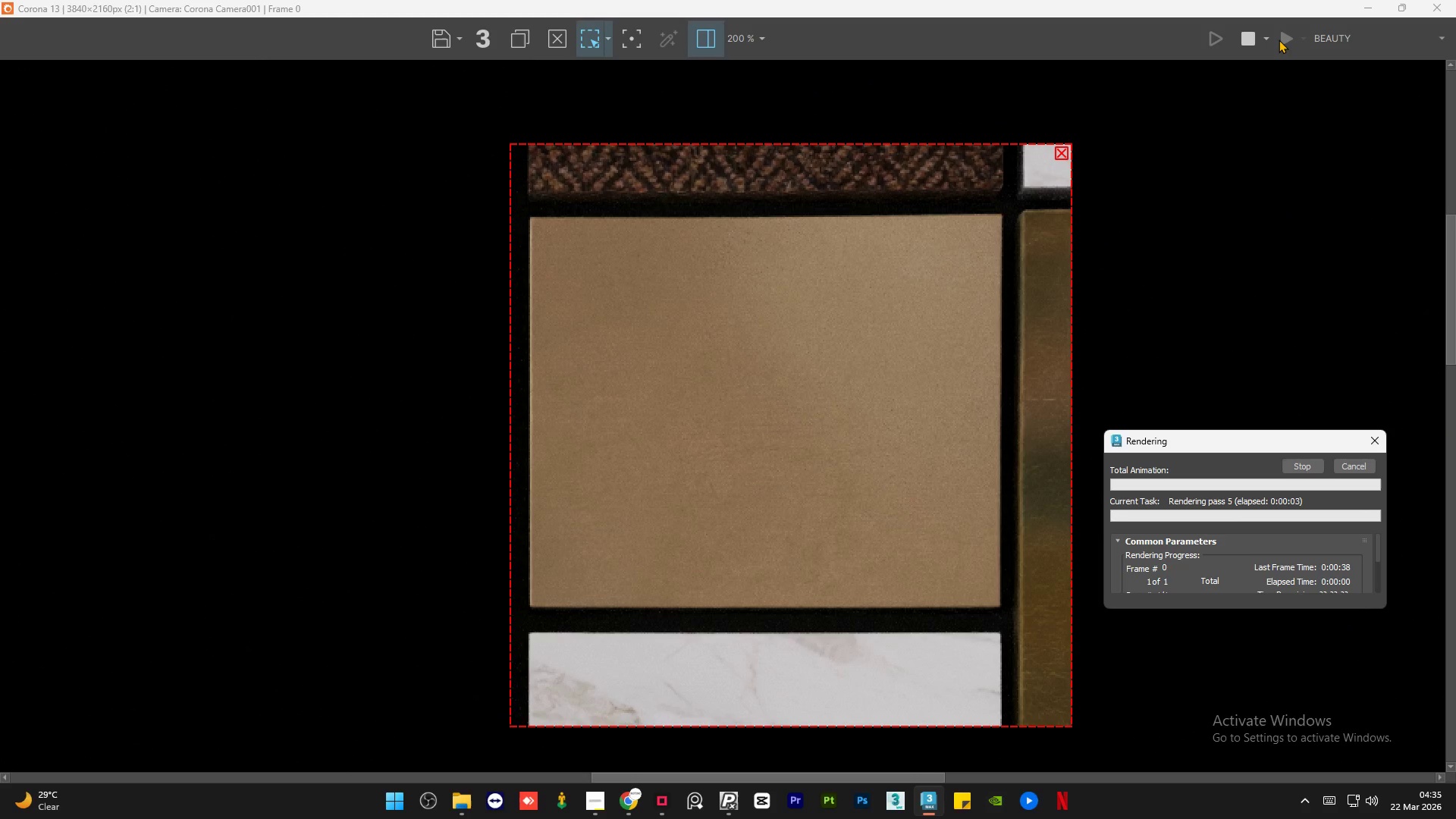 
wait(7.62)
 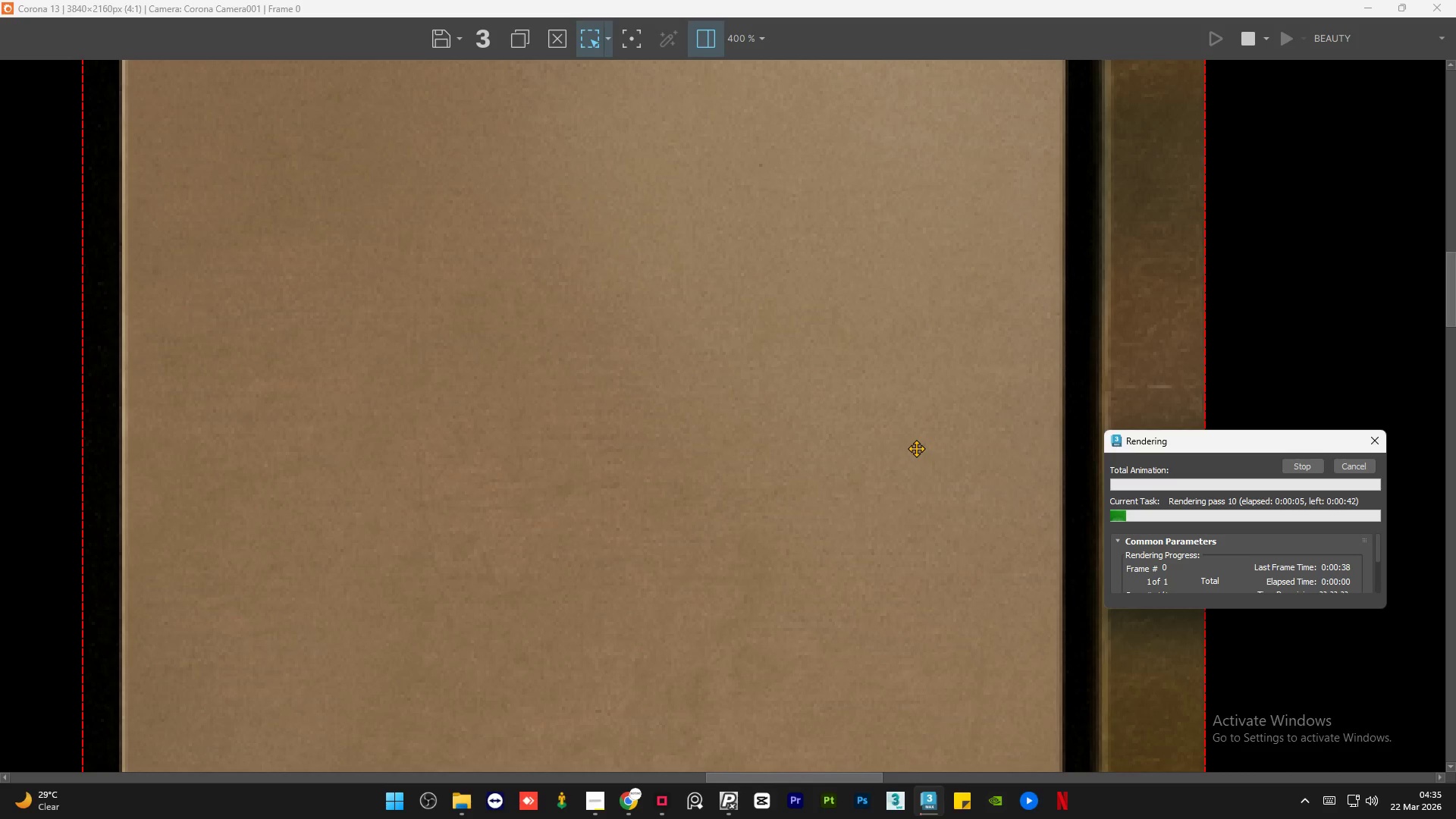 
left_click([1353, 469])
 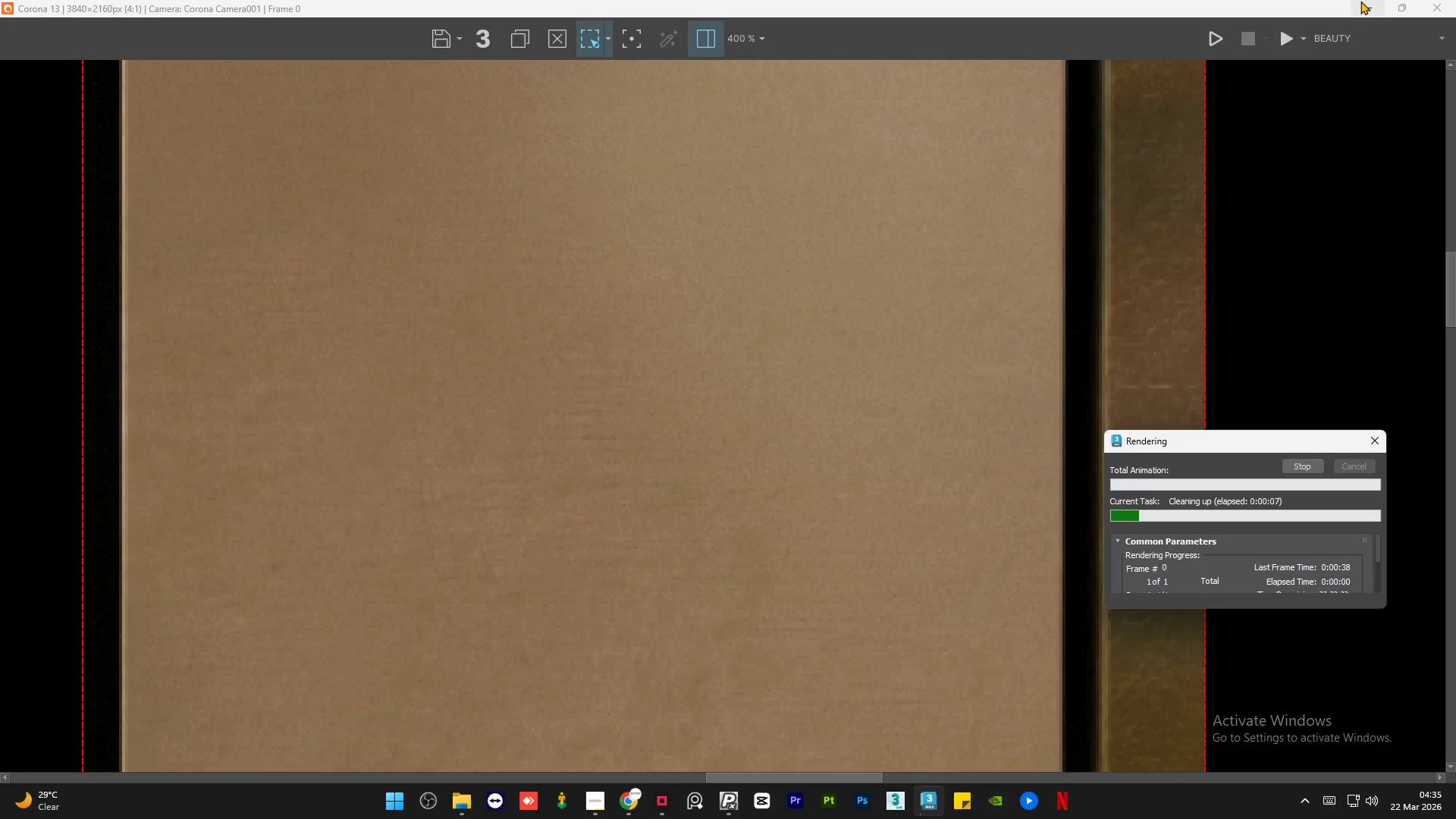 
left_click([1364, 5])
 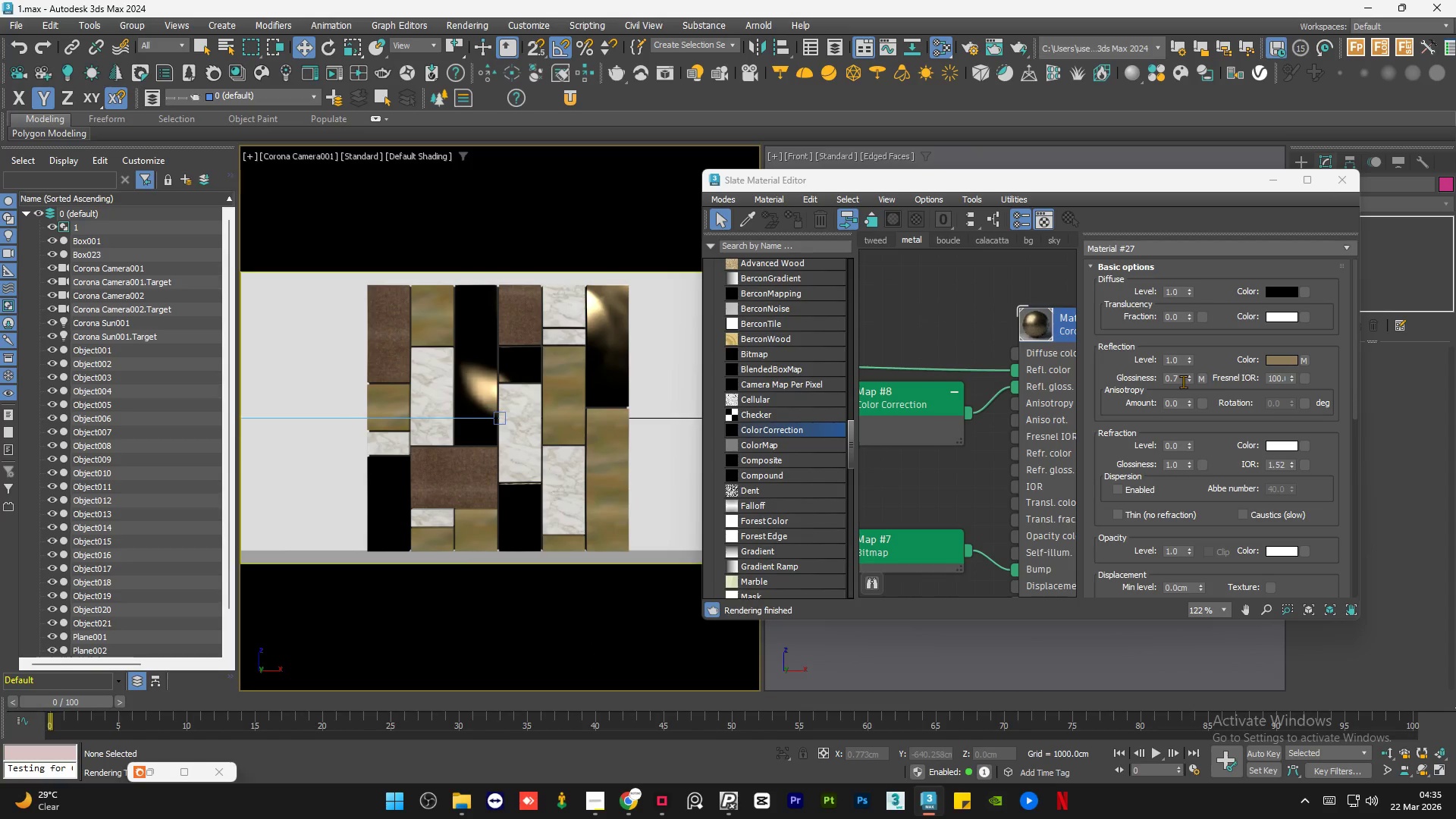 
double_click([1184, 380])
 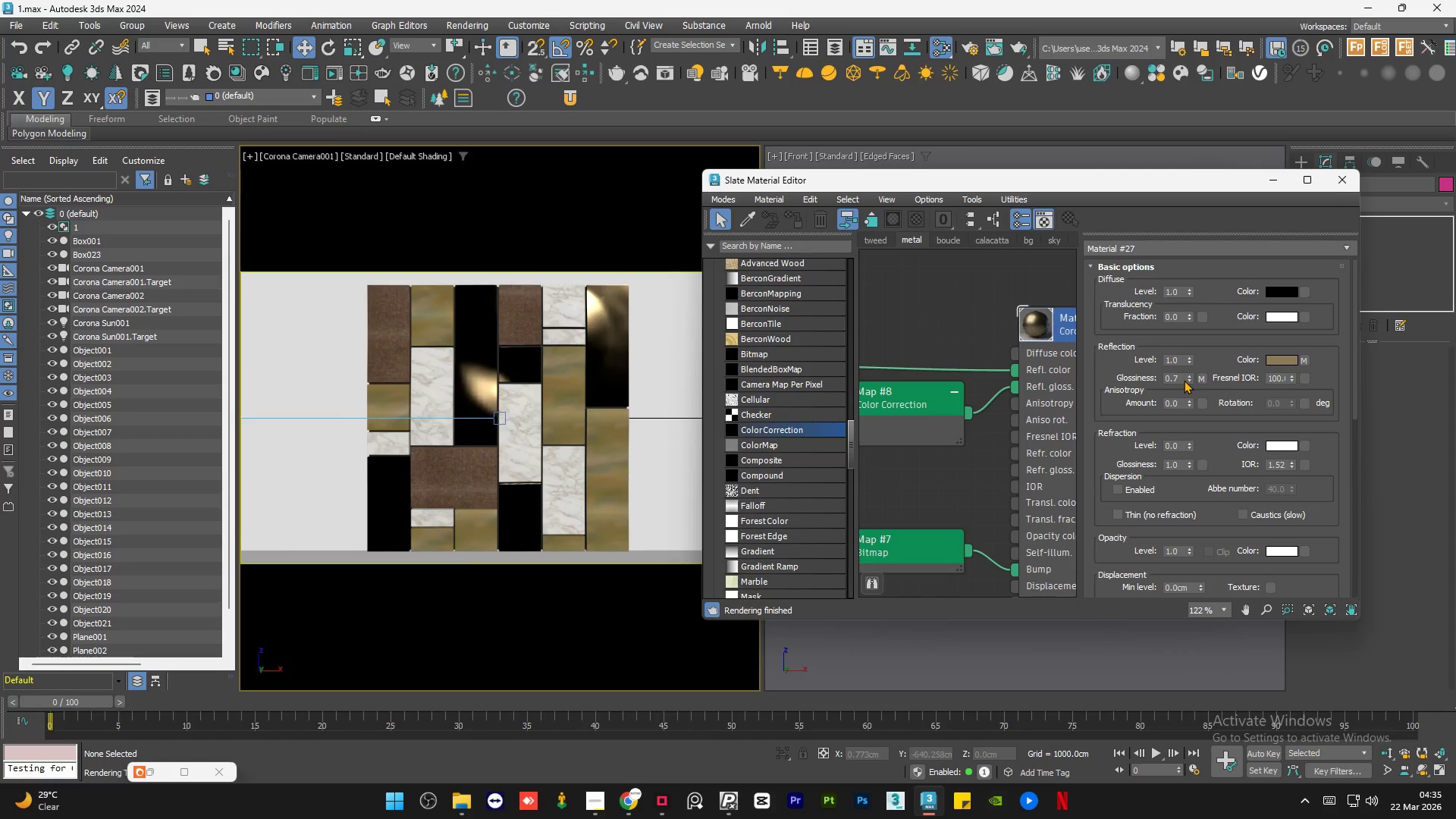 
triple_click([1184, 380])
 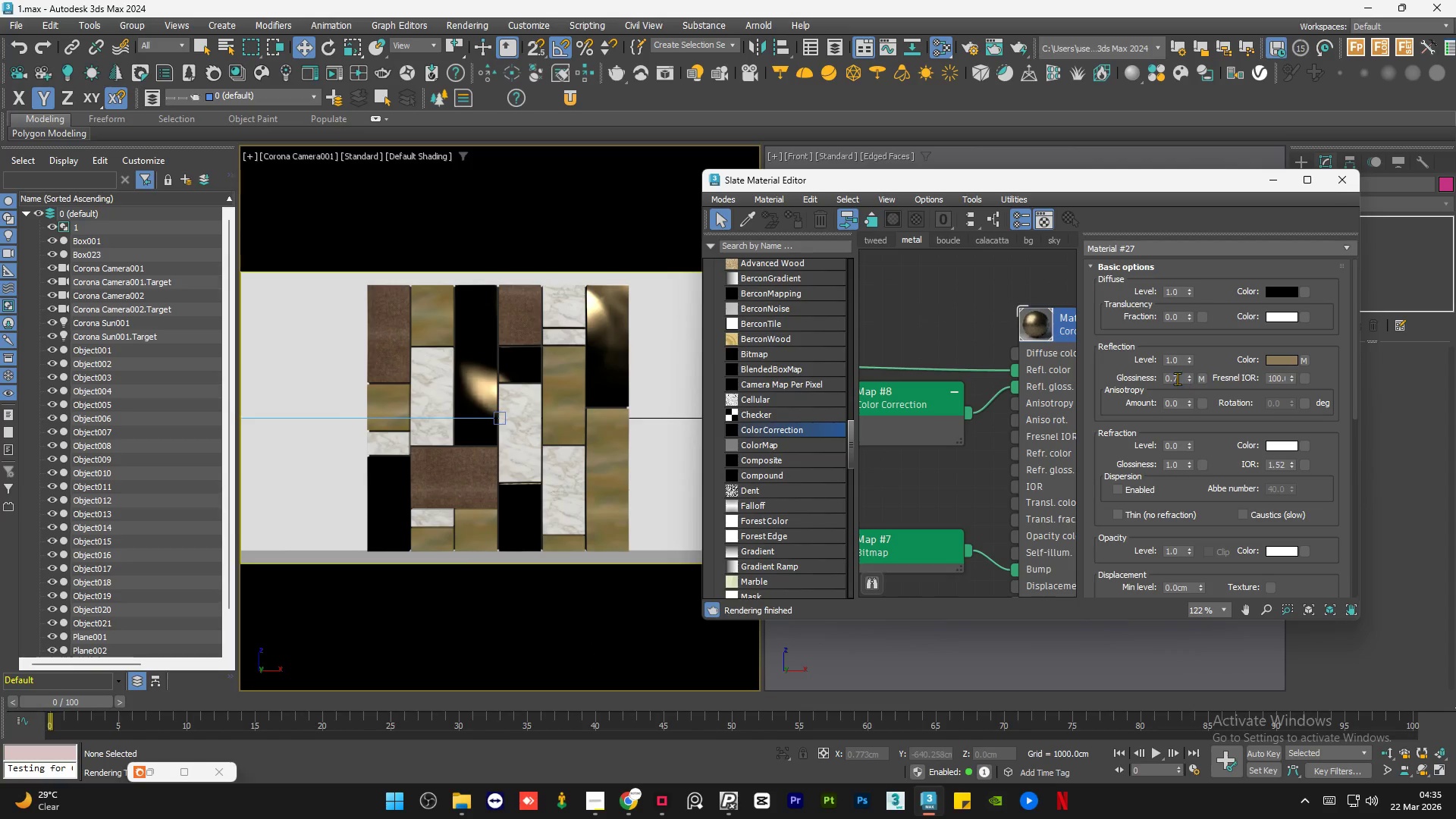 
triple_click([1175, 378])
 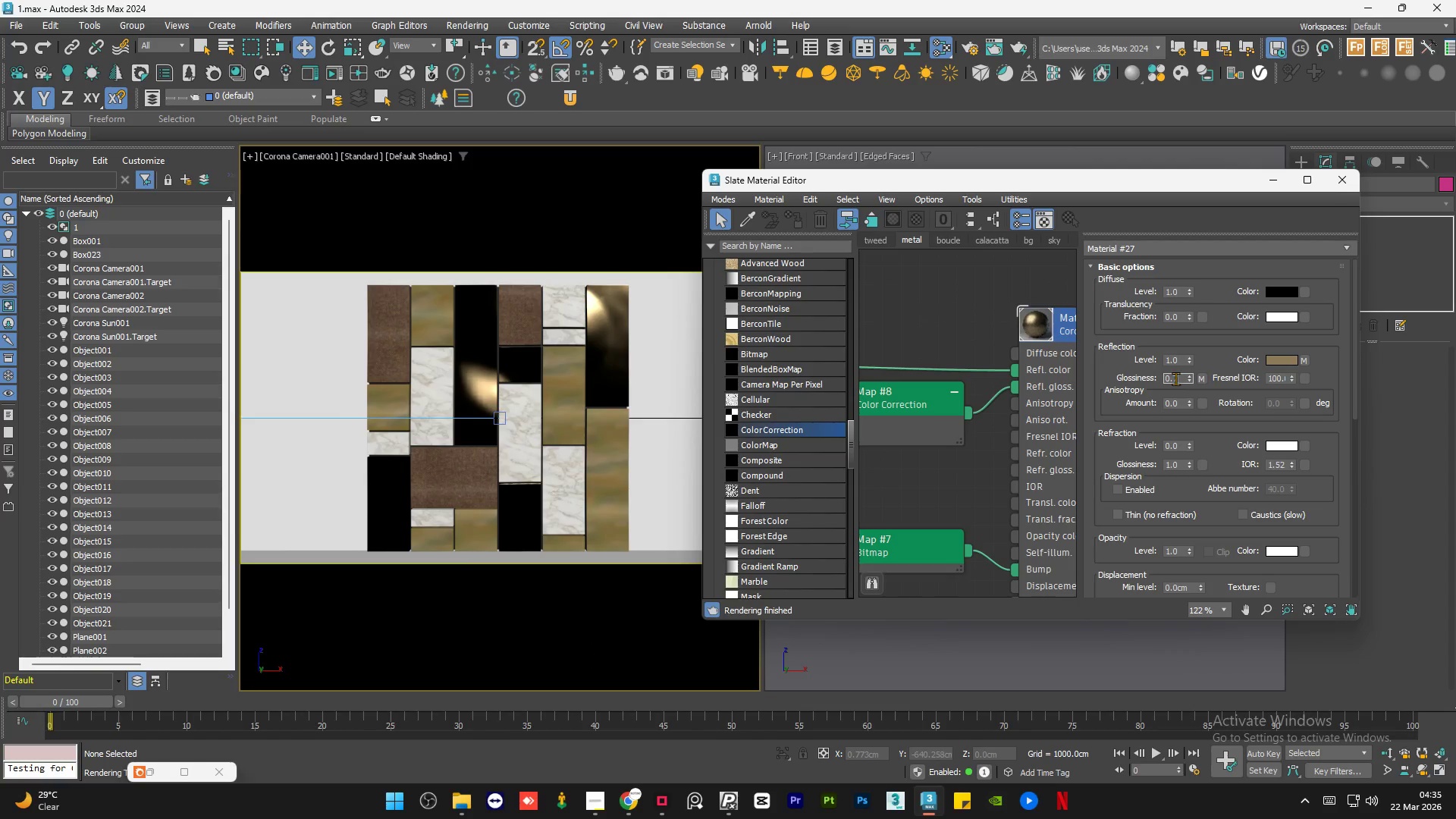 
triple_click([1175, 378])
 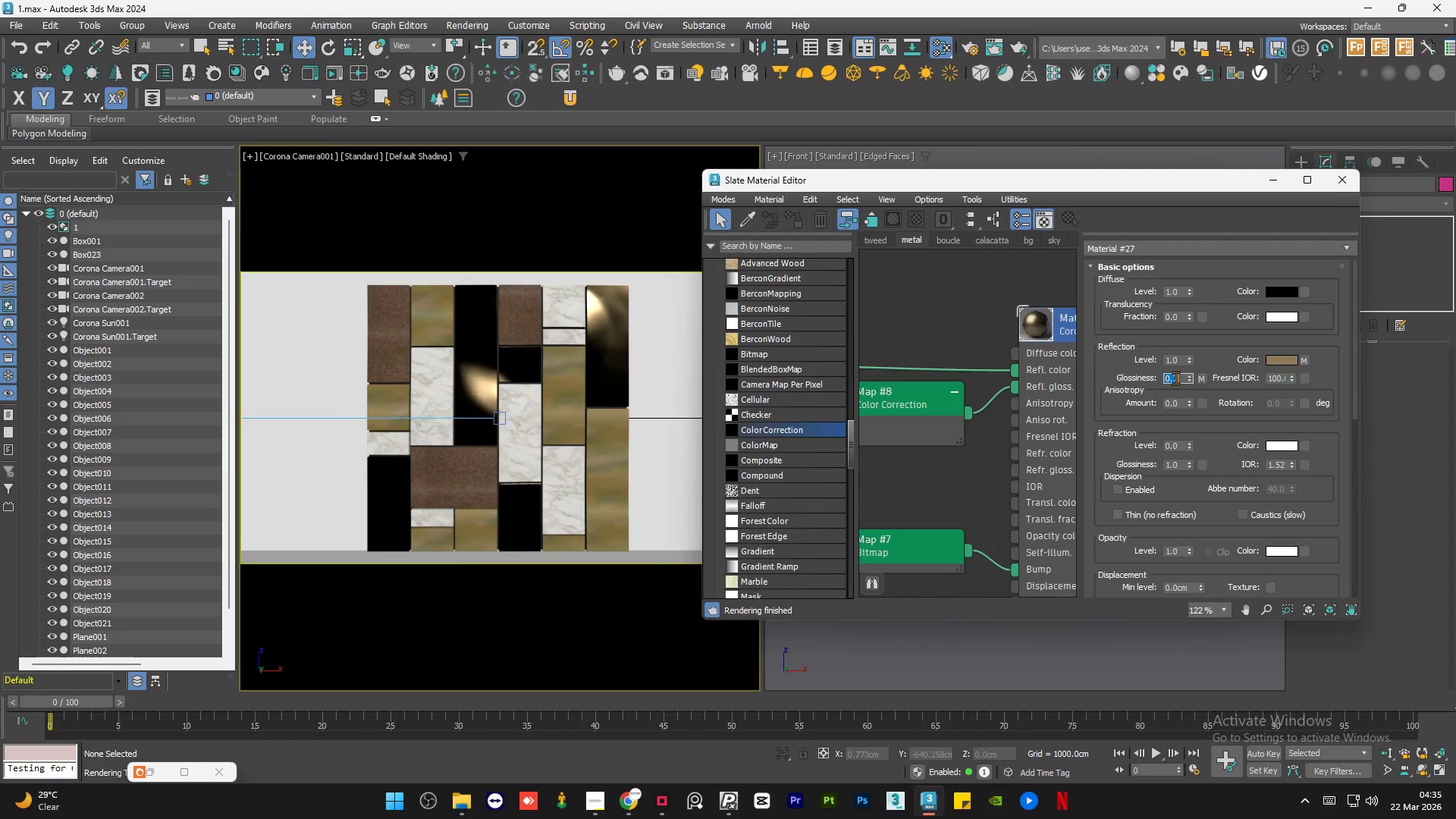 
key(NumpadDecimal)
 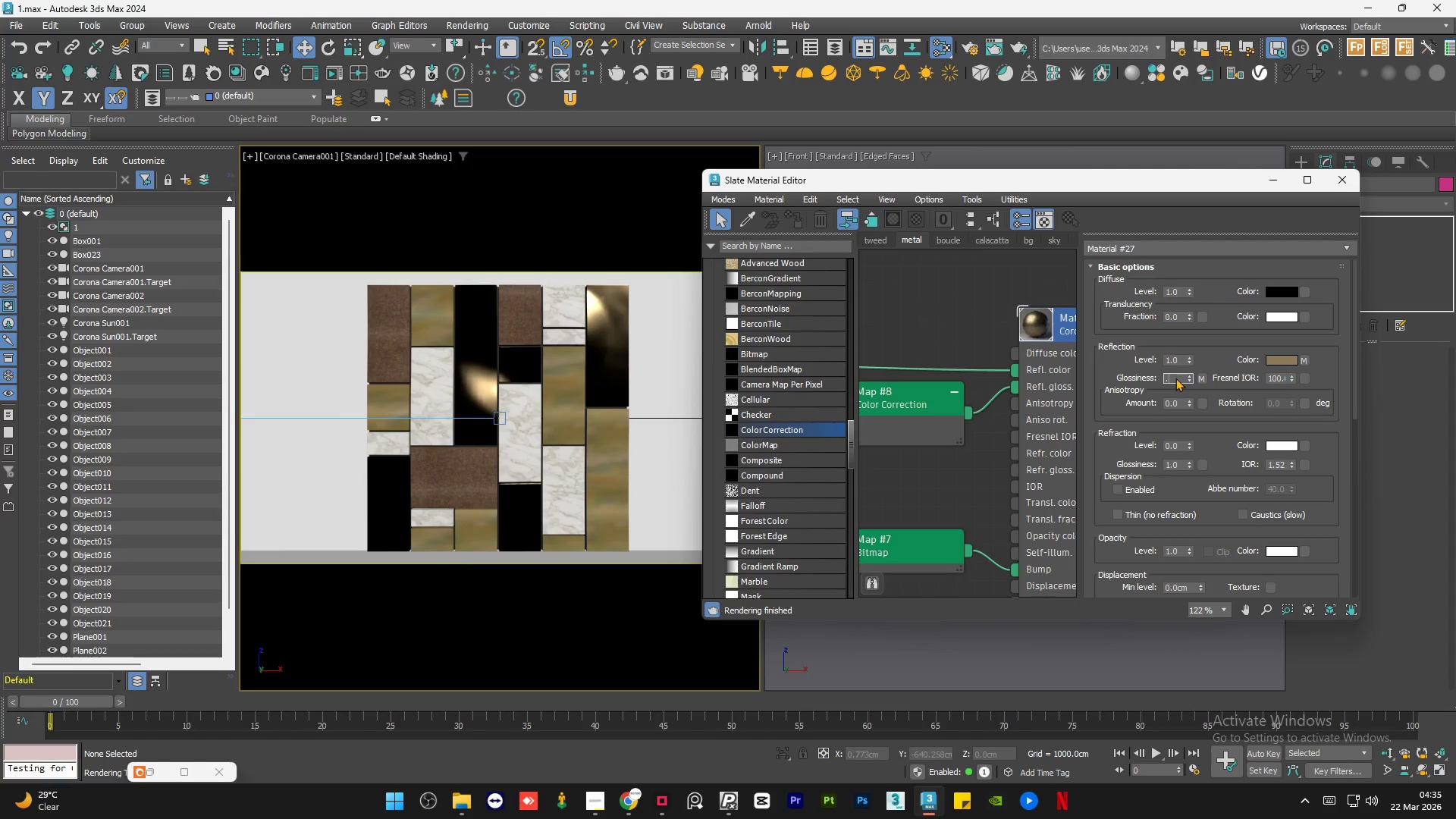 
key(Numpad8)
 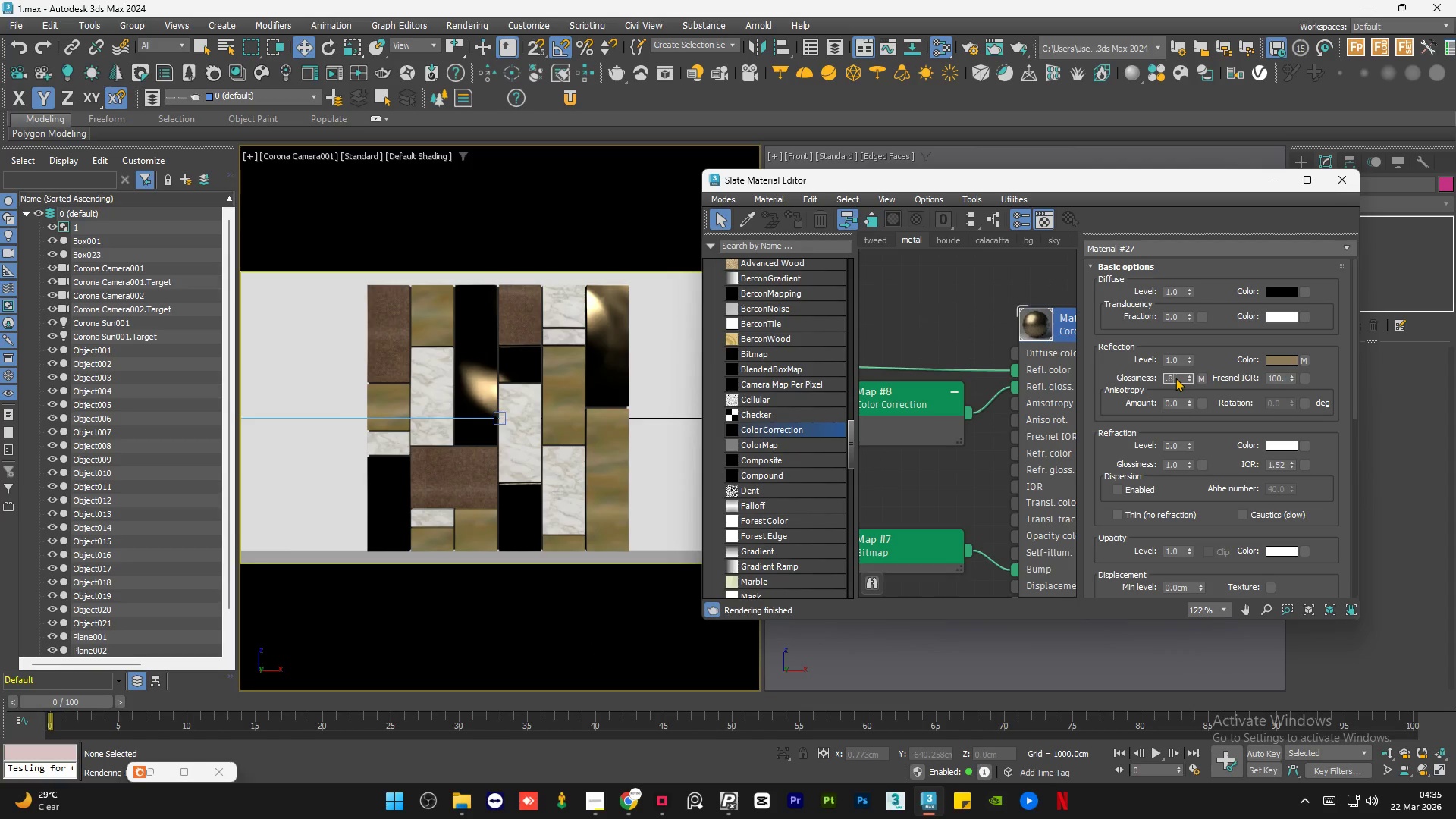 
key(NumpadEnter)
 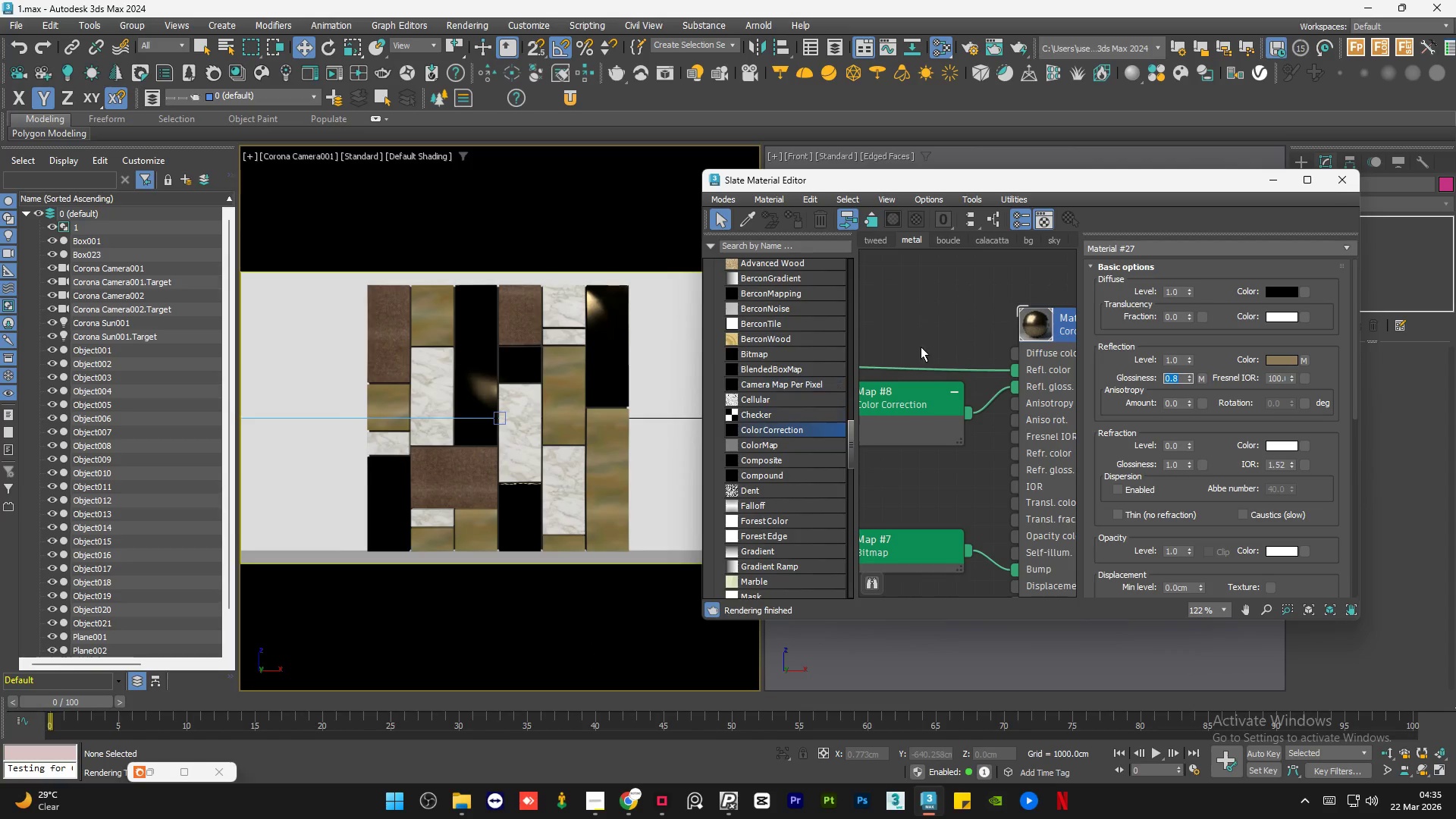 
left_click([931, 337])
 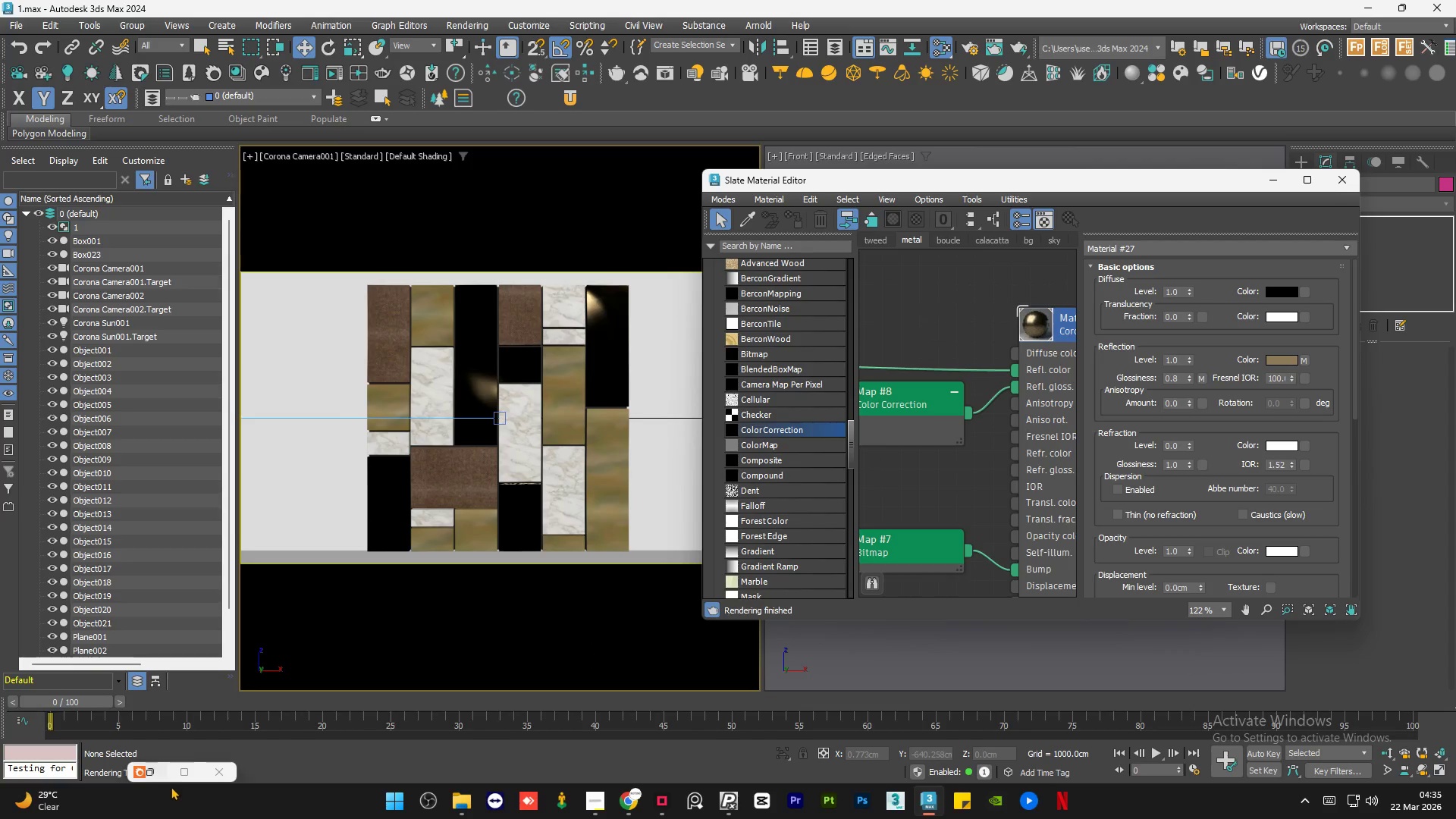 
left_click([158, 770])
 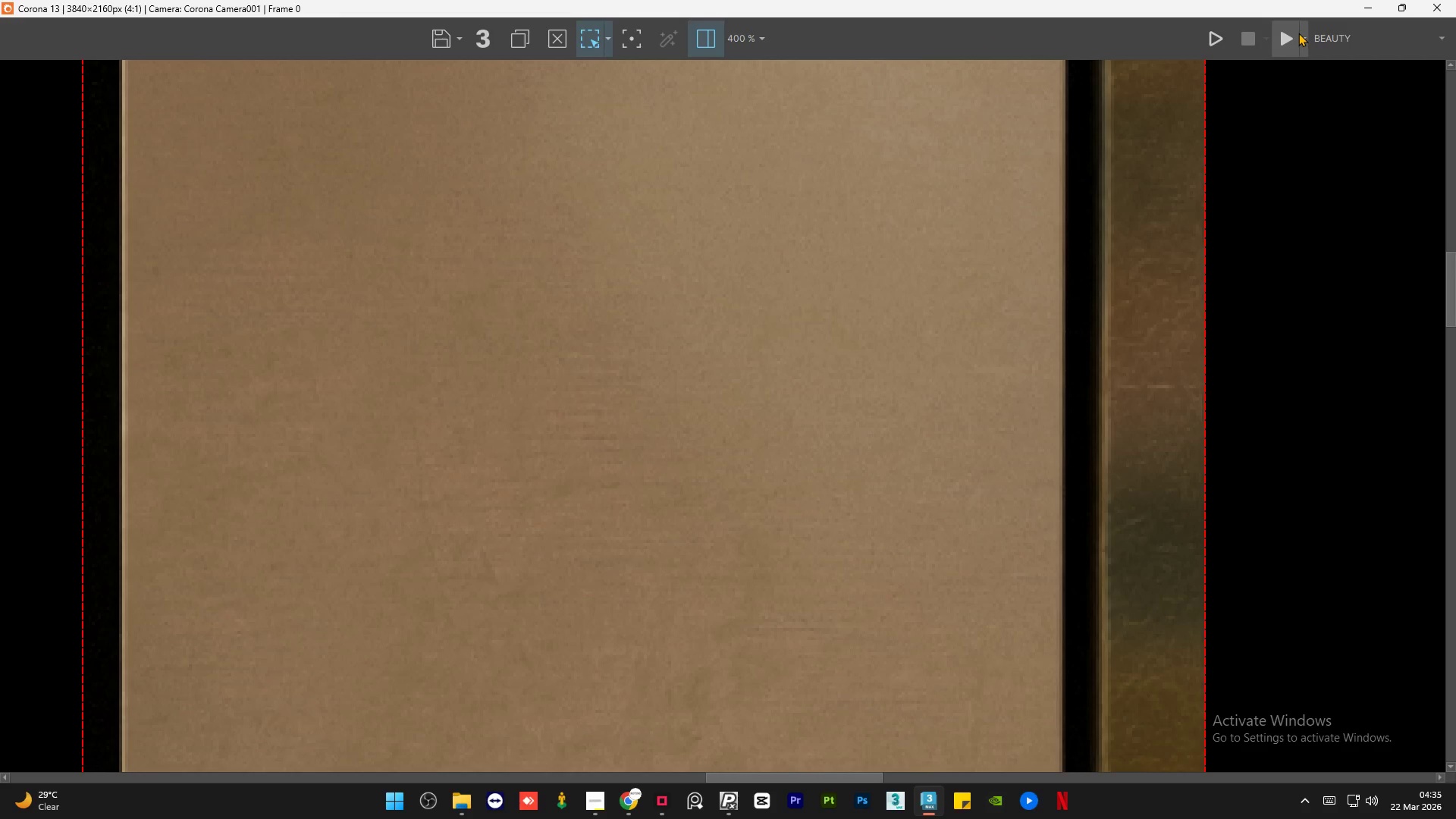 
left_click([1284, 36])
 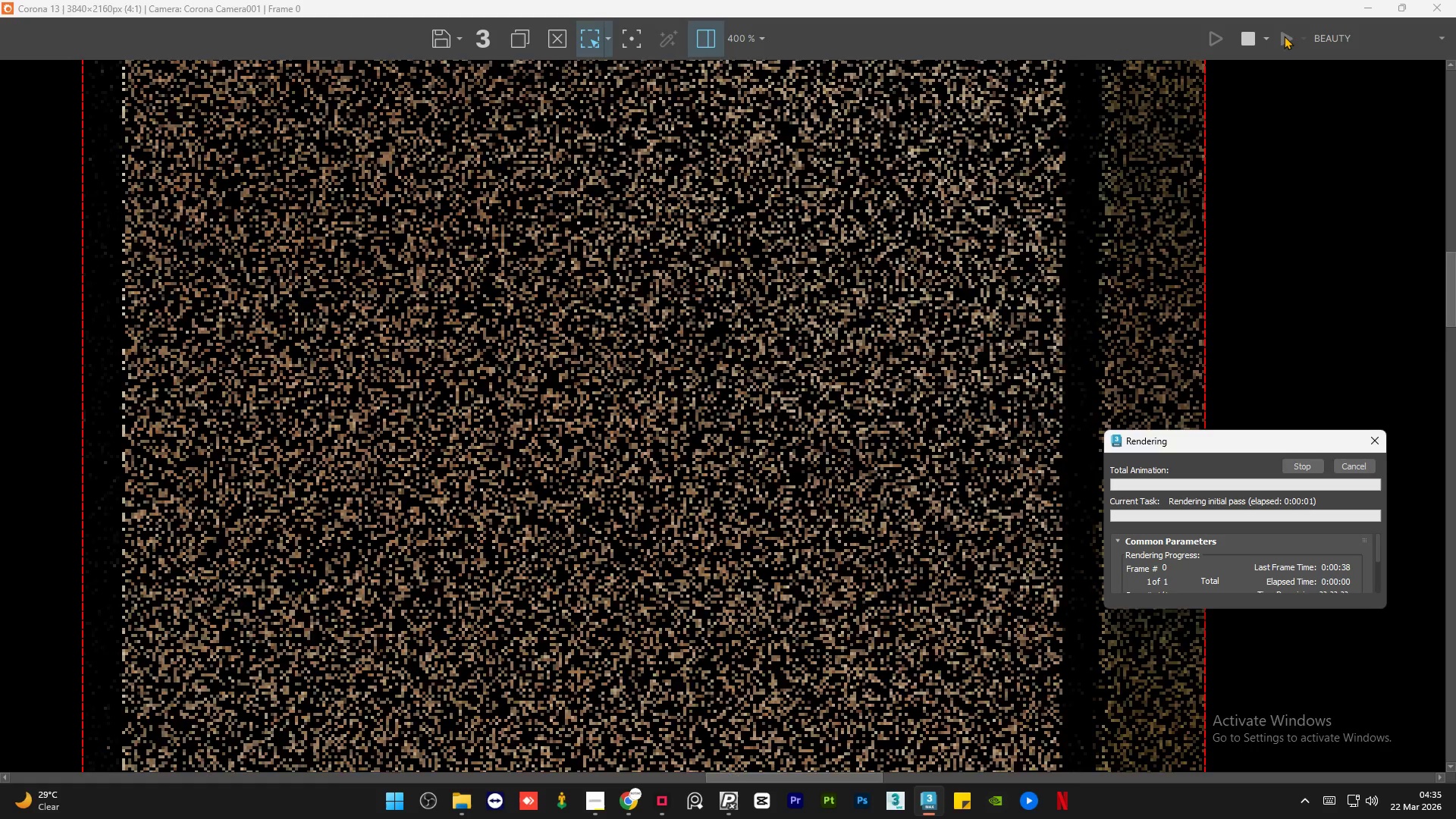 
scroll: coordinate [938, 413], scroll_direction: up, amount: 1.0
 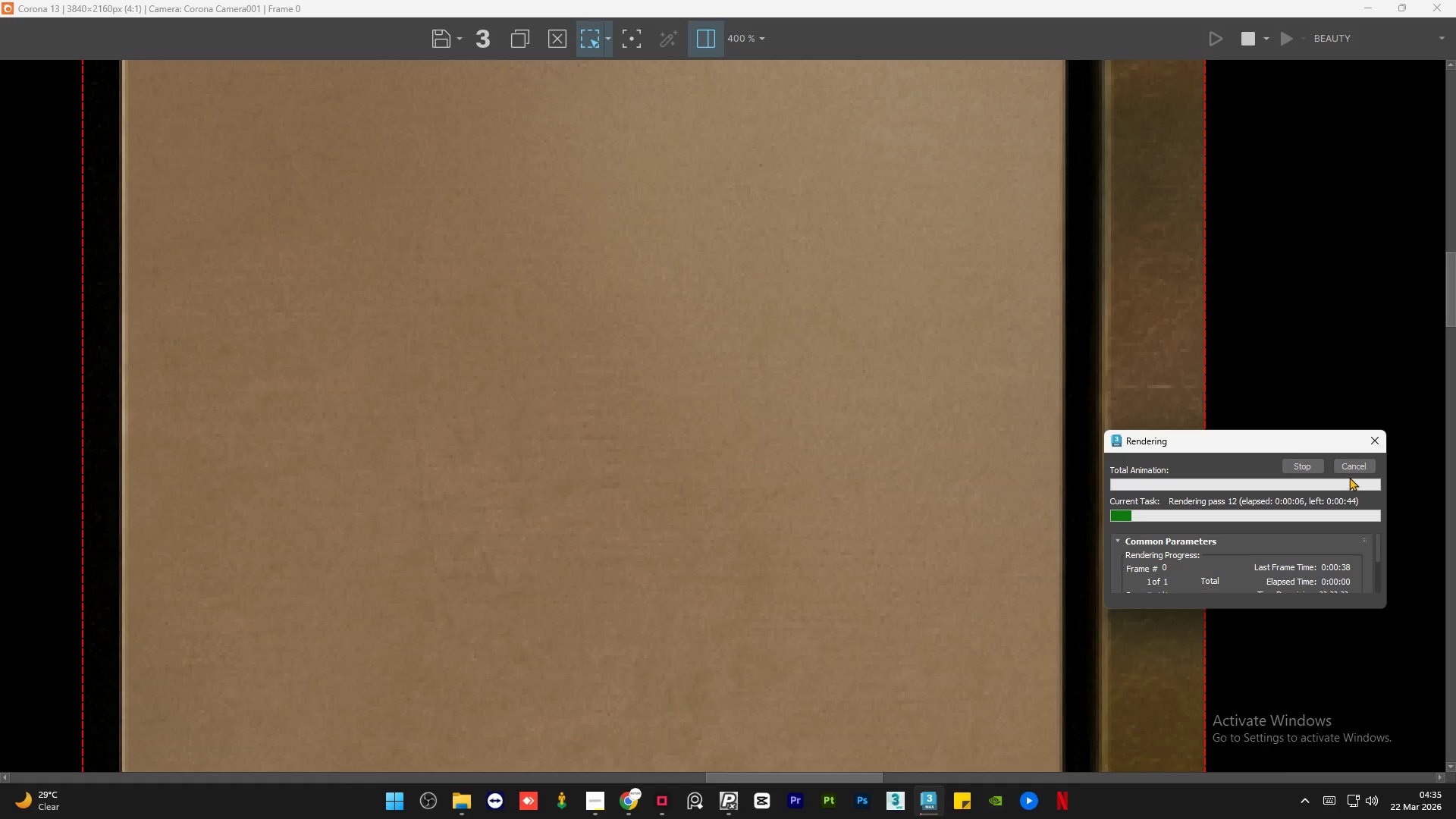 
wait(10.39)
 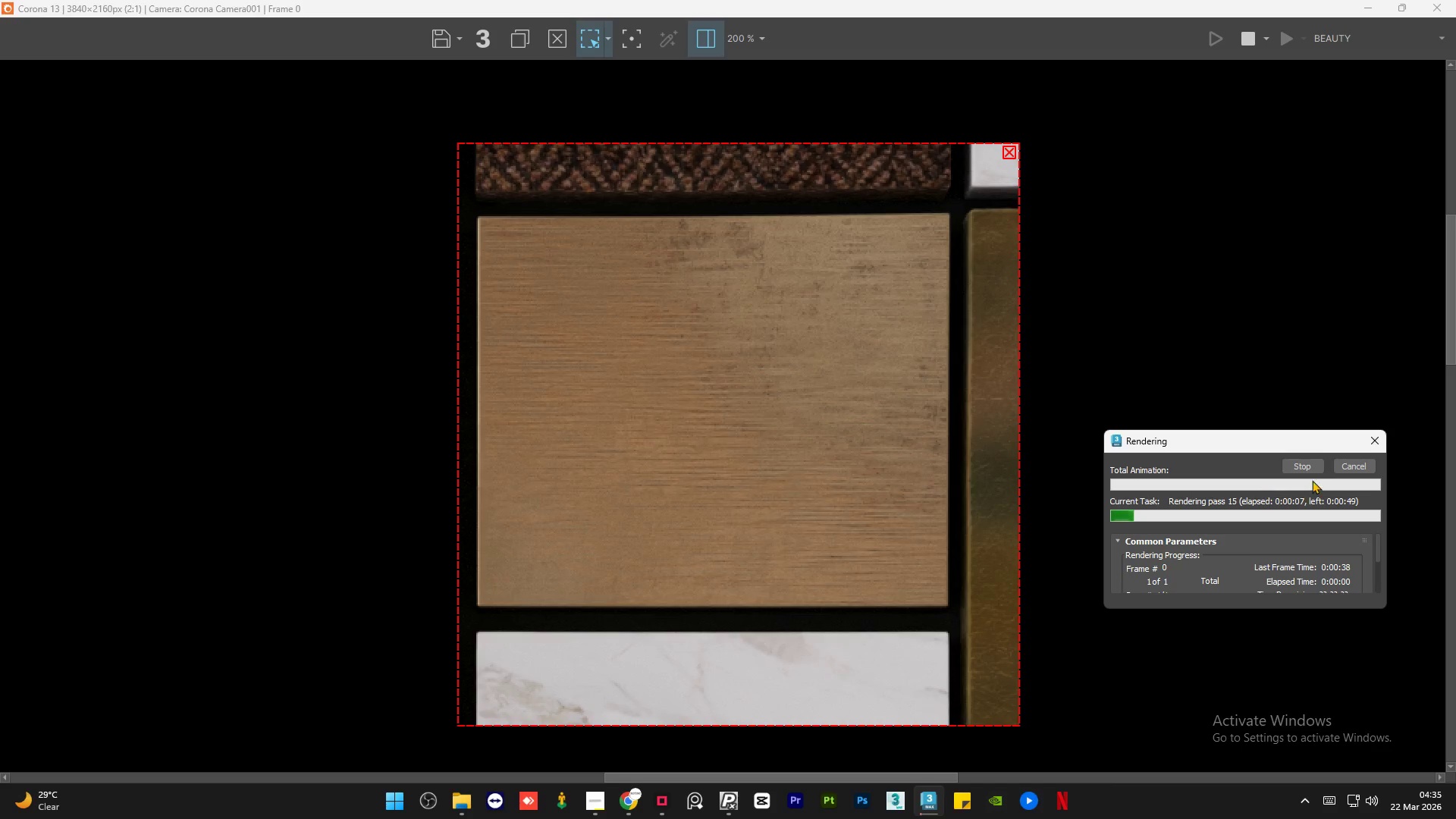 
left_click([1343, 469])
 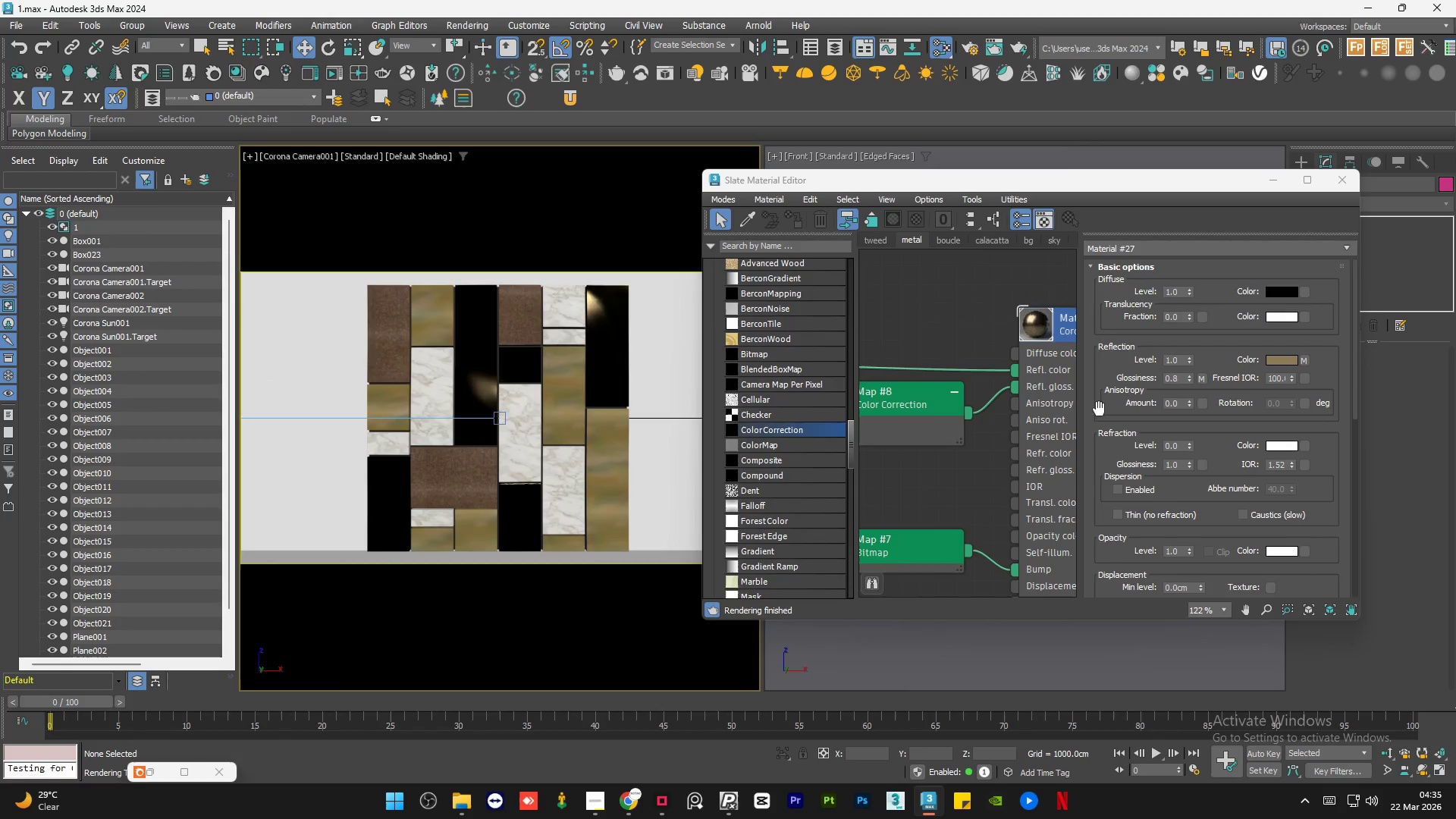 
left_click_drag(start_coordinate=[1015, 364], to_coordinate=[992, 372])
 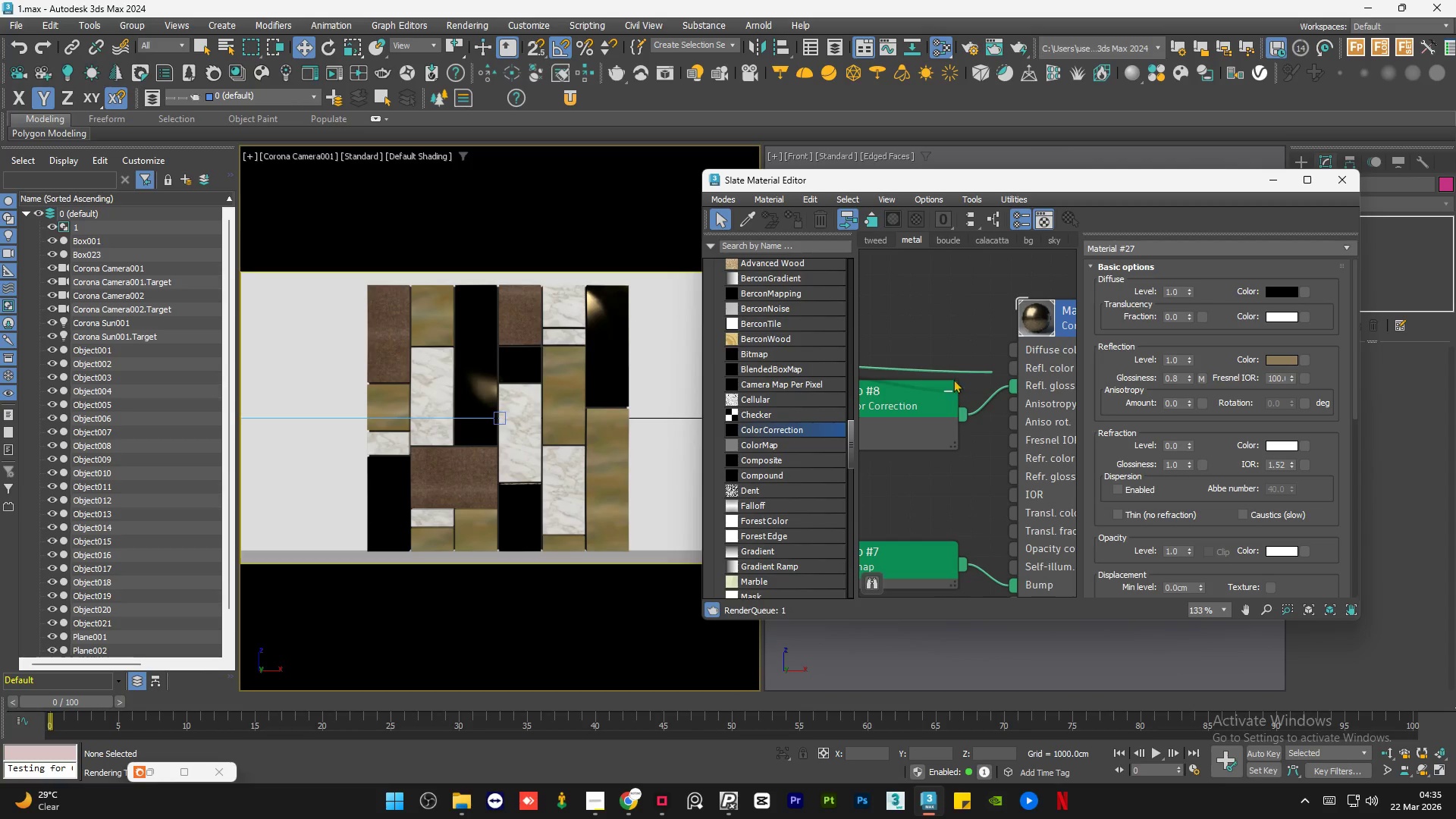 
left_click([950, 337])
 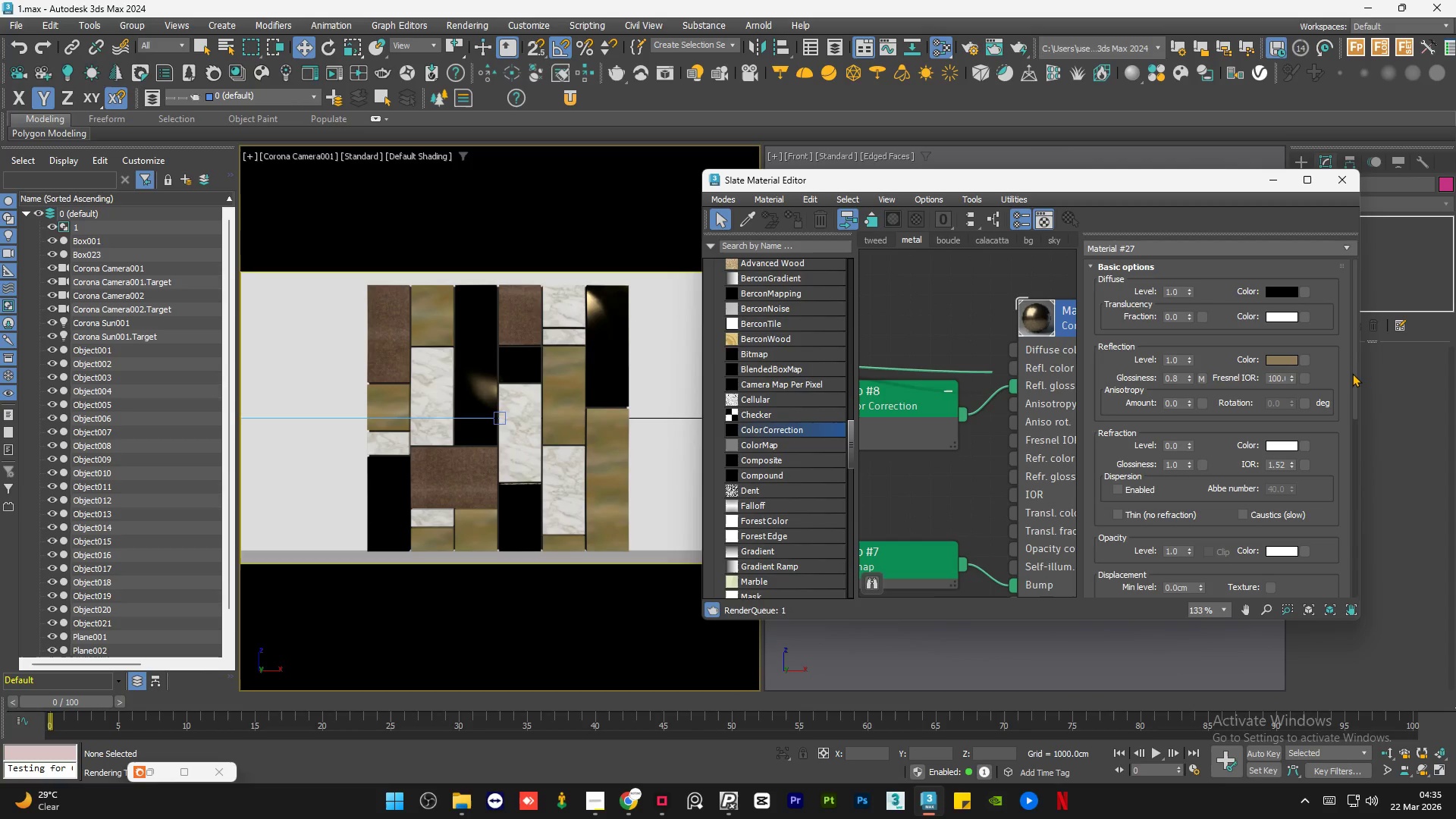 
left_click_drag(start_coordinate=[1354, 394], to_coordinate=[1356, 420])
 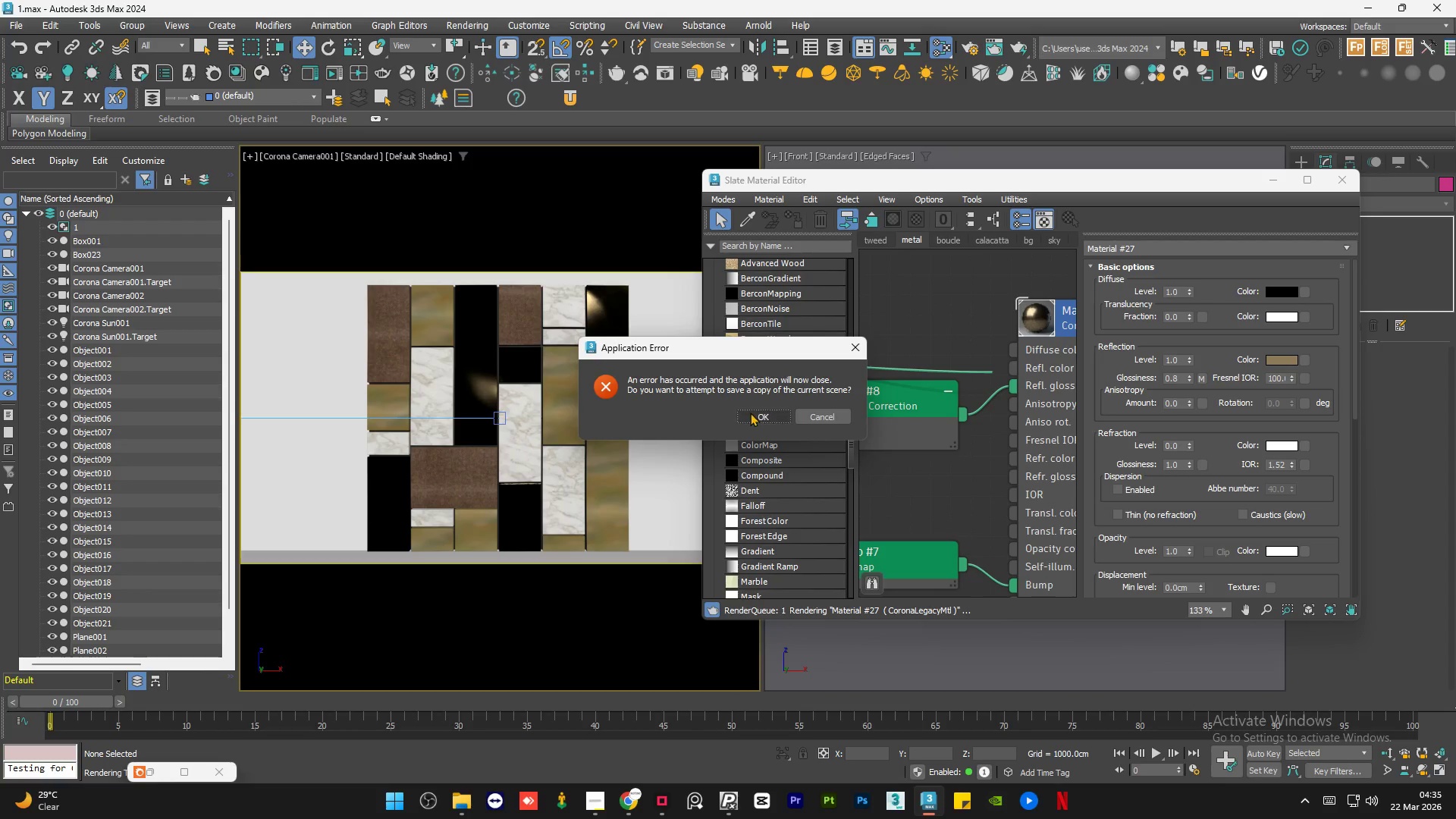 
left_click([750, 413])
 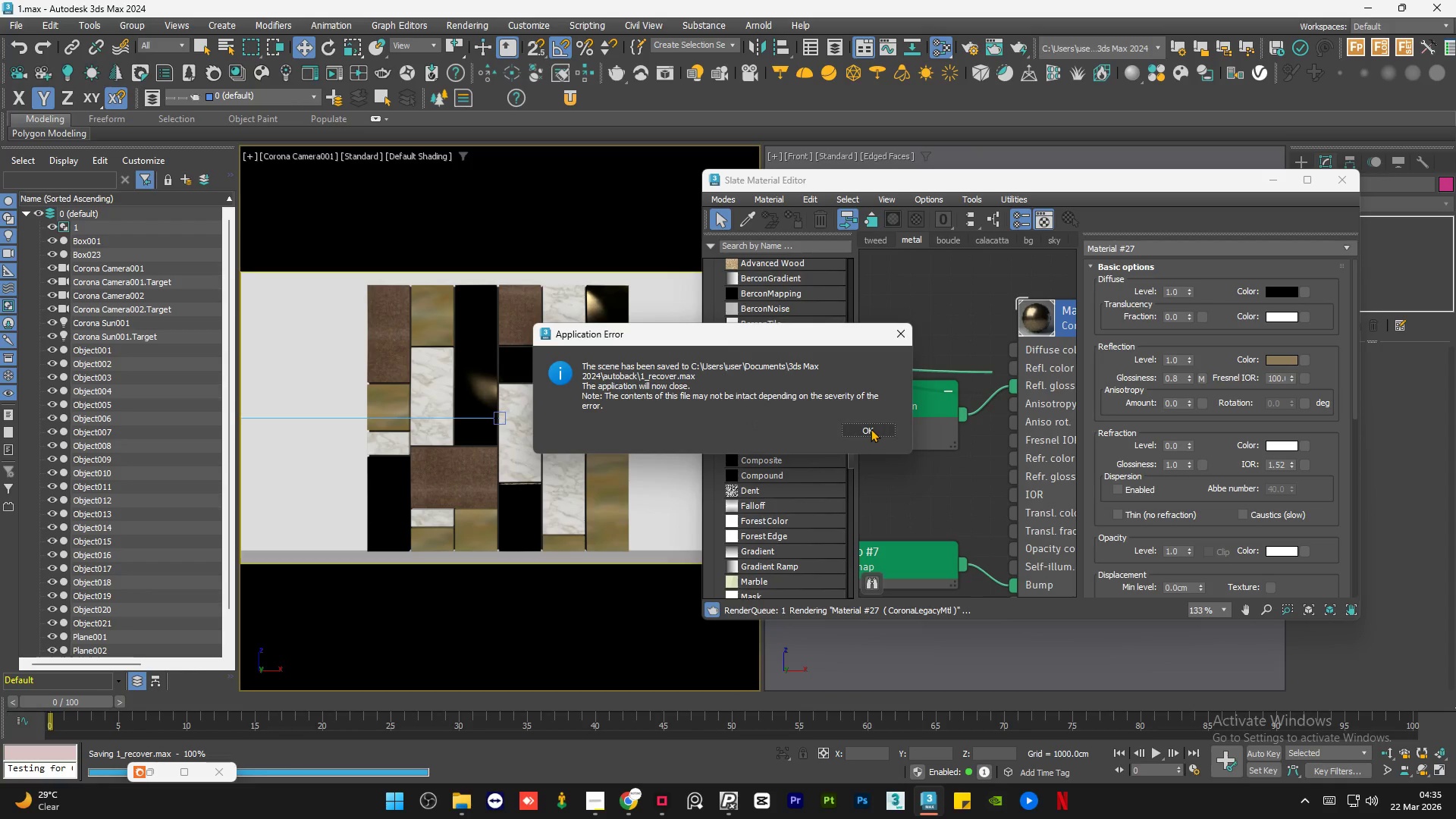 
left_click([871, 428])
 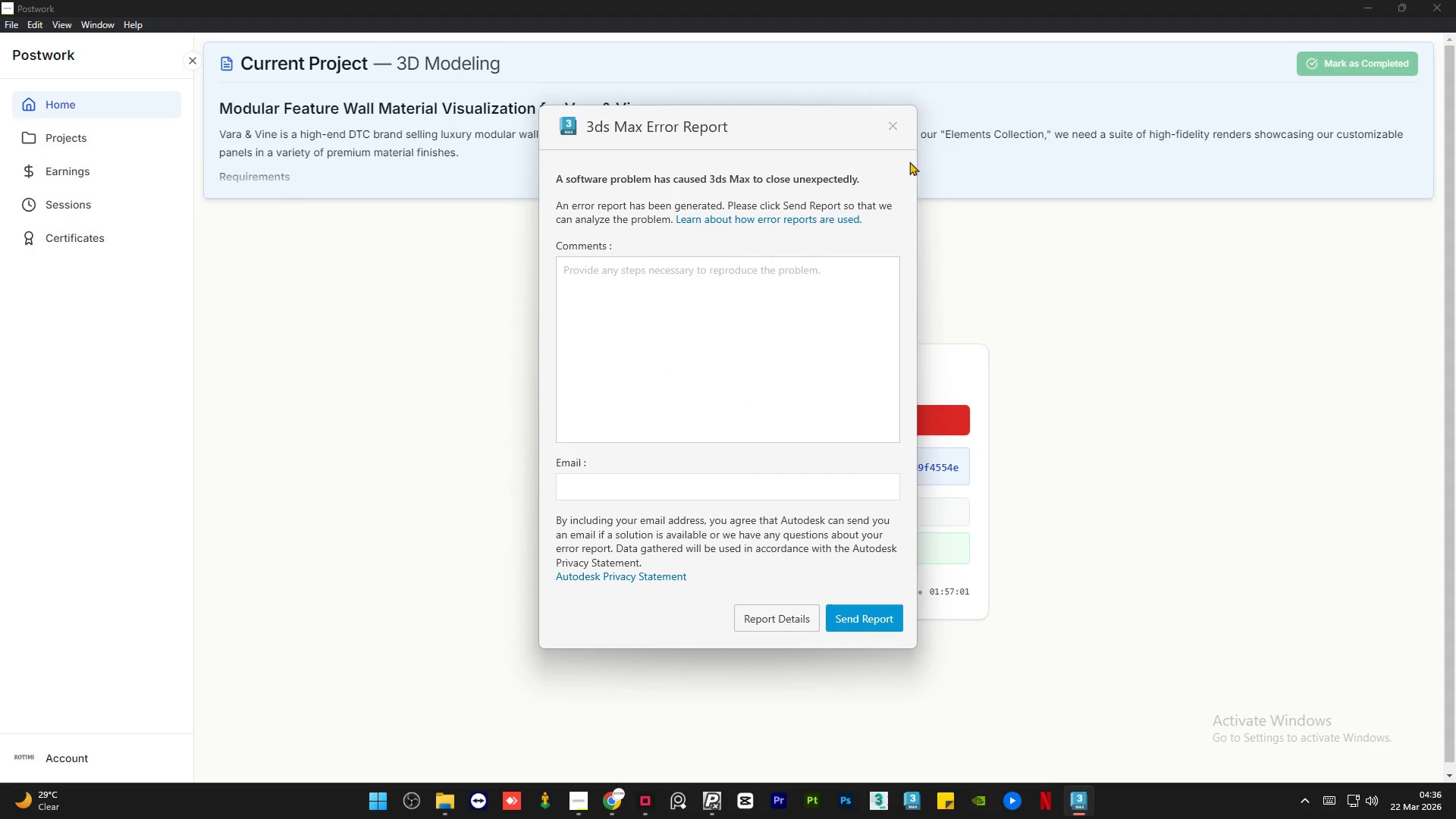 
scroll: coordinate [835, 412], scroll_direction: down, amount: 1.0
 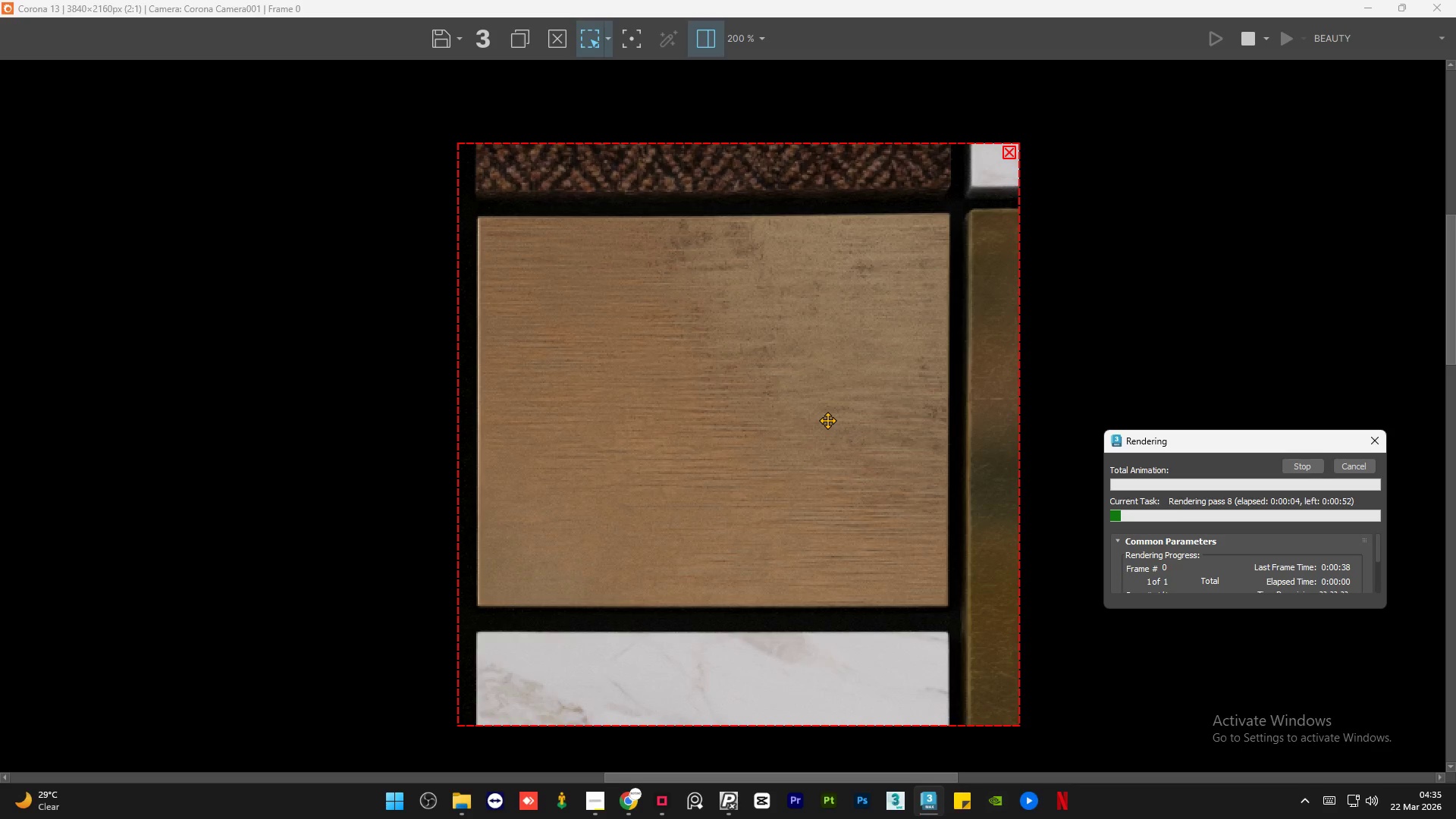 
left_click([895, 130])
 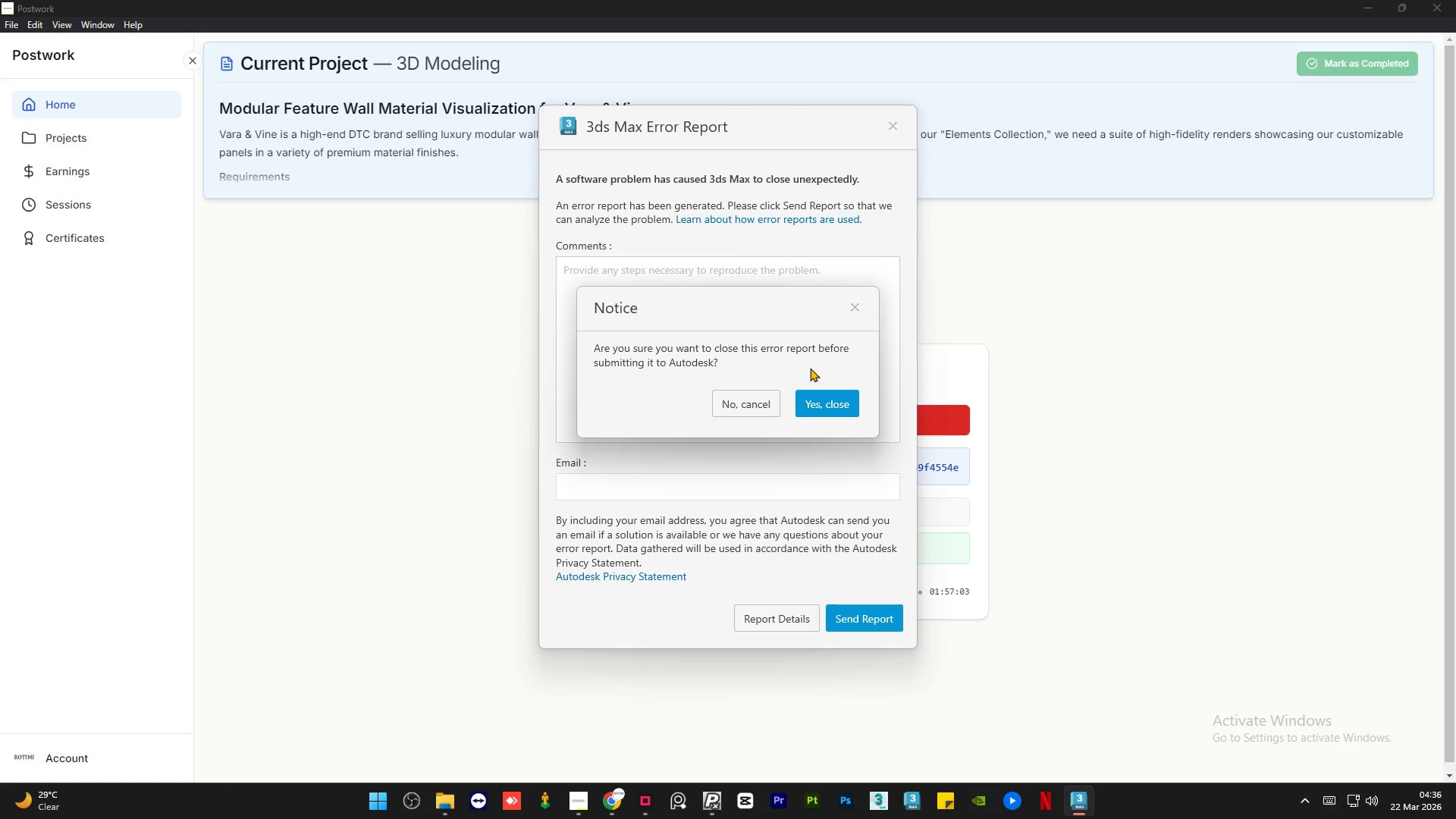 
scroll: coordinate [827, 420], scroll_direction: up, amount: 1.0
 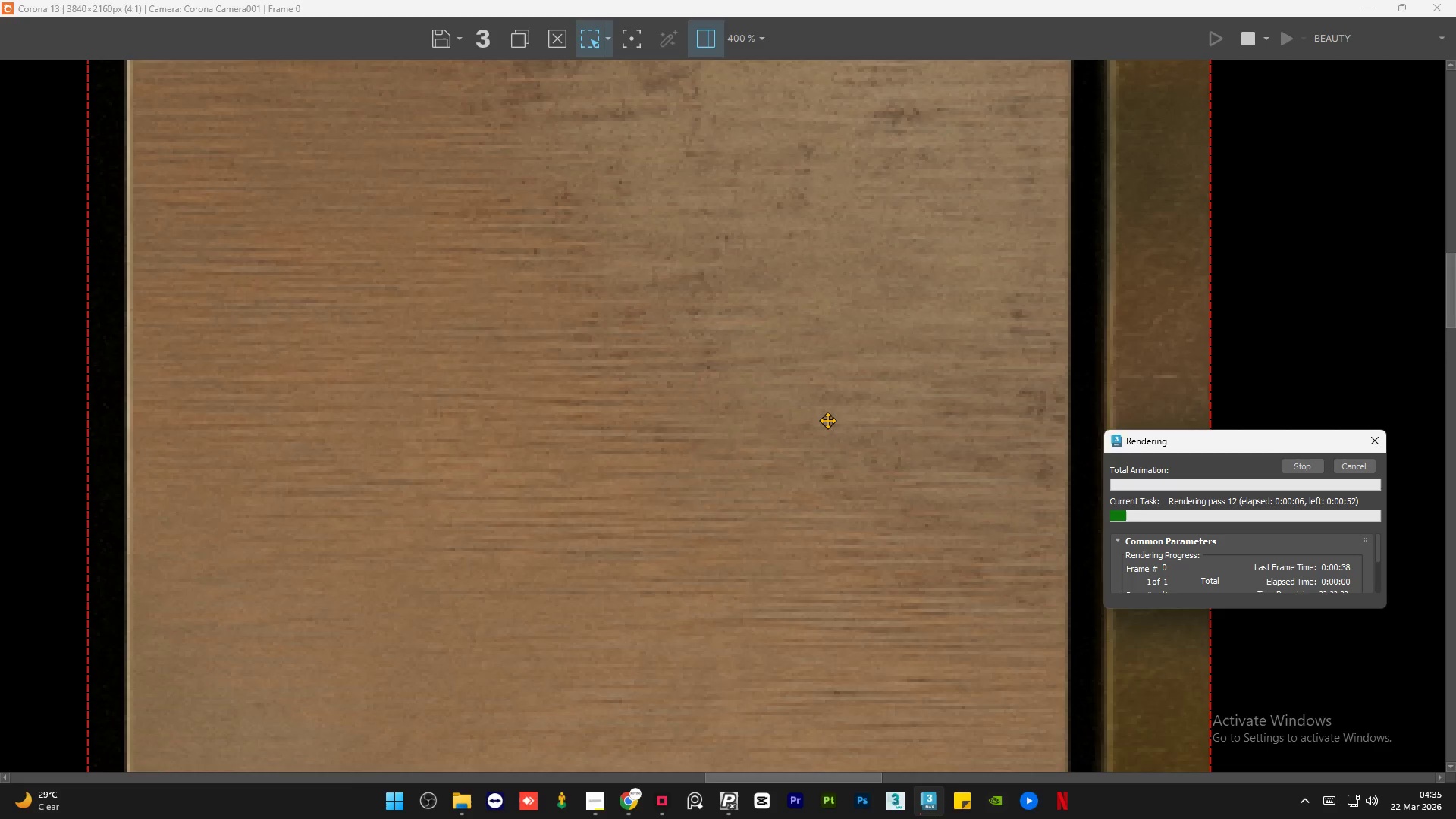 
scroll: coordinate [827, 420], scroll_direction: down, amount: 1.0
 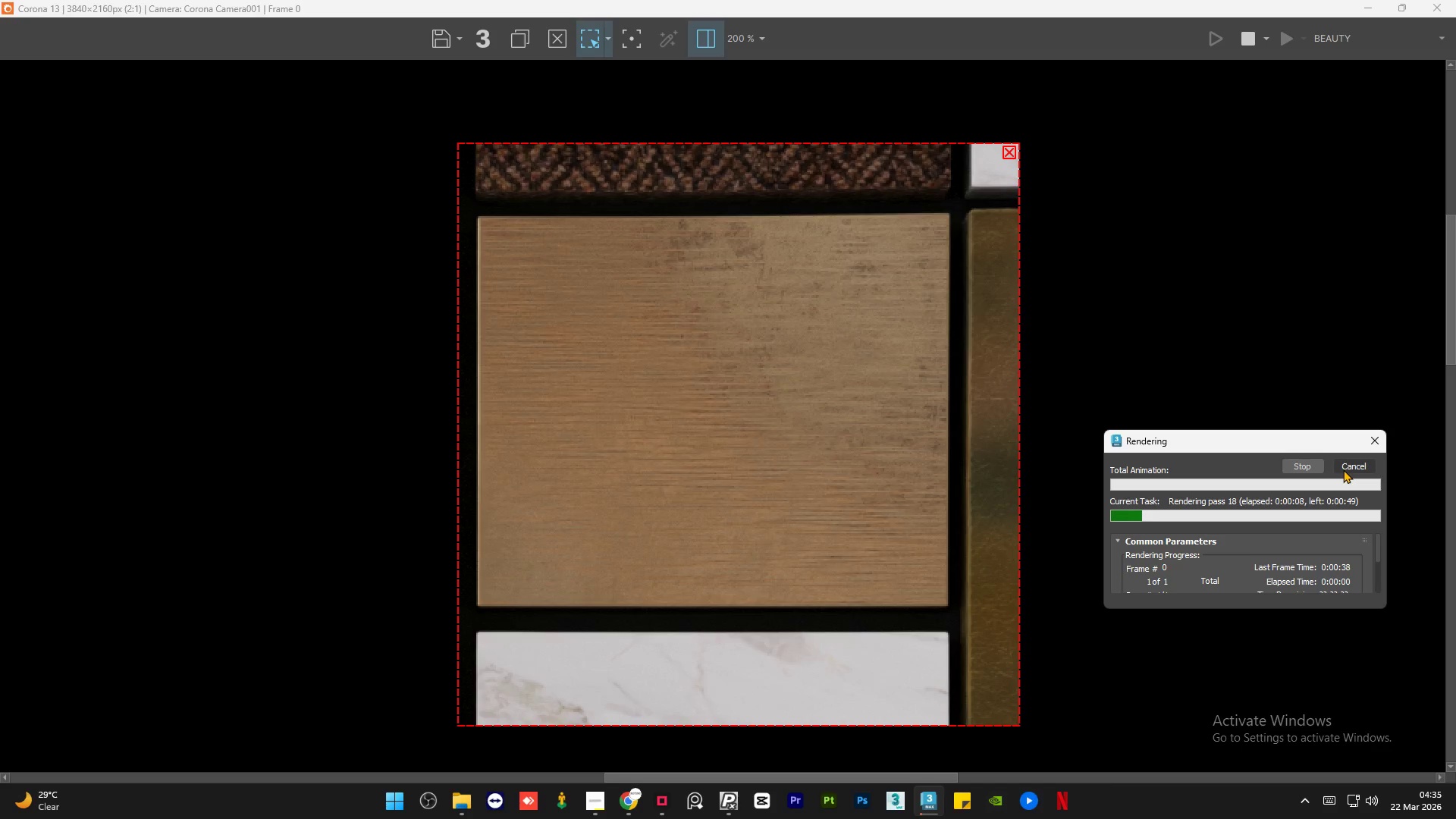 
left_click([805, 399])